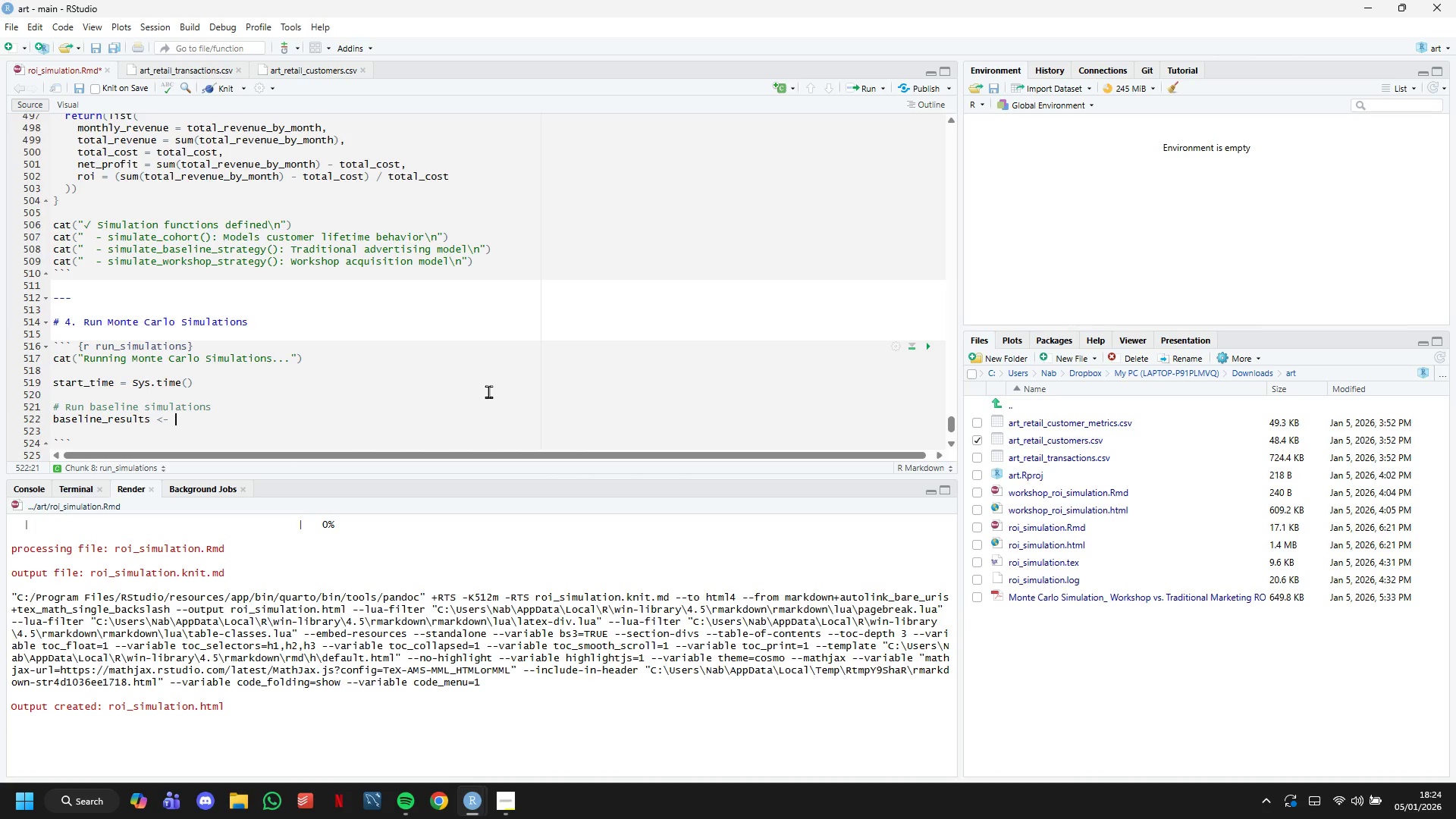 
key(L)
 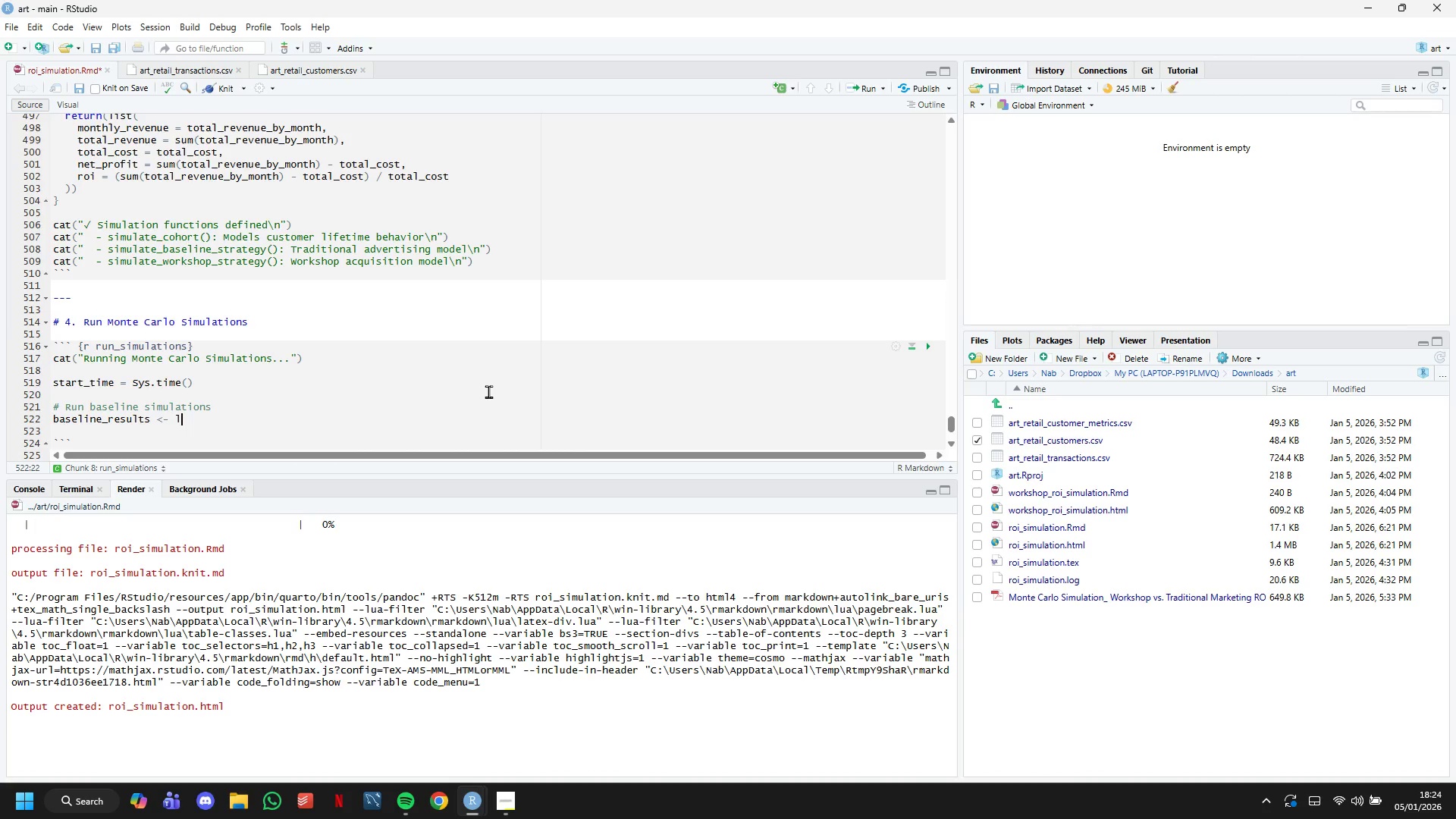 
type(apply)
 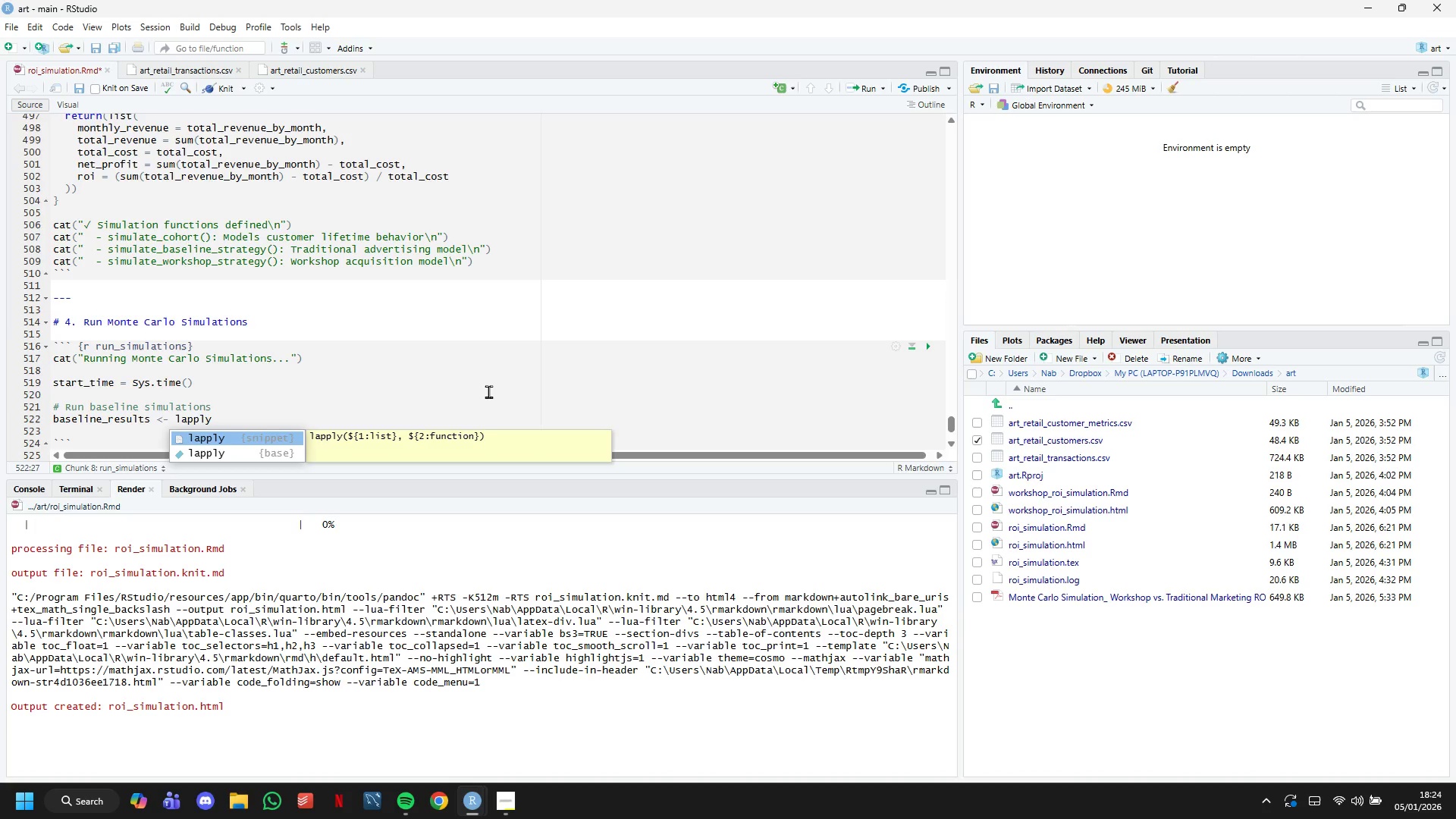 
wait(10.17)
 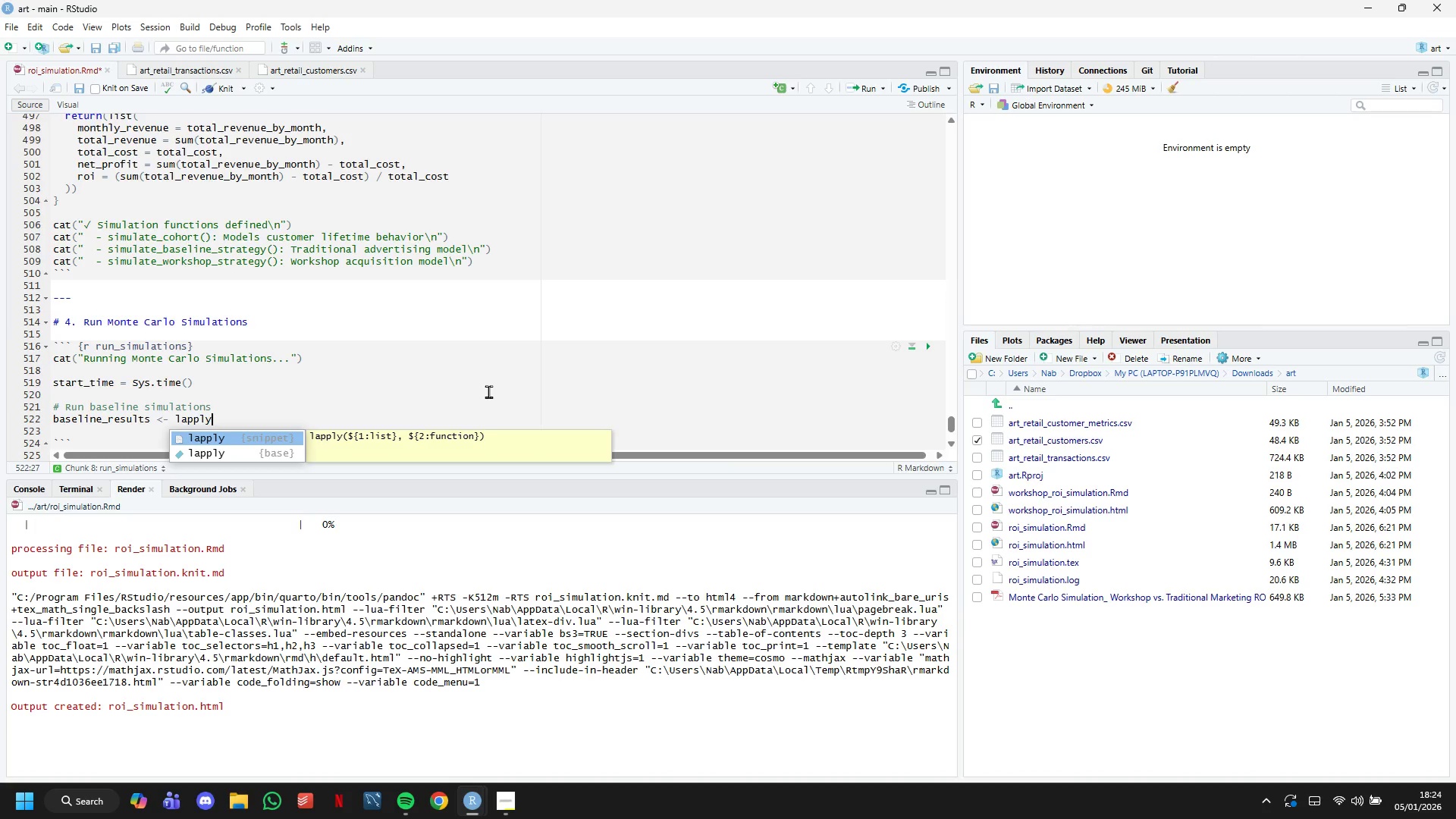 
type((1:n_simulations)
 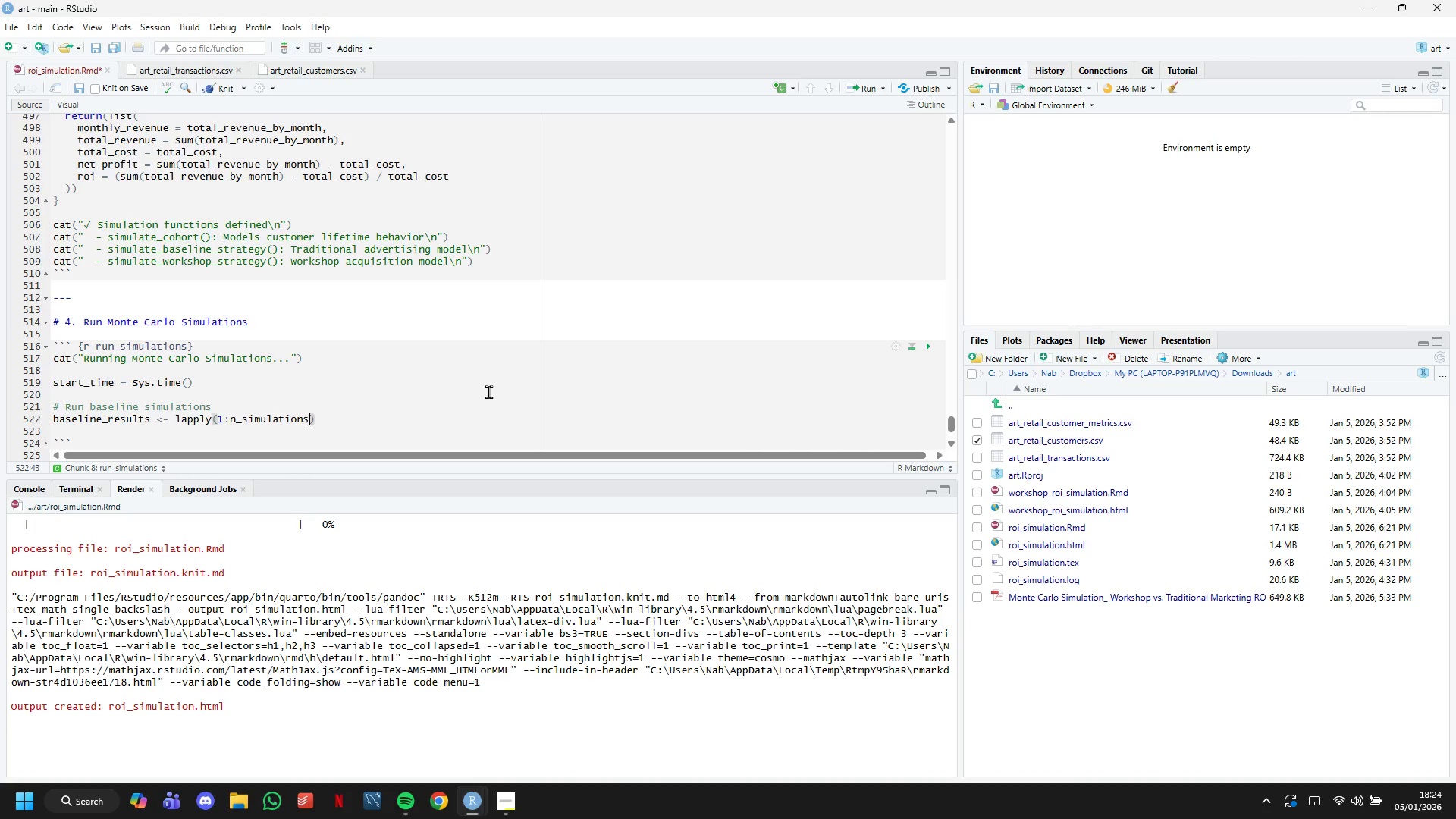 
type(, function(1)
 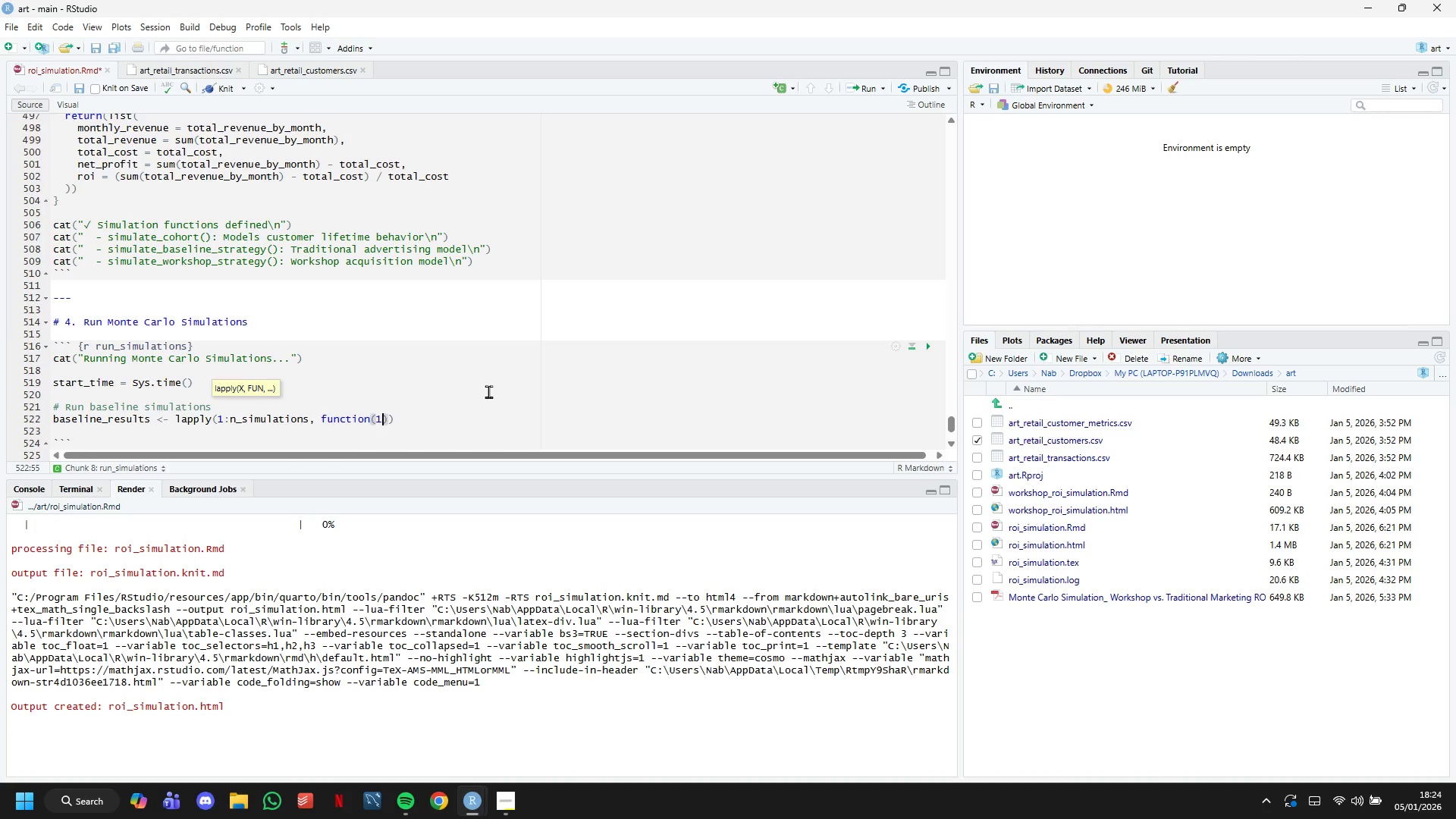 
wait(9.34)
 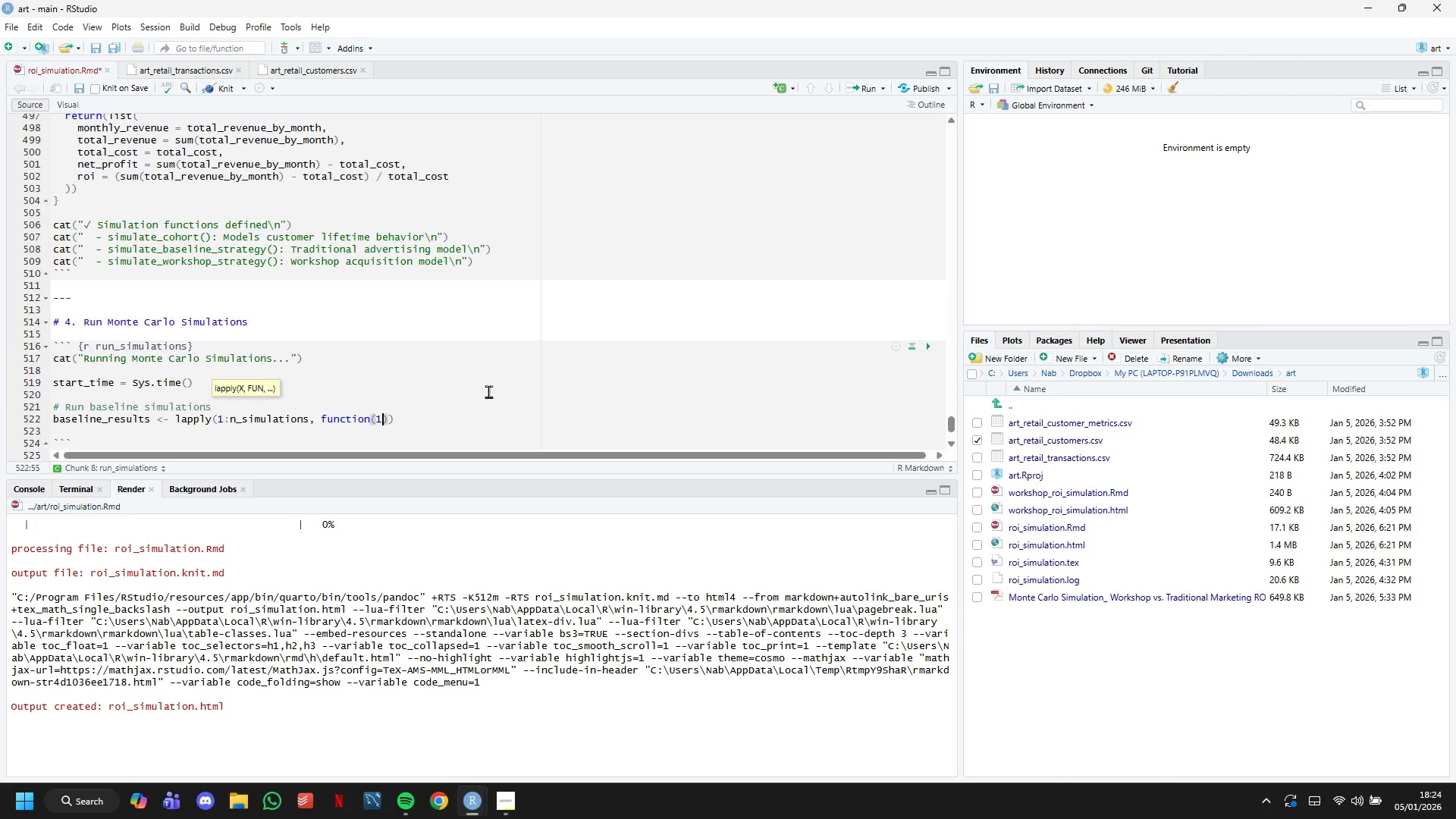 
key(Backspace)
 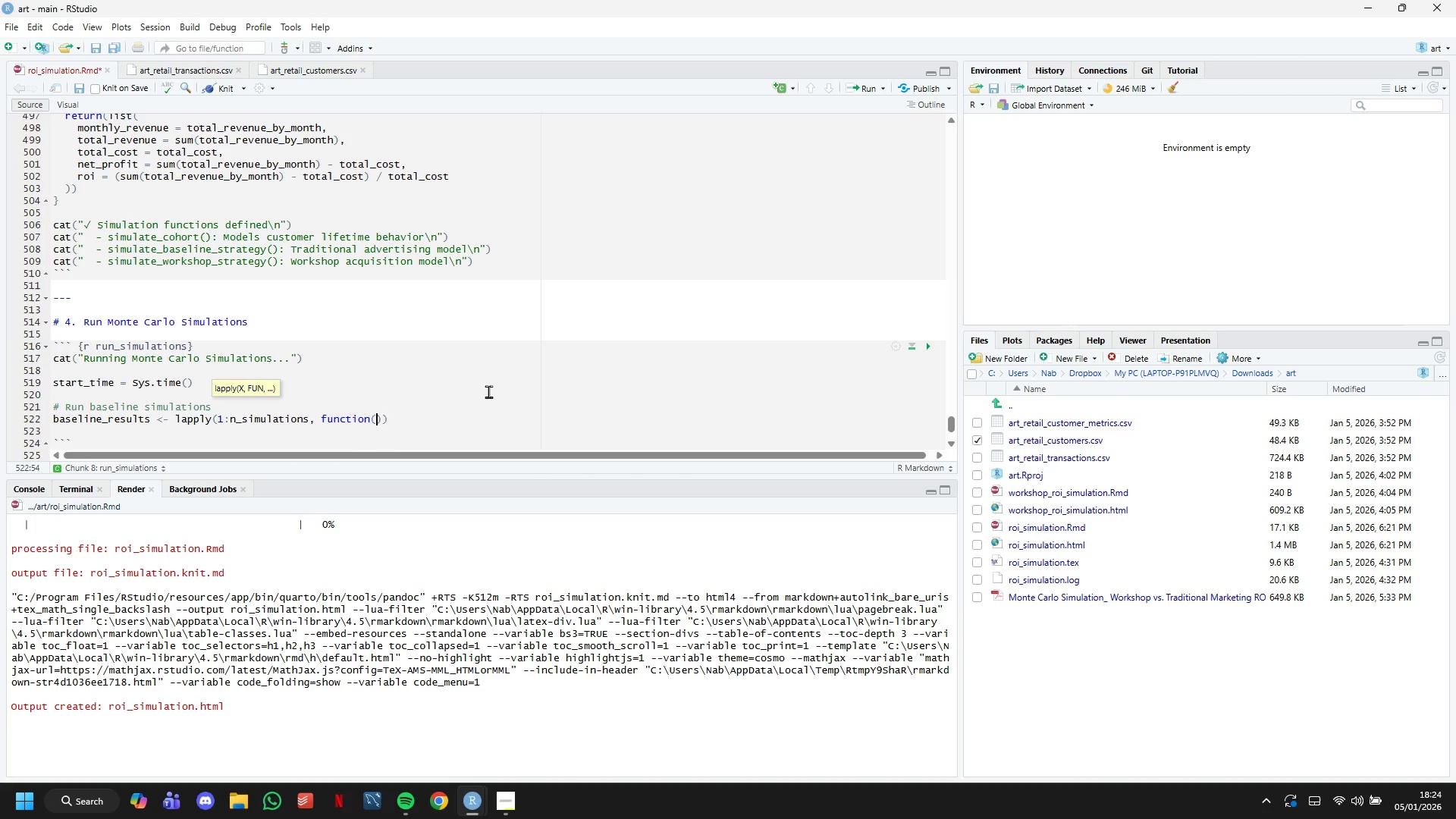 
key(I)
 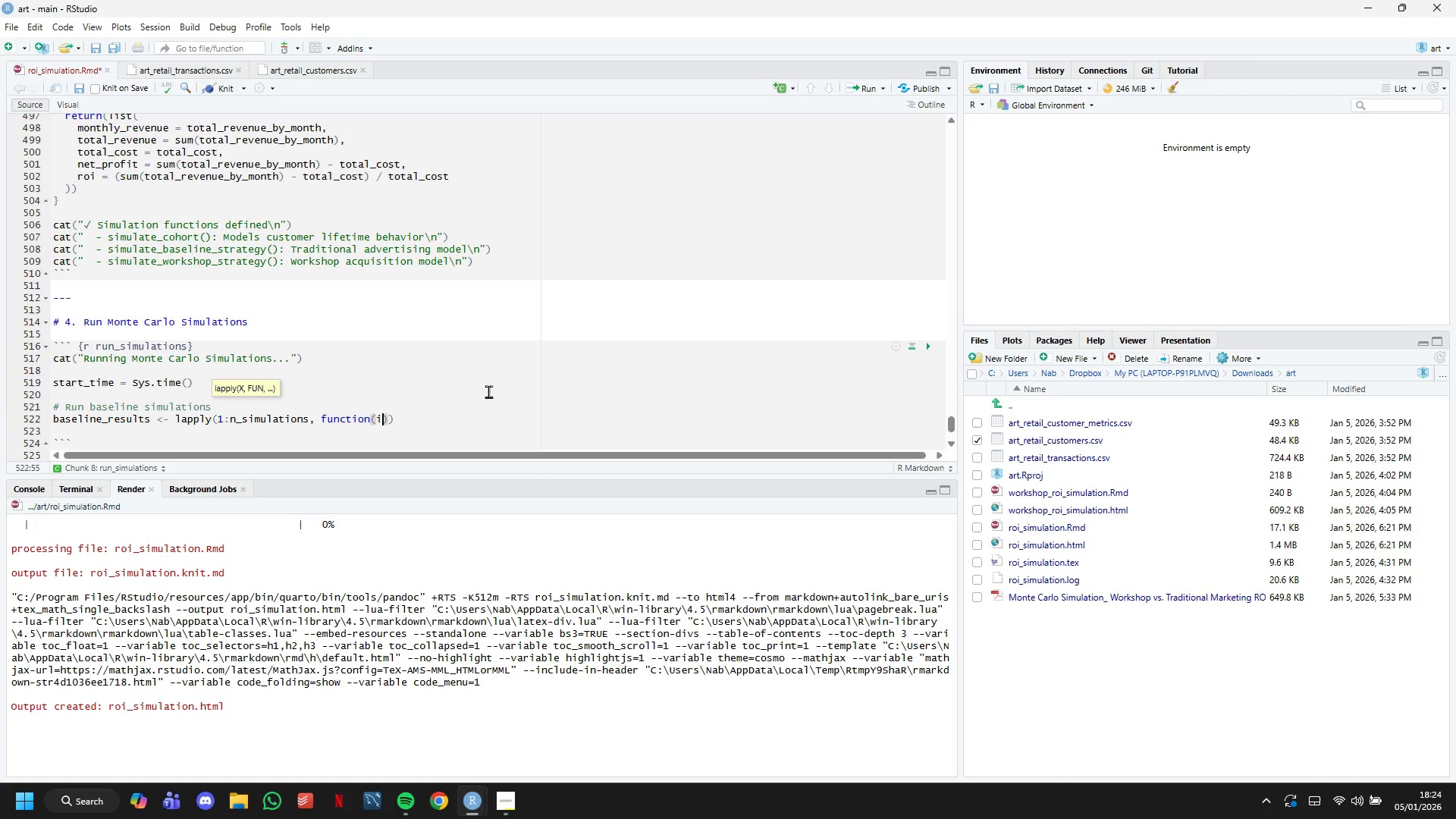 
wait(13.09)
 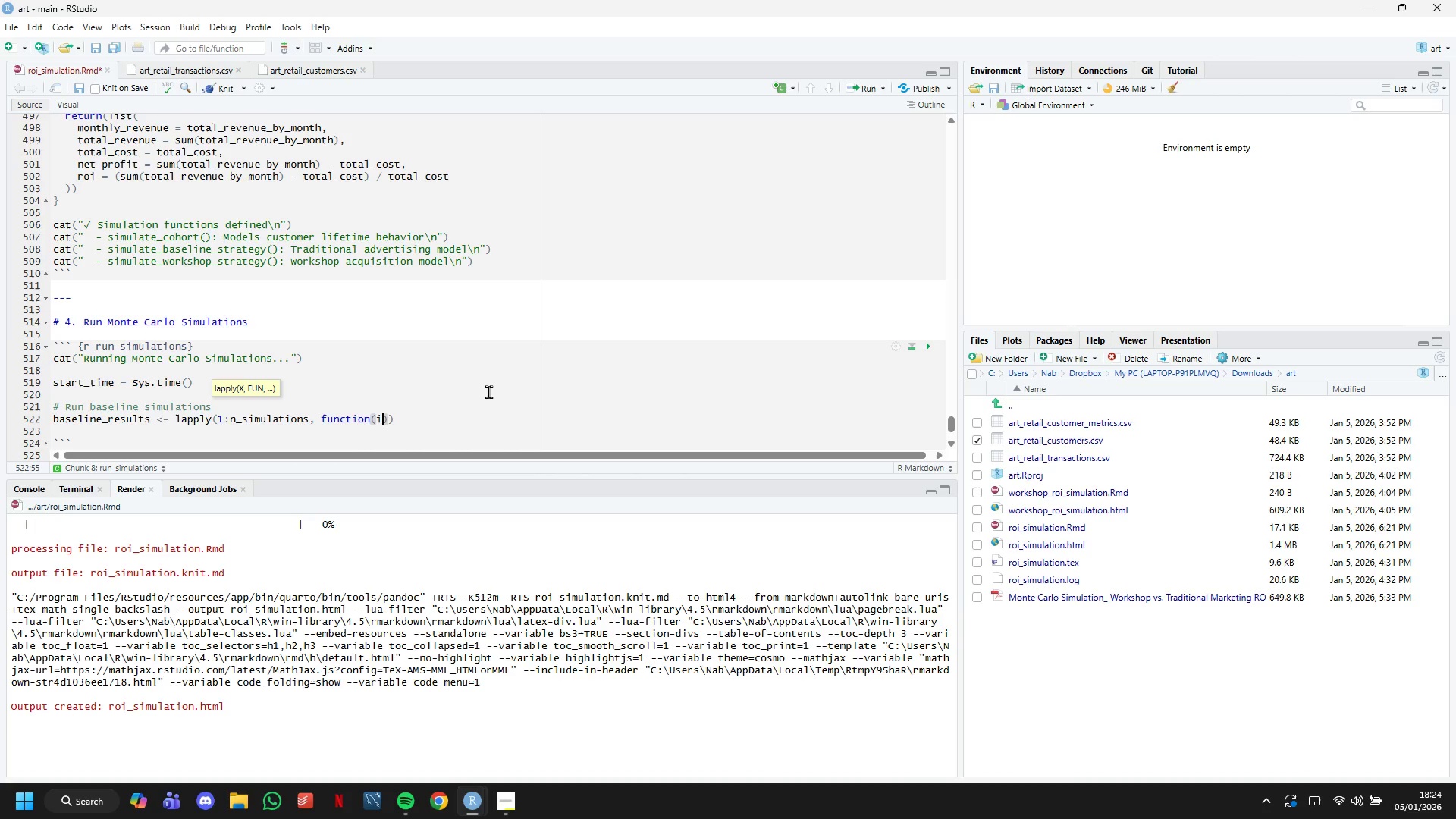 
key(ArrowRight)
 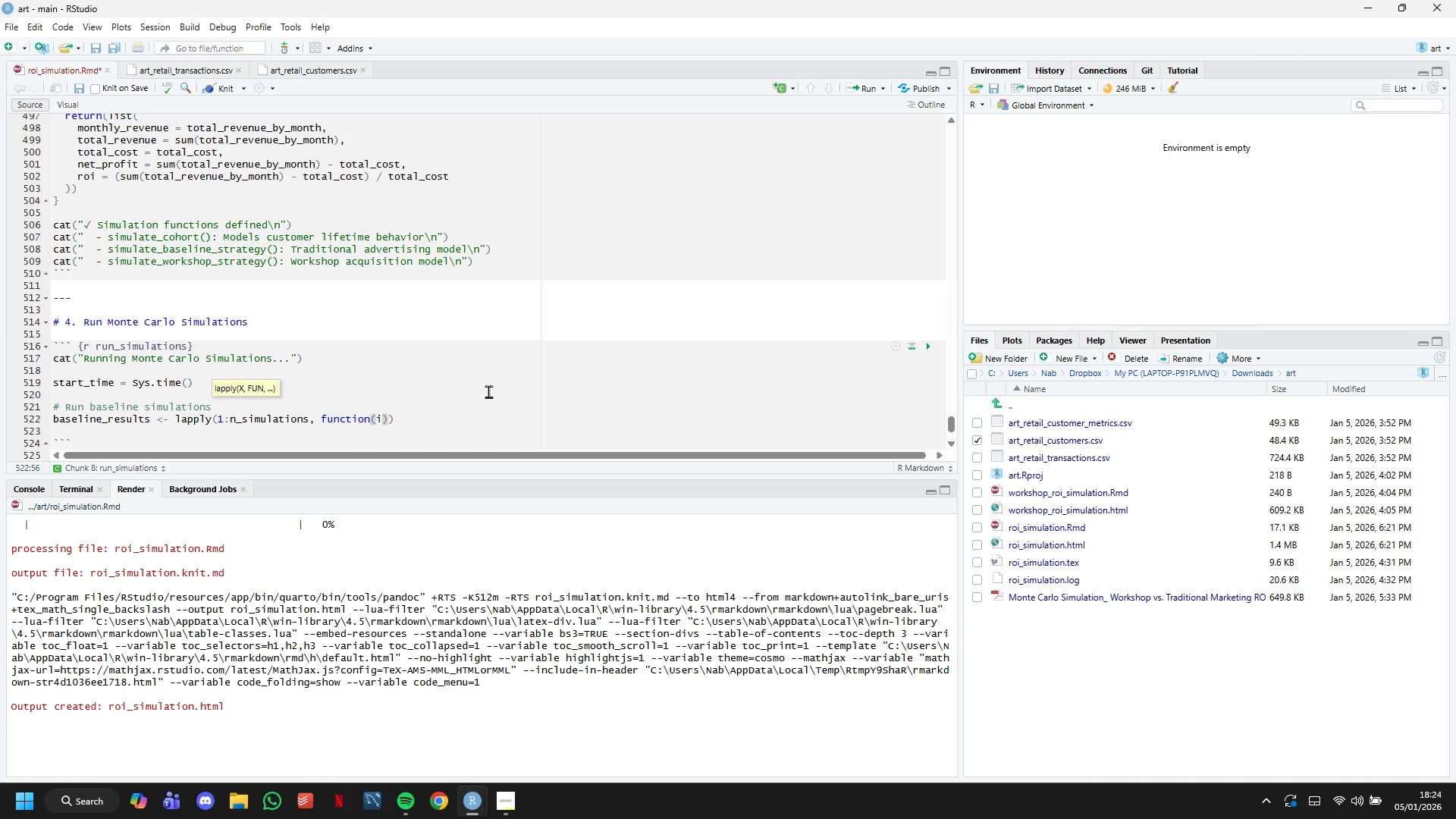 
key(Enter)
 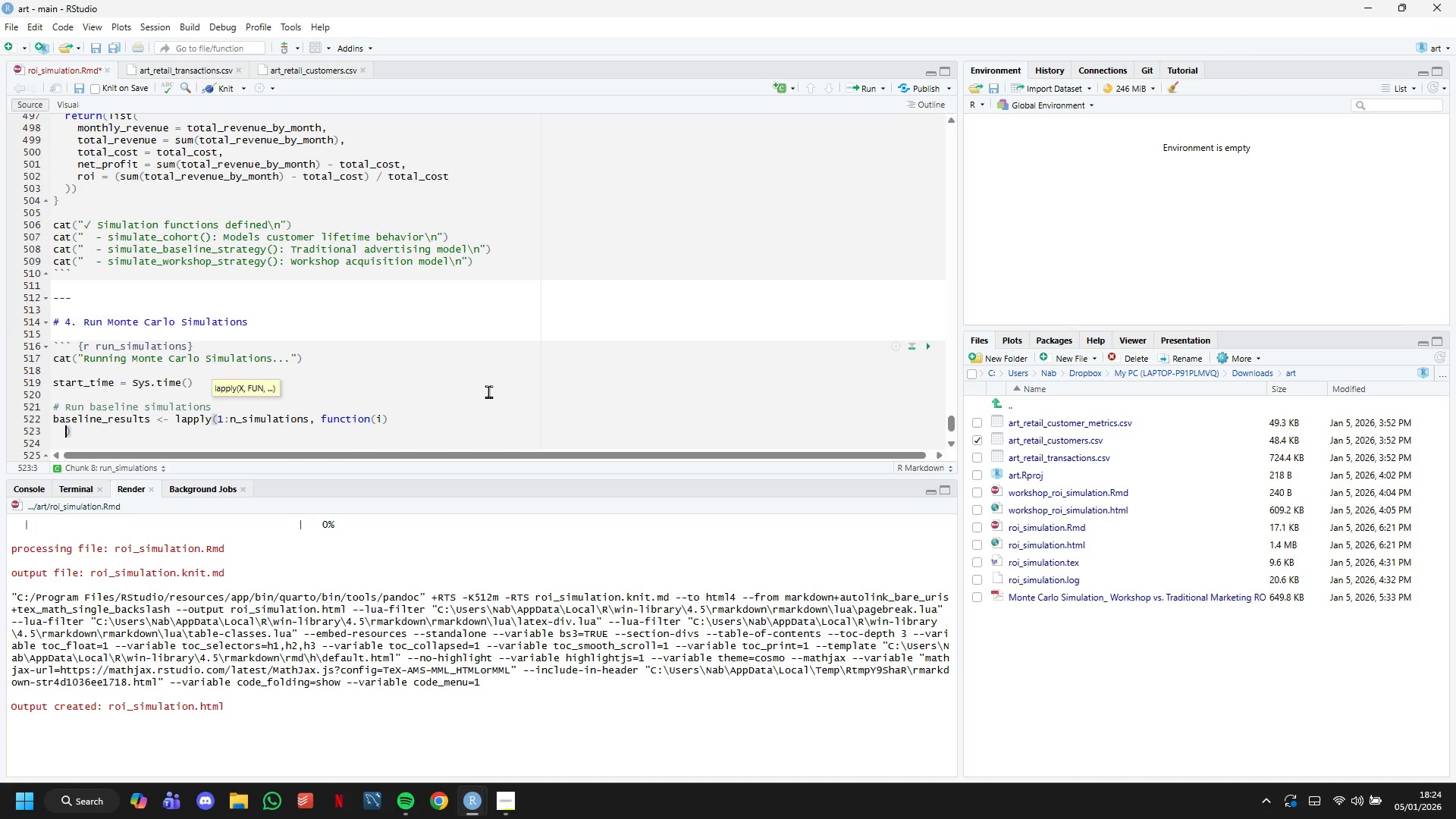 
key(ArrowLeft)
 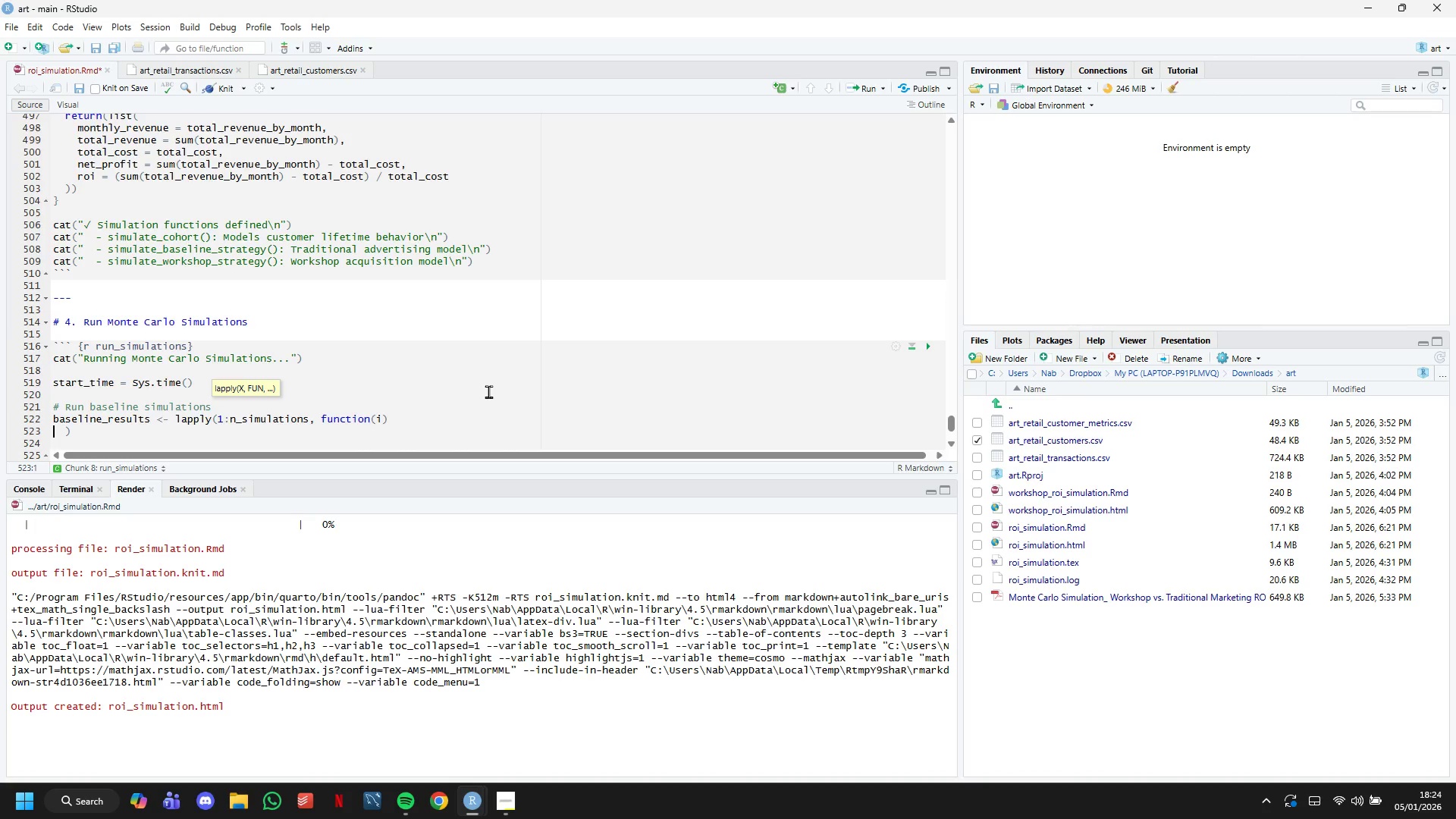 
key(ArrowLeft)
 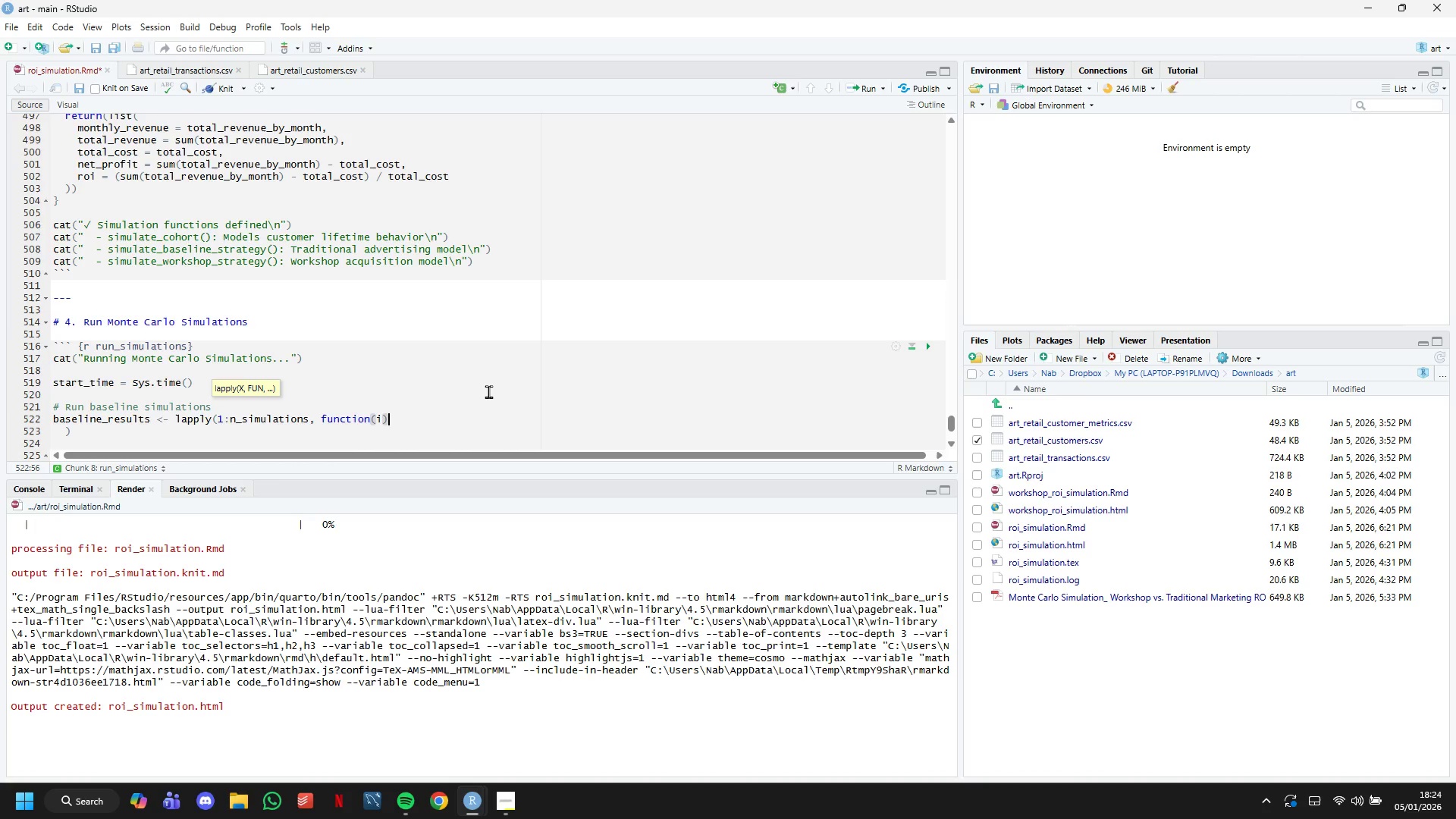 
key(Space)
 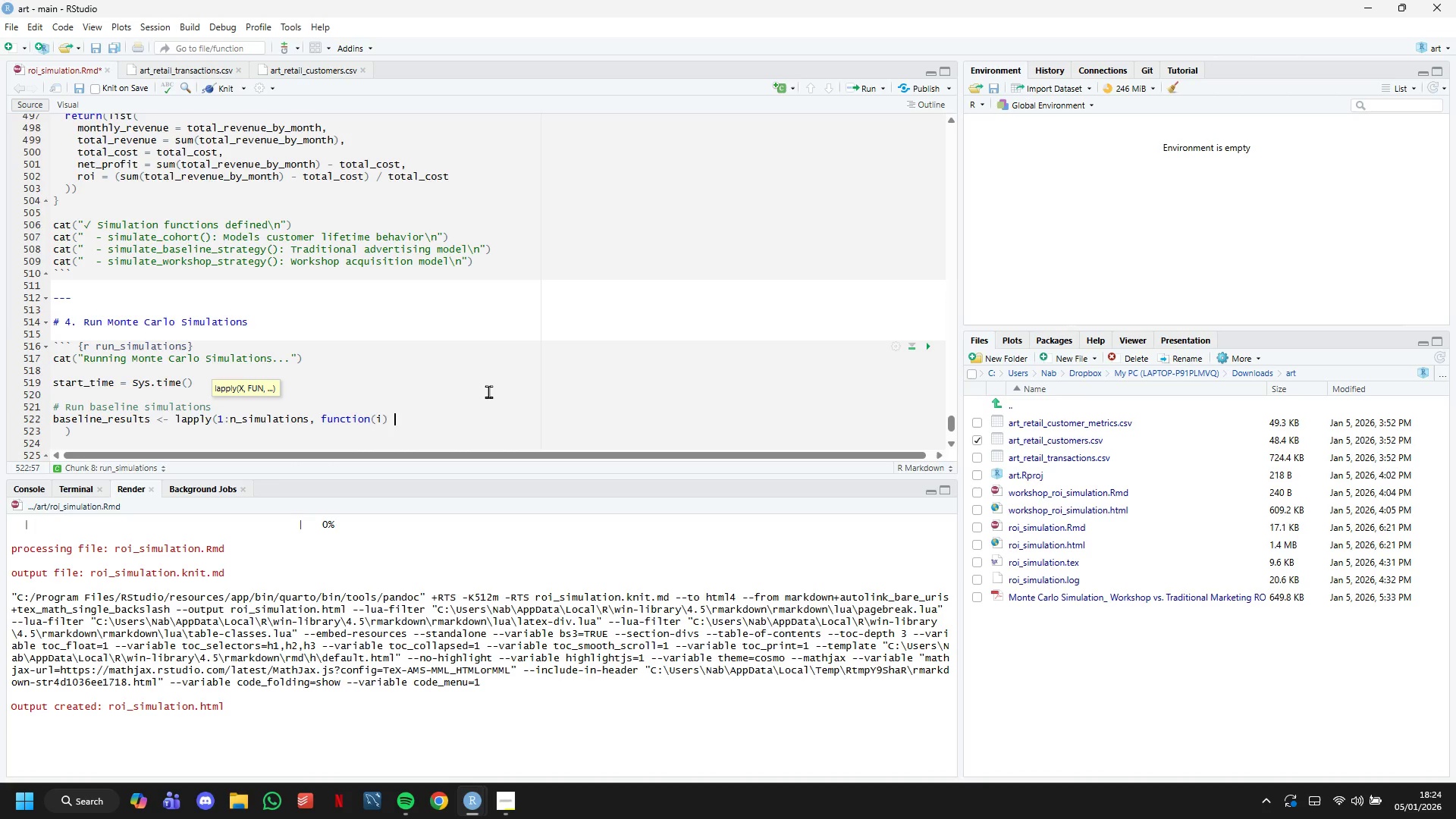 
key(Shift+BracketLeft)
 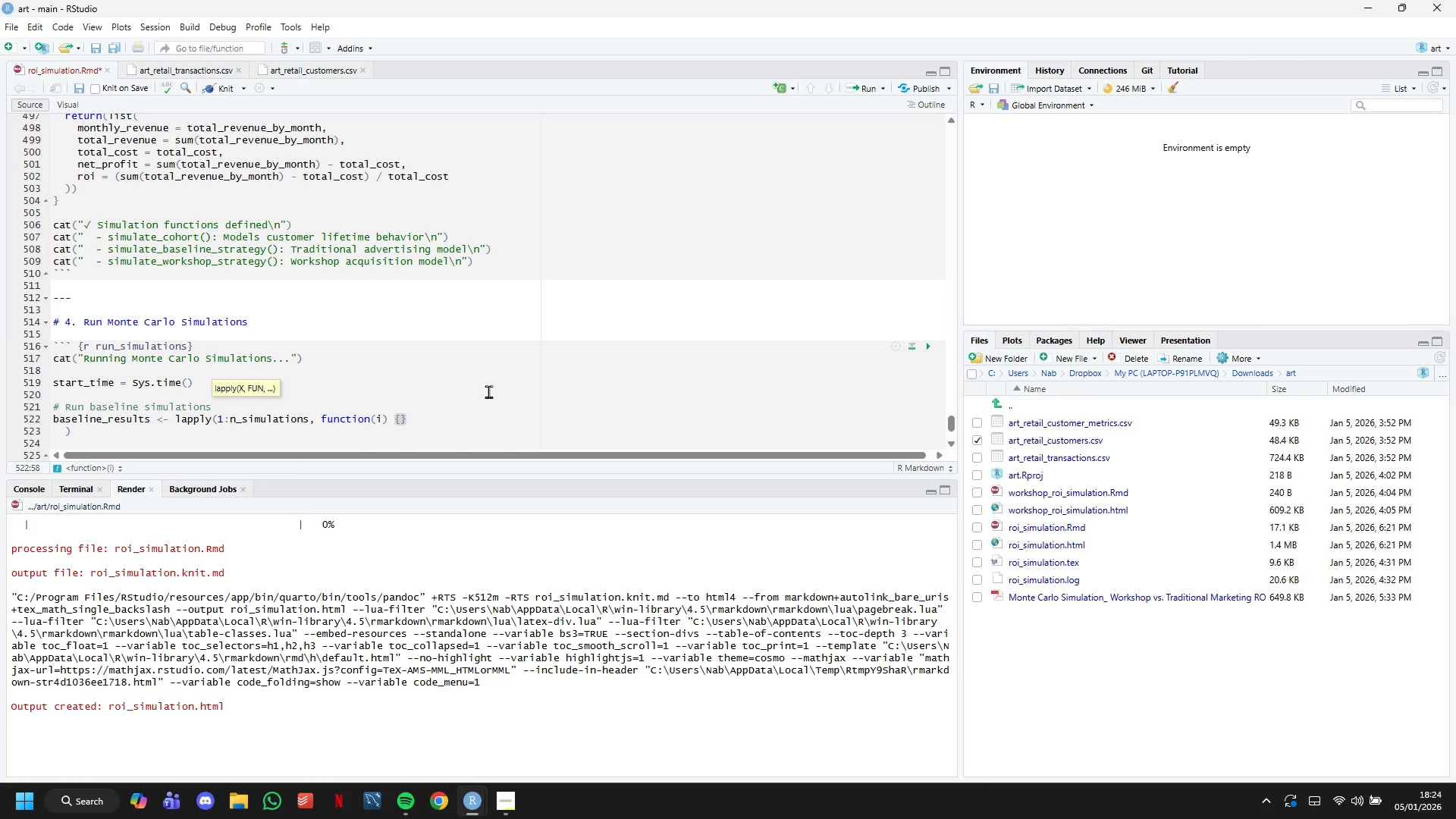 
key(Enter)
 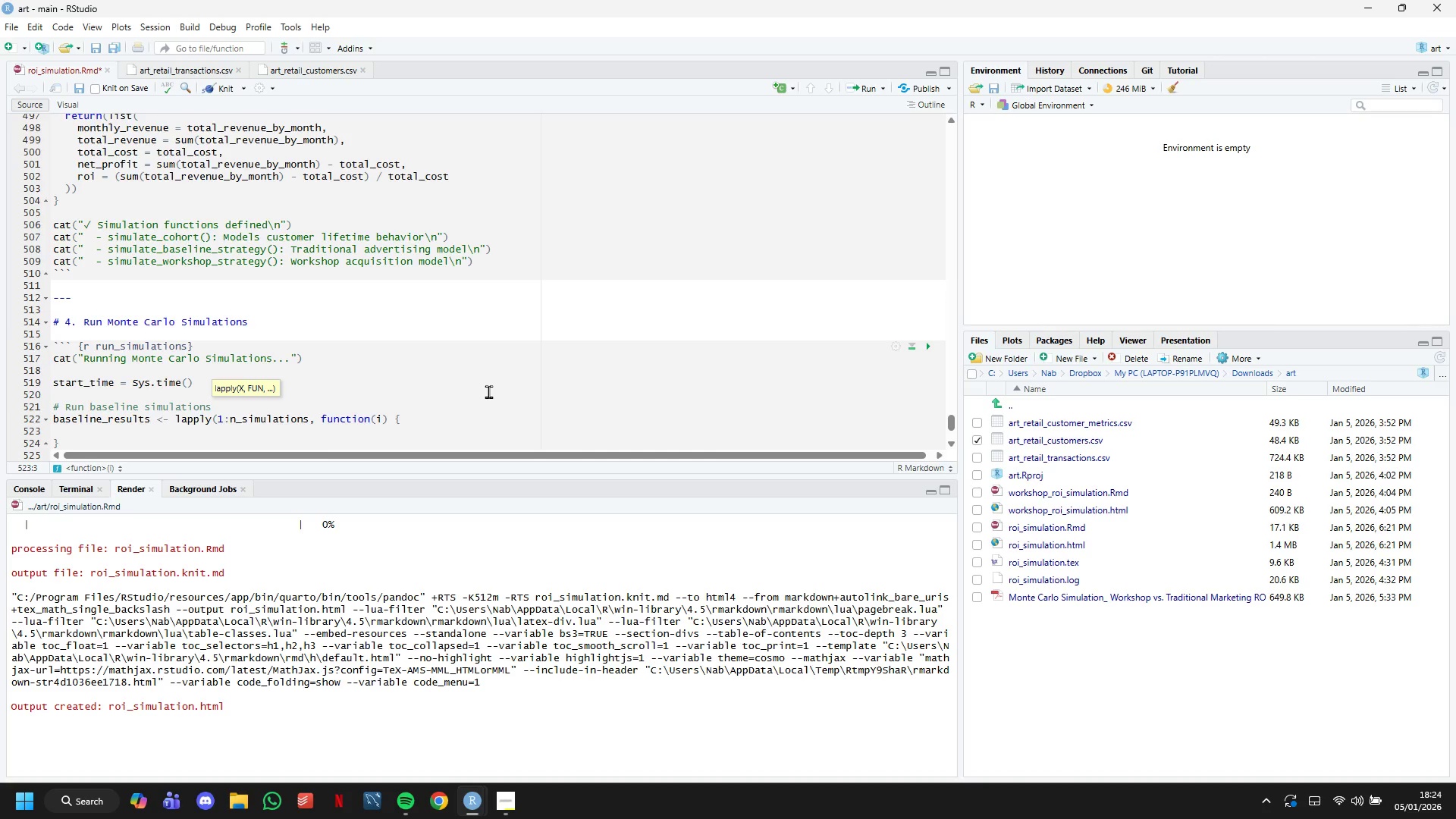 
type(if (i %% 1000)
 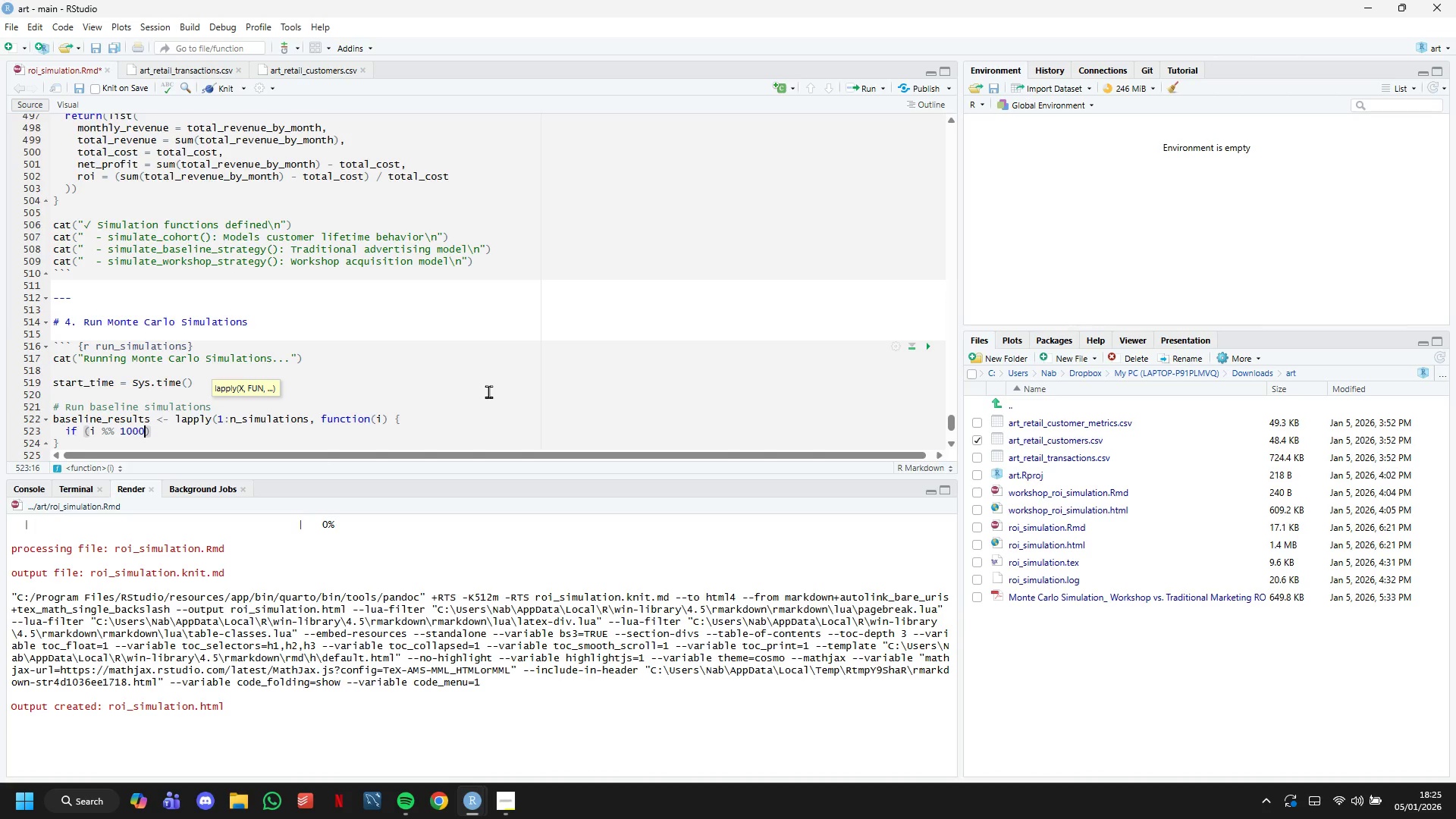 
wait(9.2)
 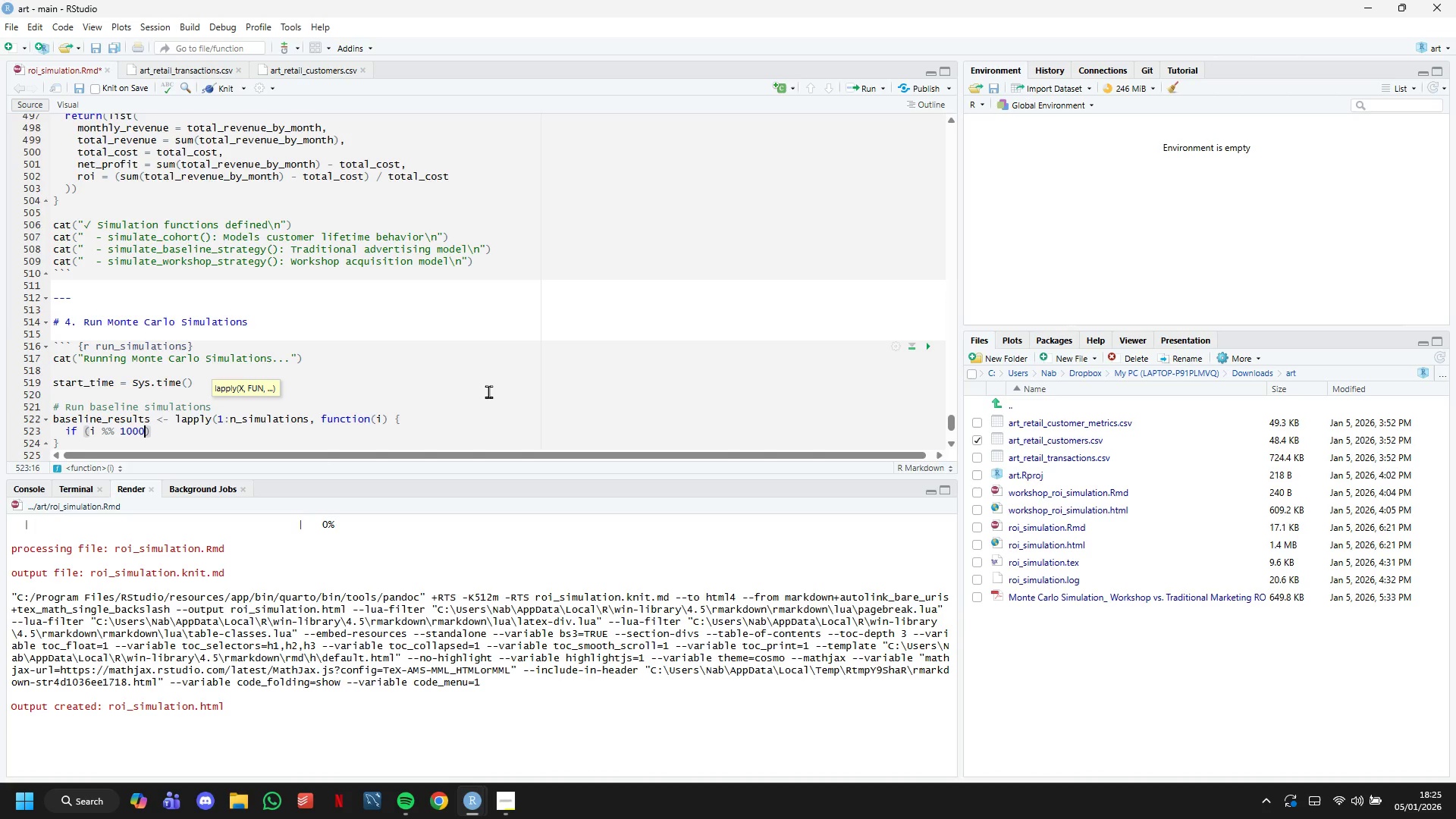 
key(Space)
 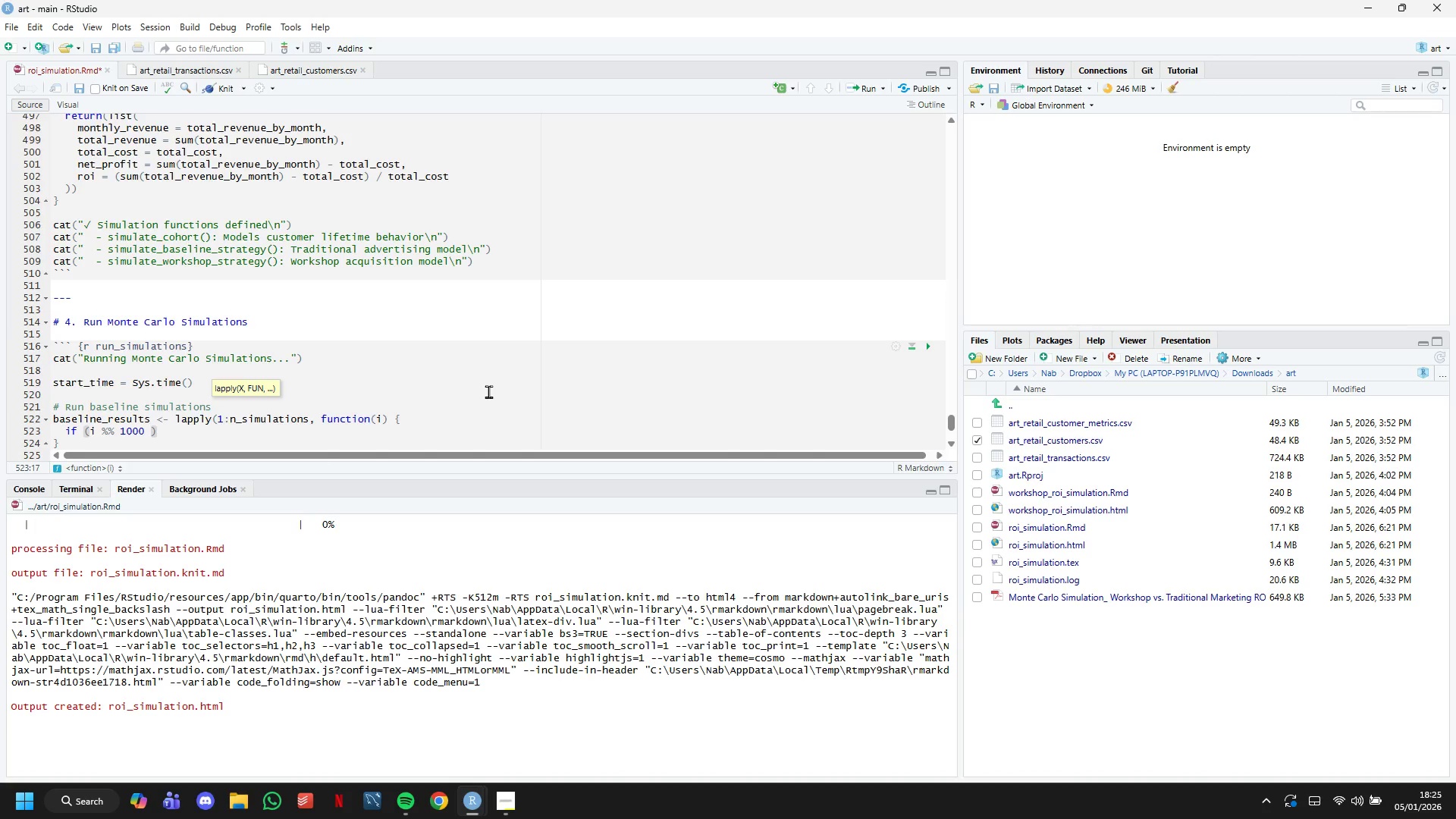 
key(Equal)
 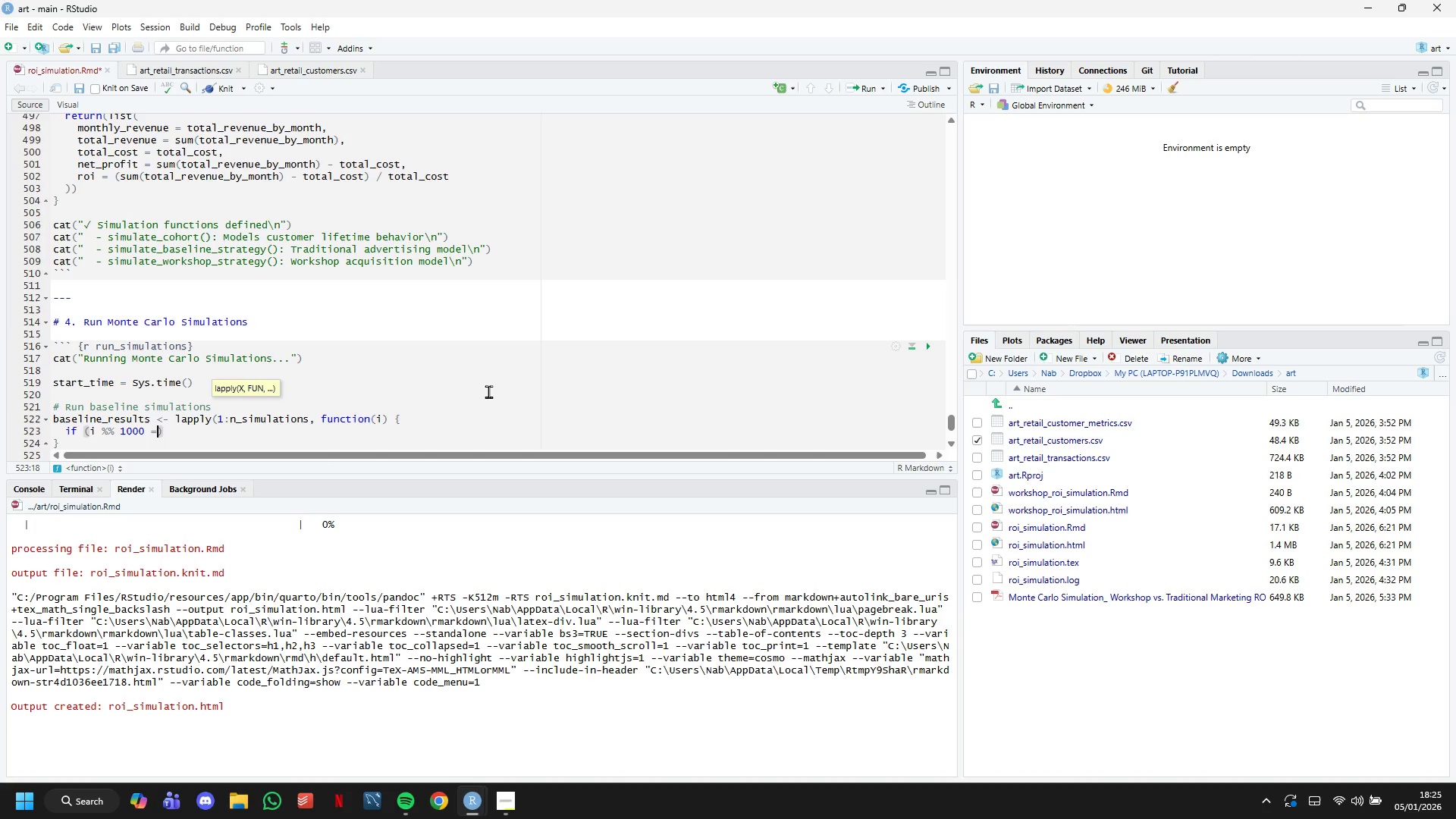 
key(Equal)
 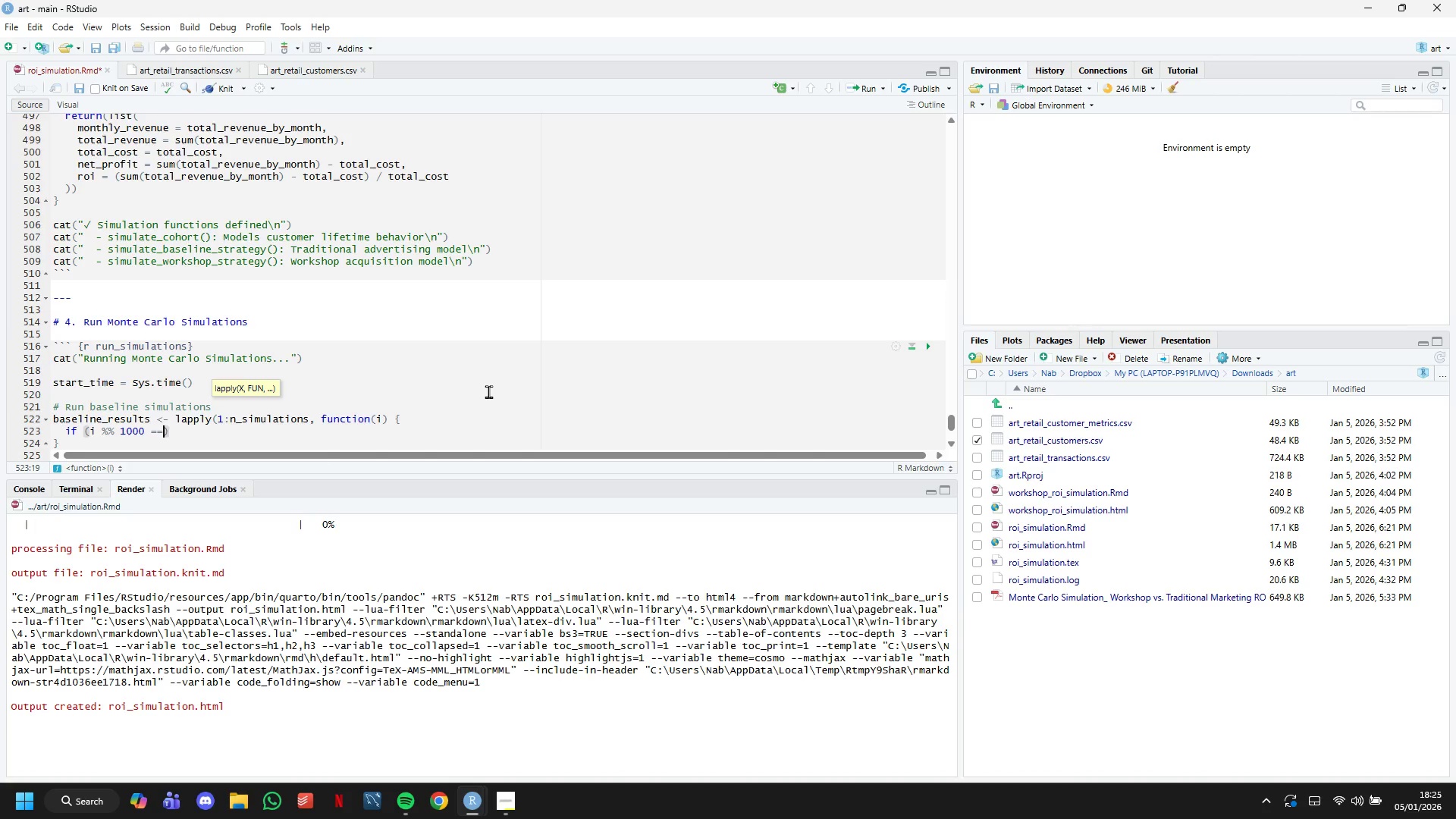 
key(Space)
 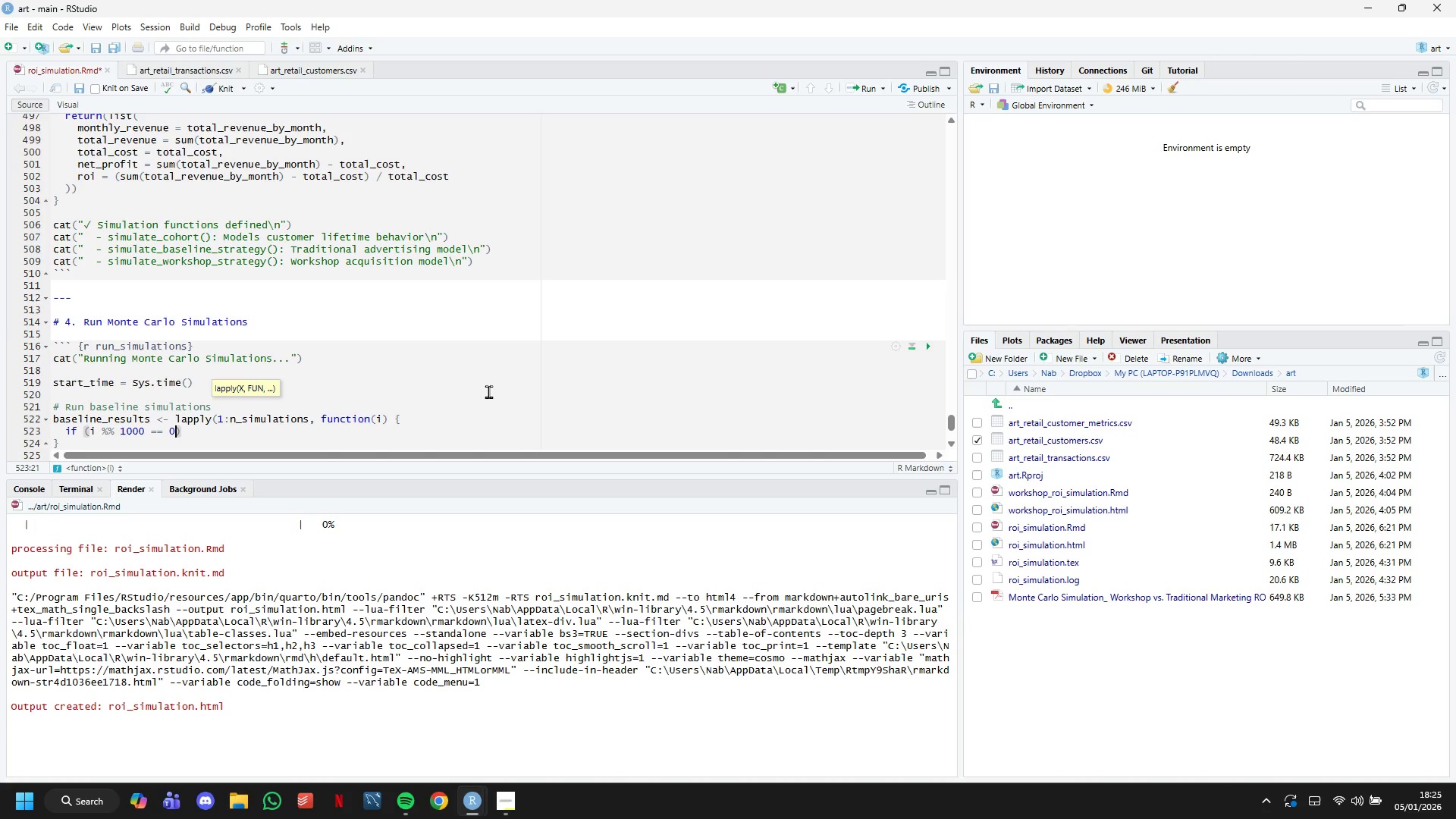 
key(0)
 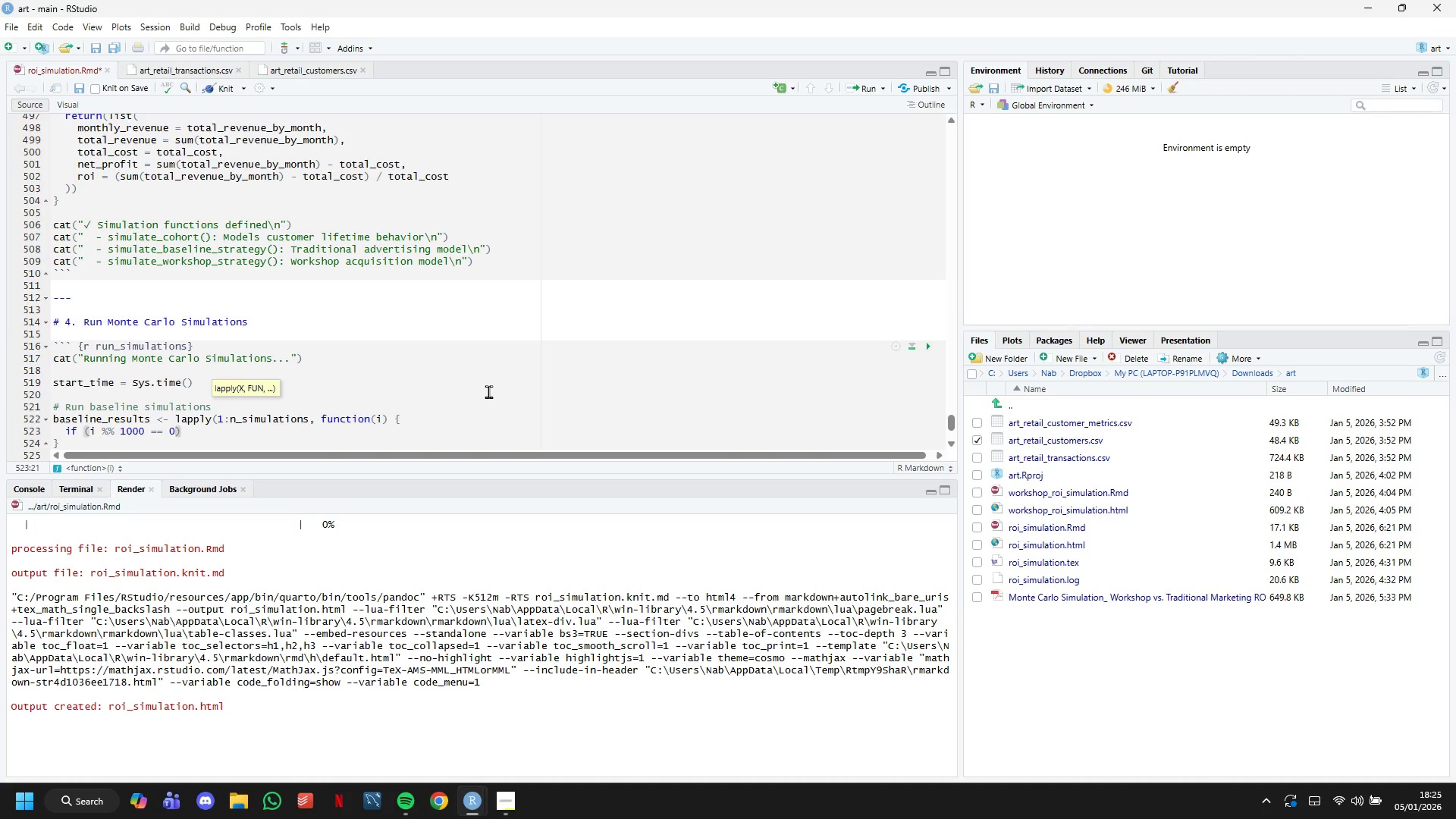 
key(ArrowRight)
 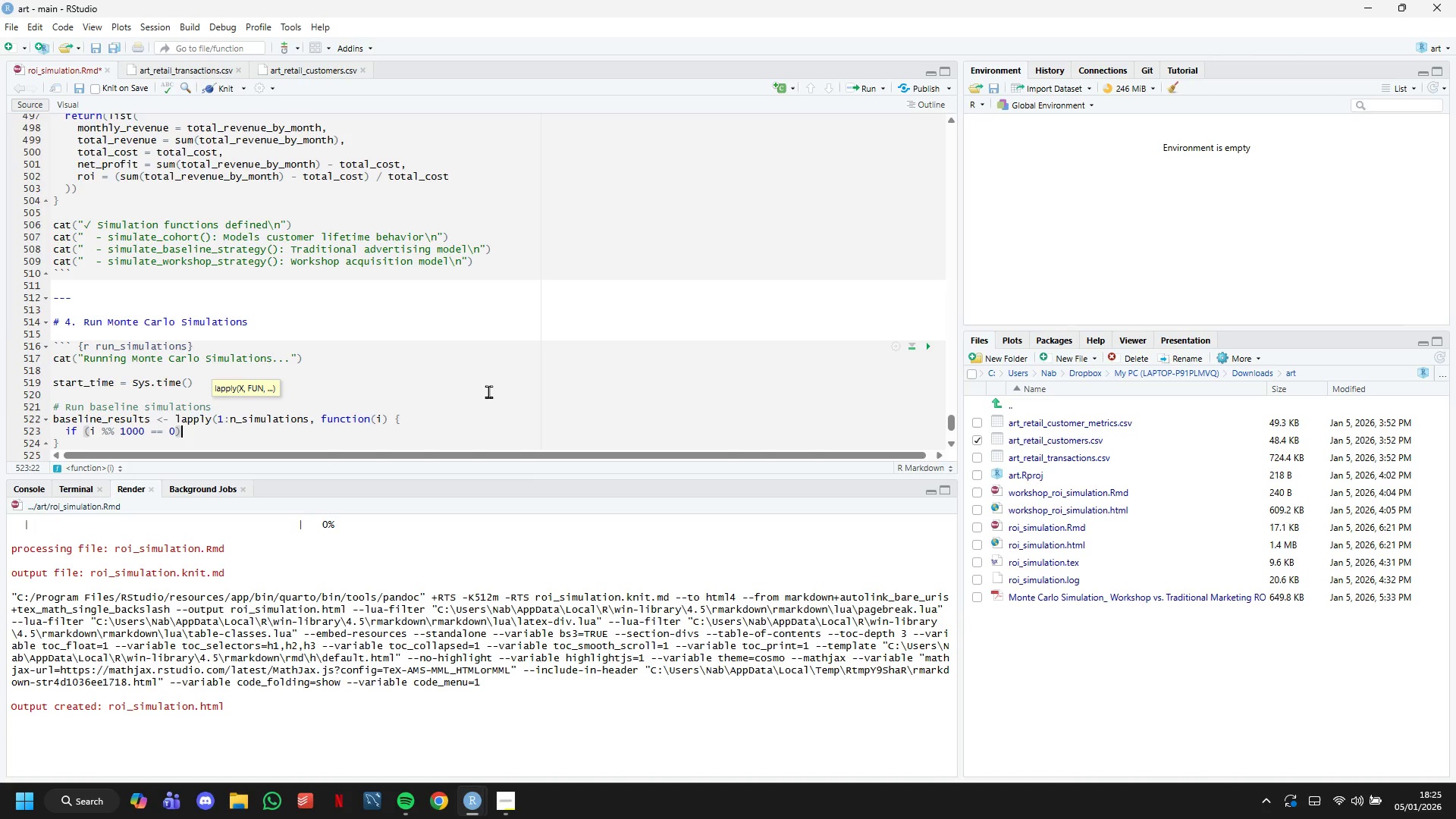 
type( cat(sprintf(" Baseline: %d/)
 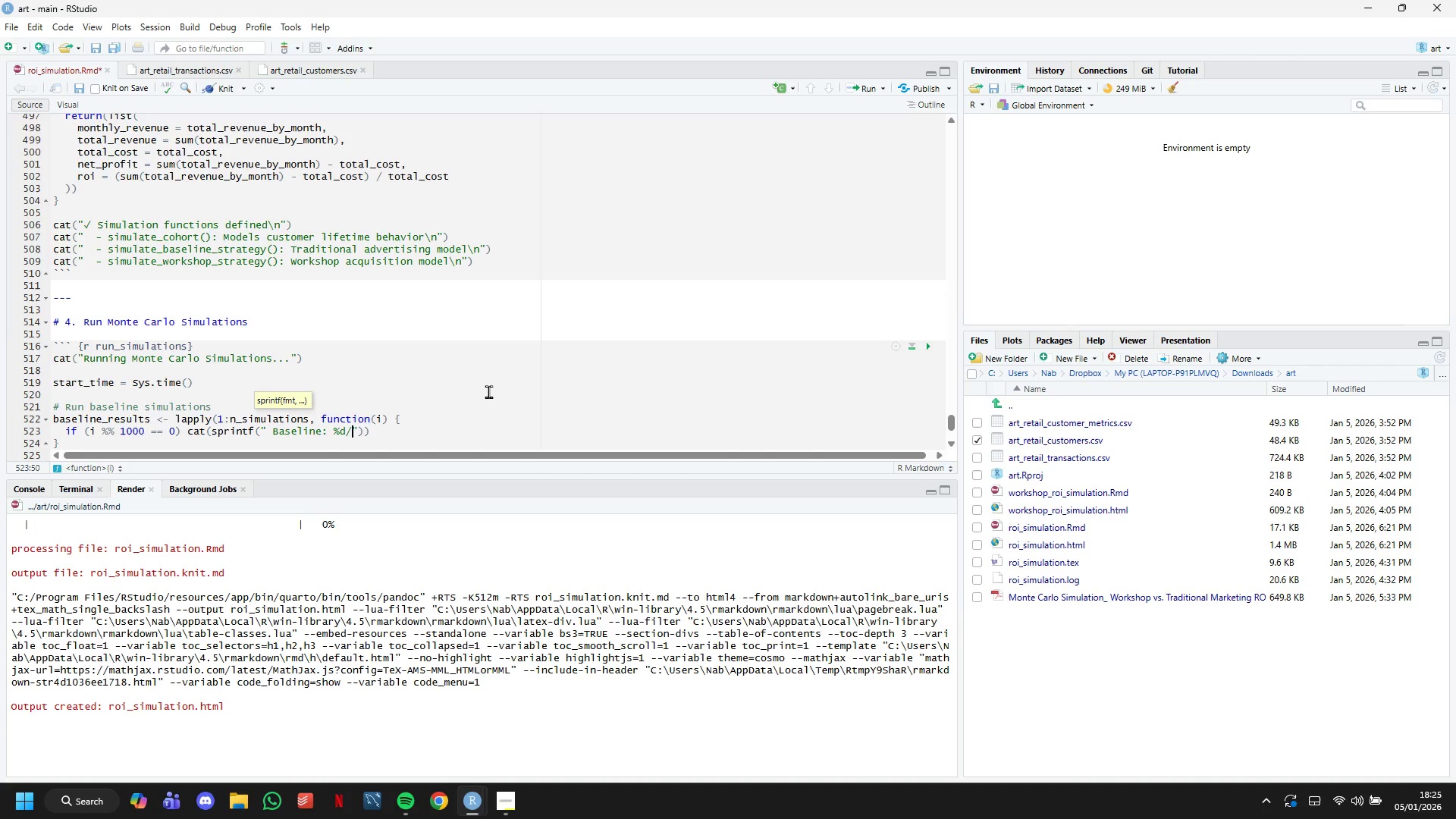 
hold_key(key=ShiftLeft, duration=1.5)
 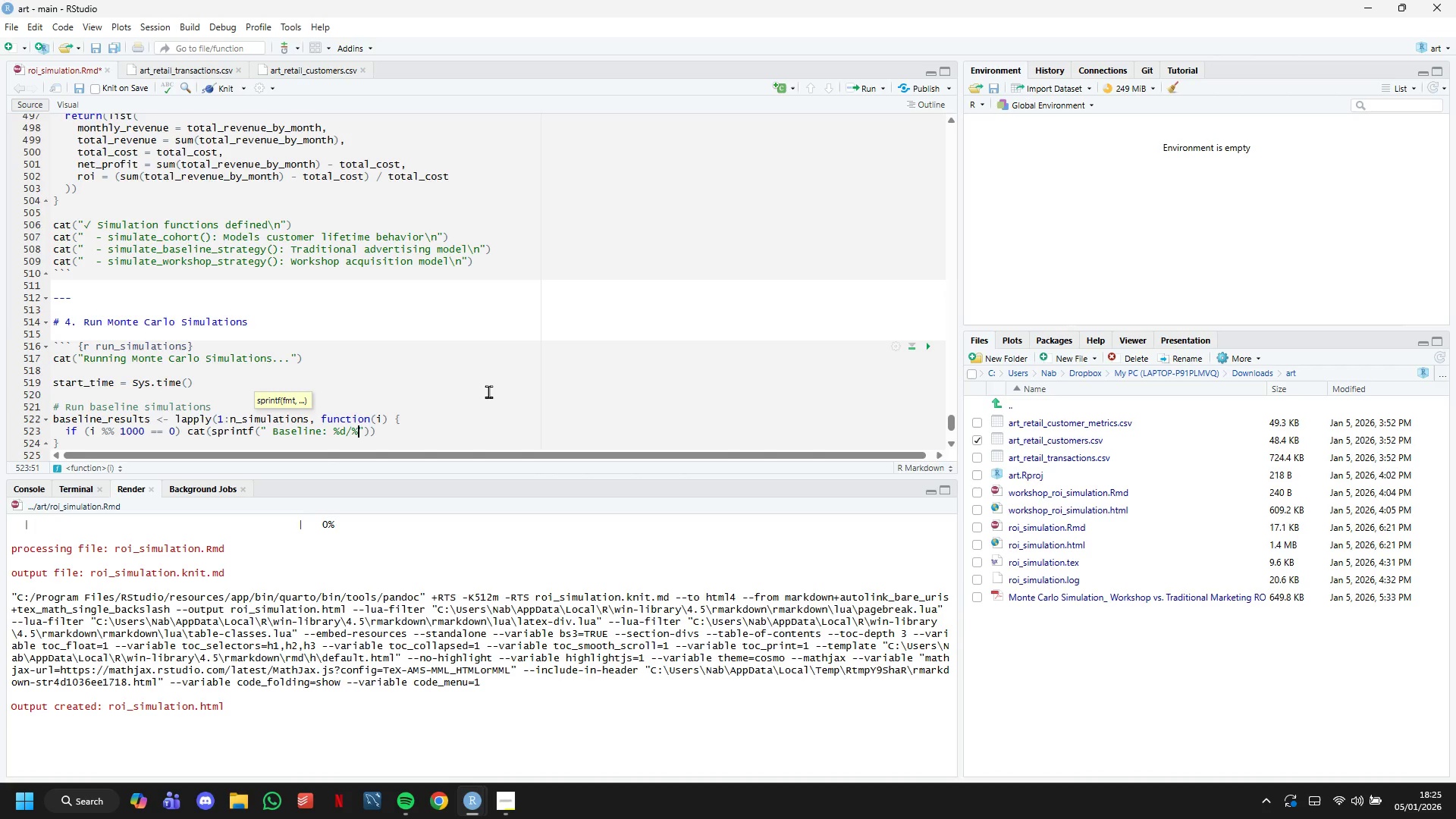 
type(%d\m)
key(Backspace)
type(n)
 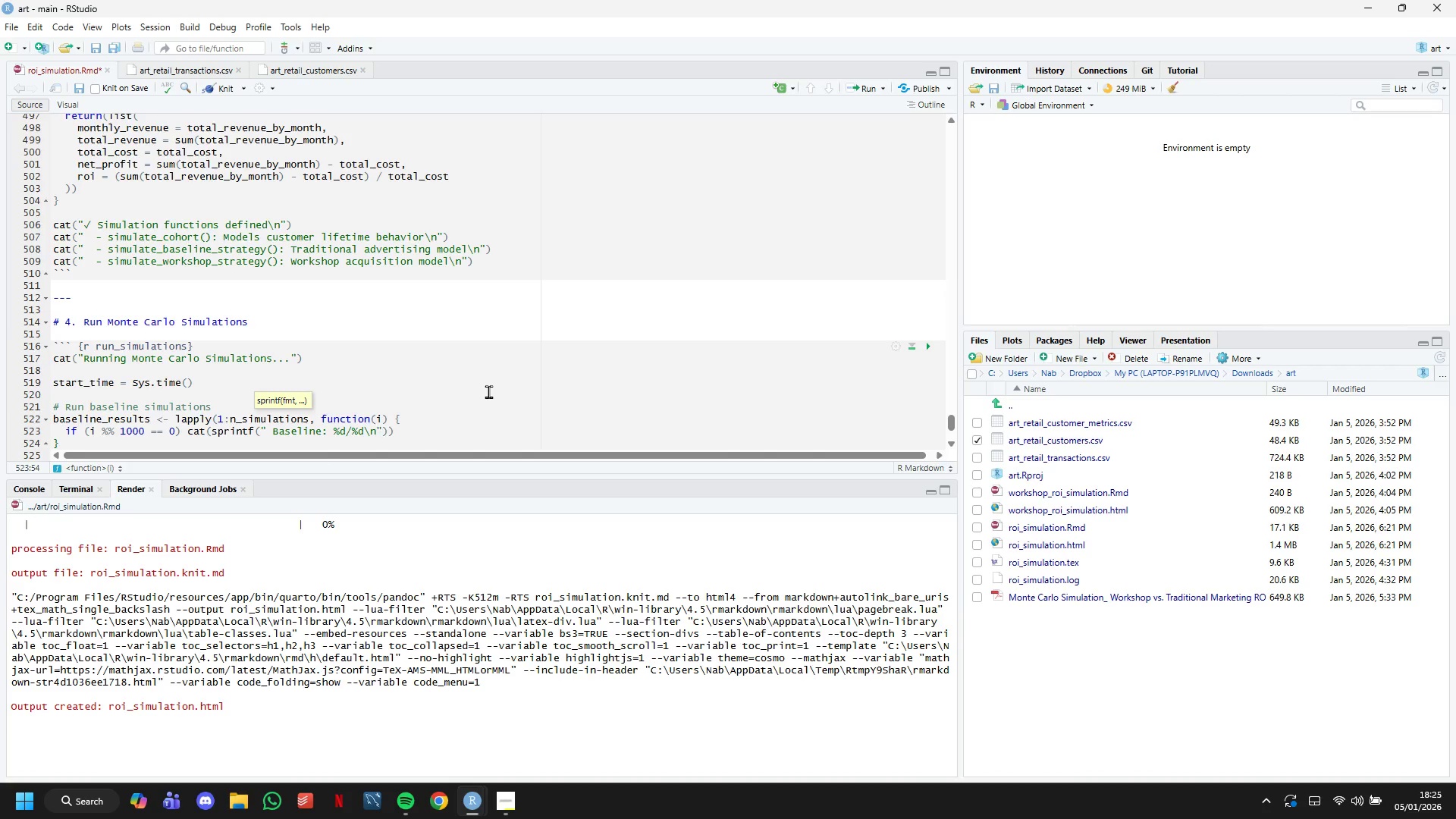 
key(ArrowRight)
 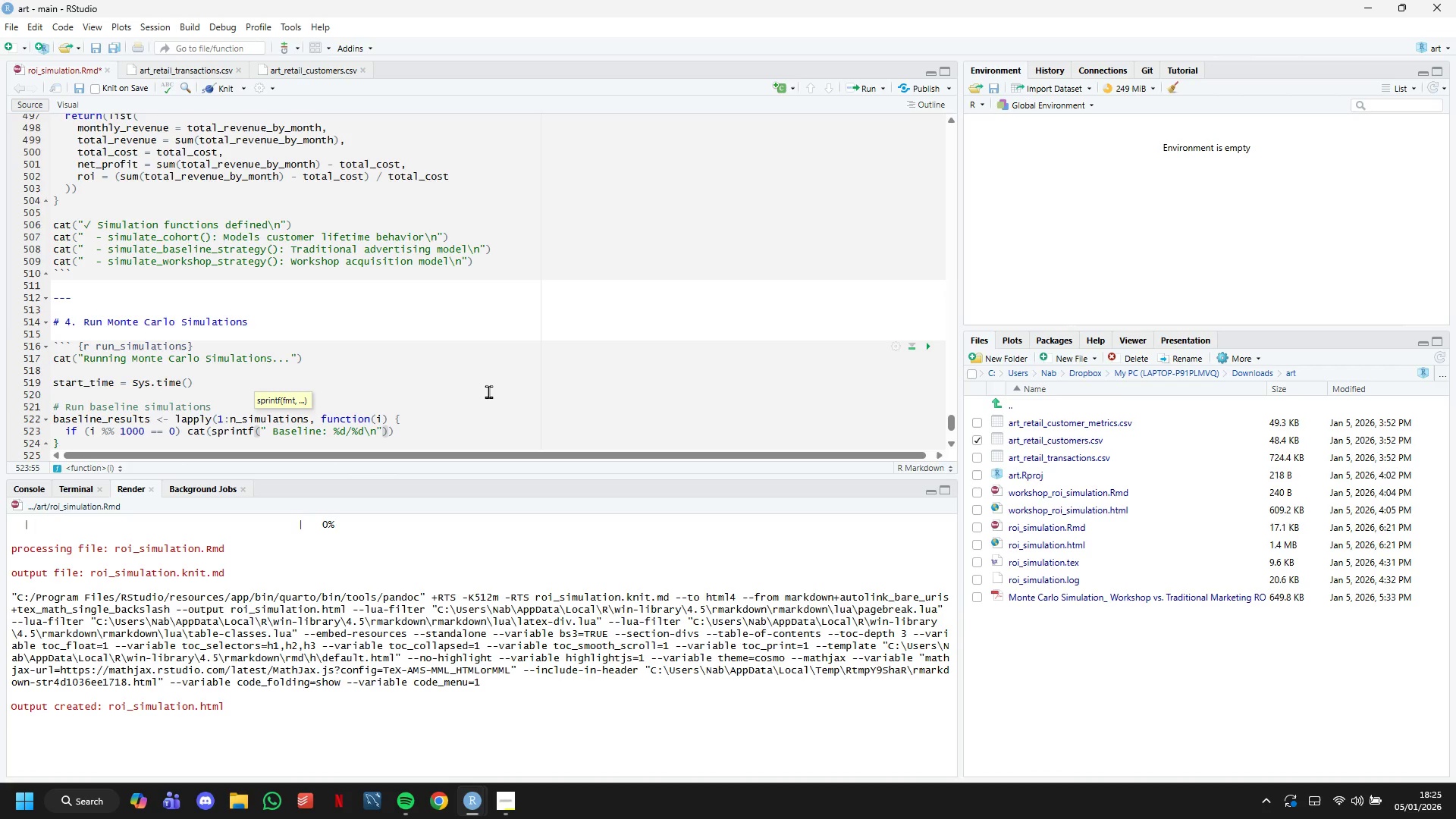 
type(, i, n_sim)
key(Tab)
 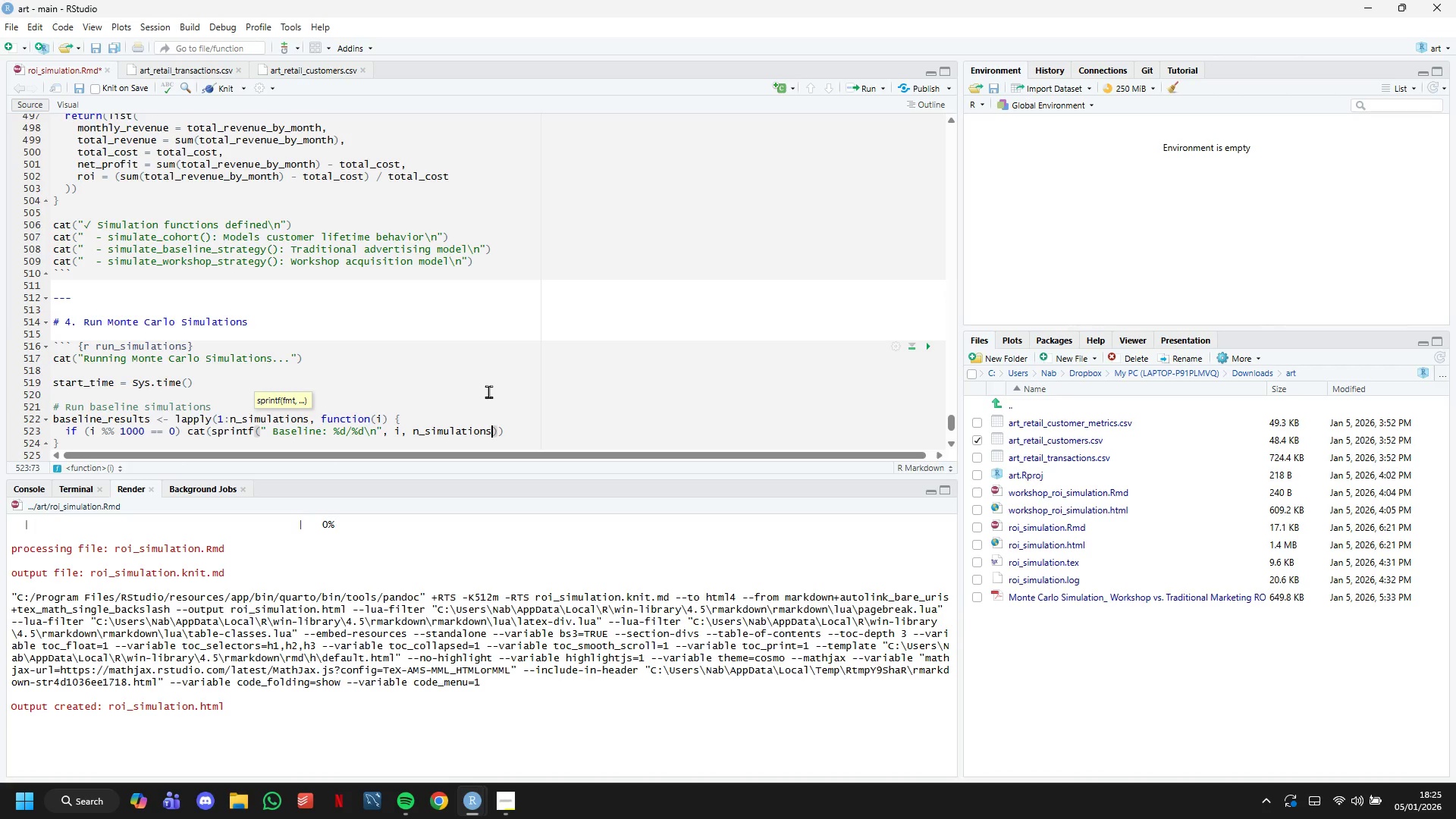 
key(ArrowRight)
 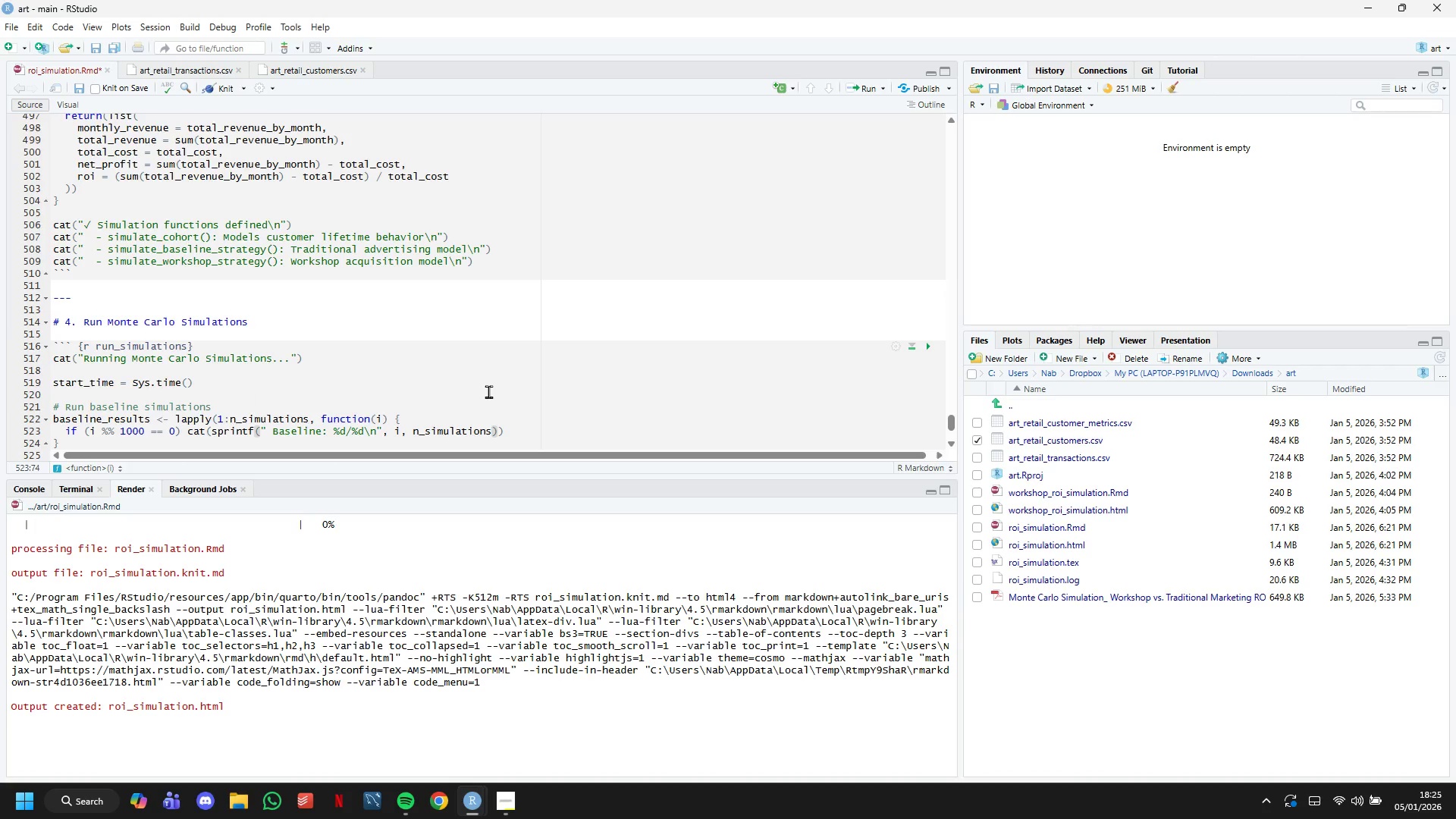 
key(ArrowRight)
 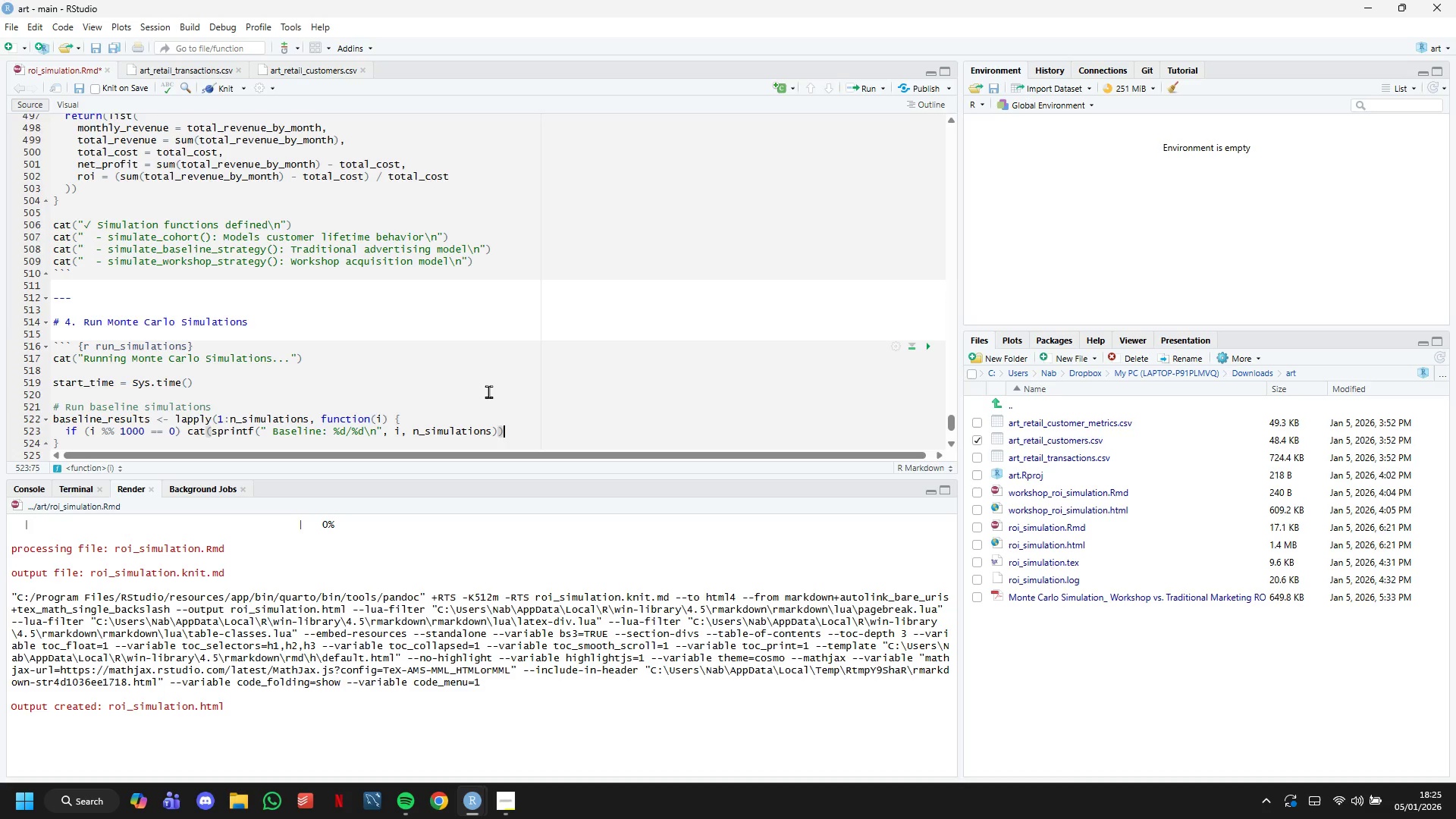 
key(Enter)
 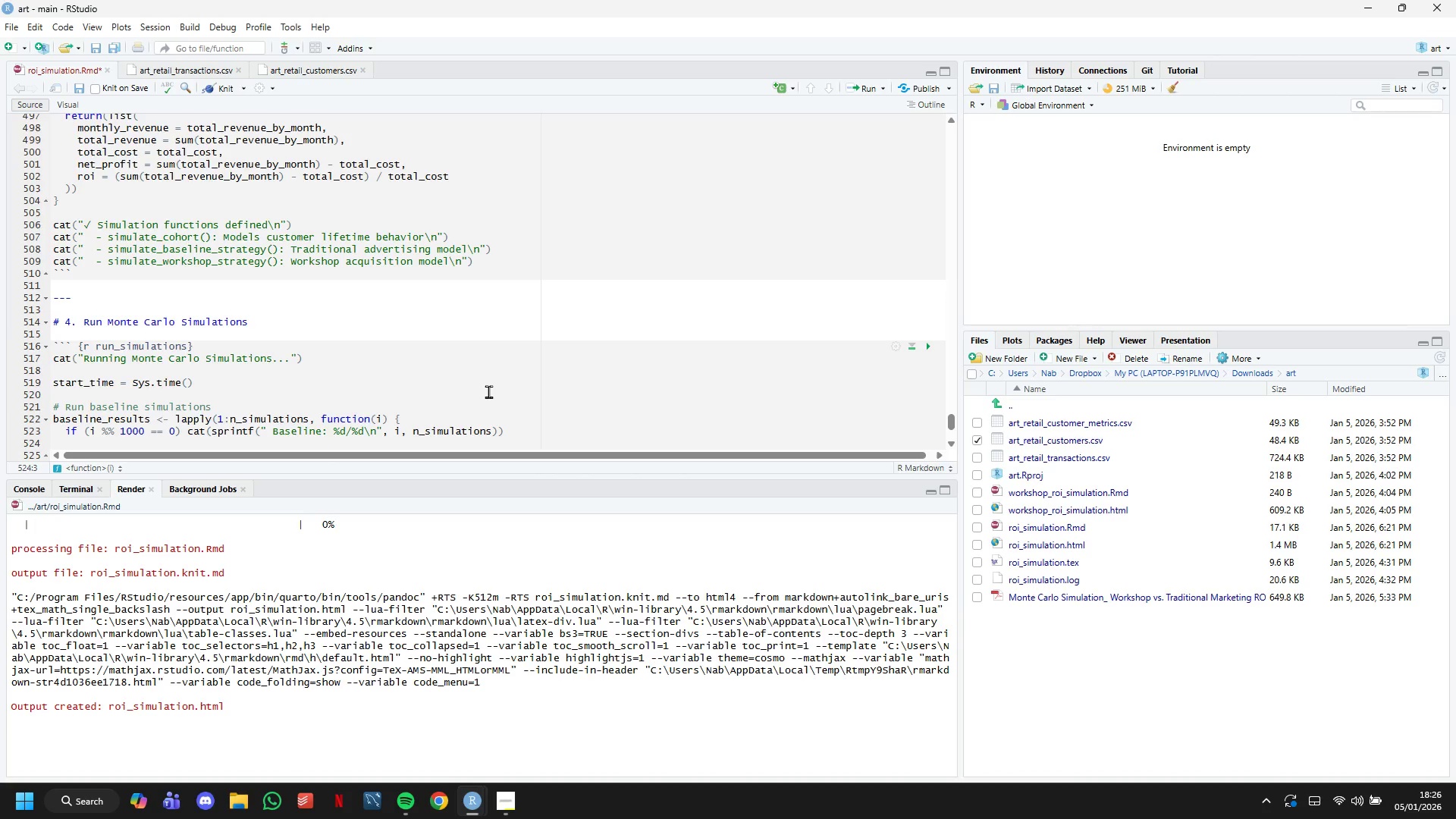 
wait(20.66)
 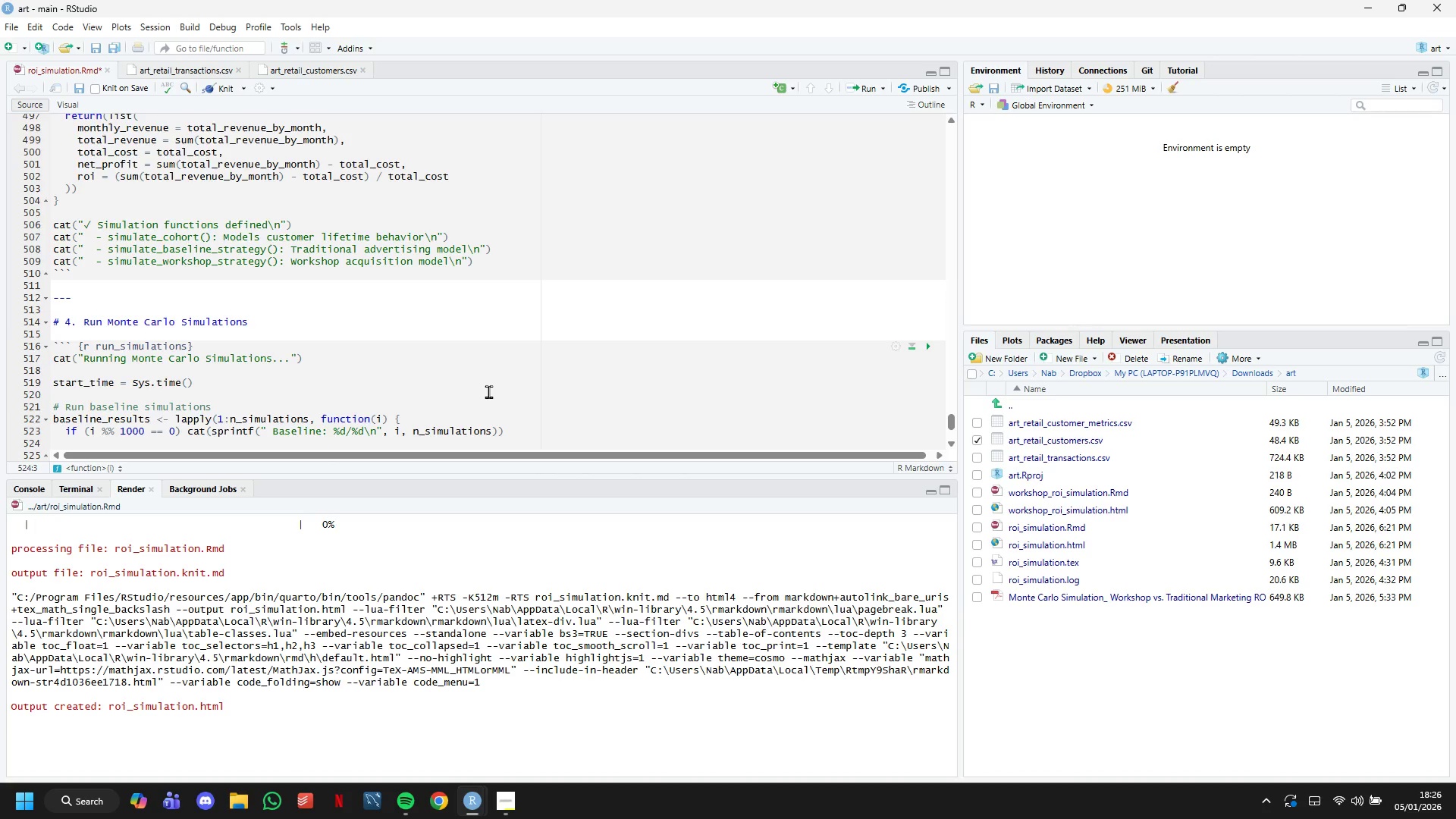 
type(simulate_w)
key(Tab)
type((i, workshop_params, months)
 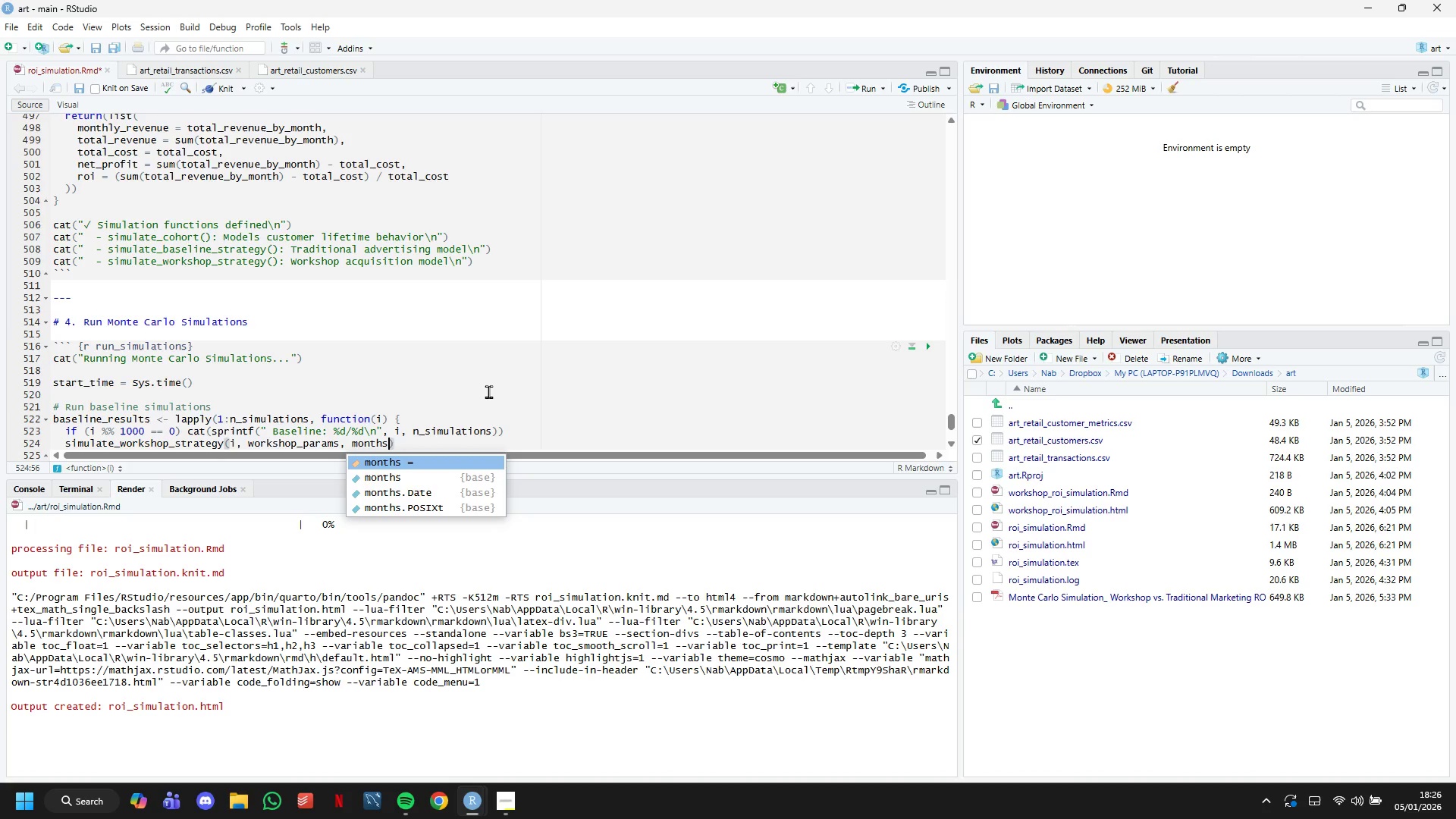 
wait(8.17)
 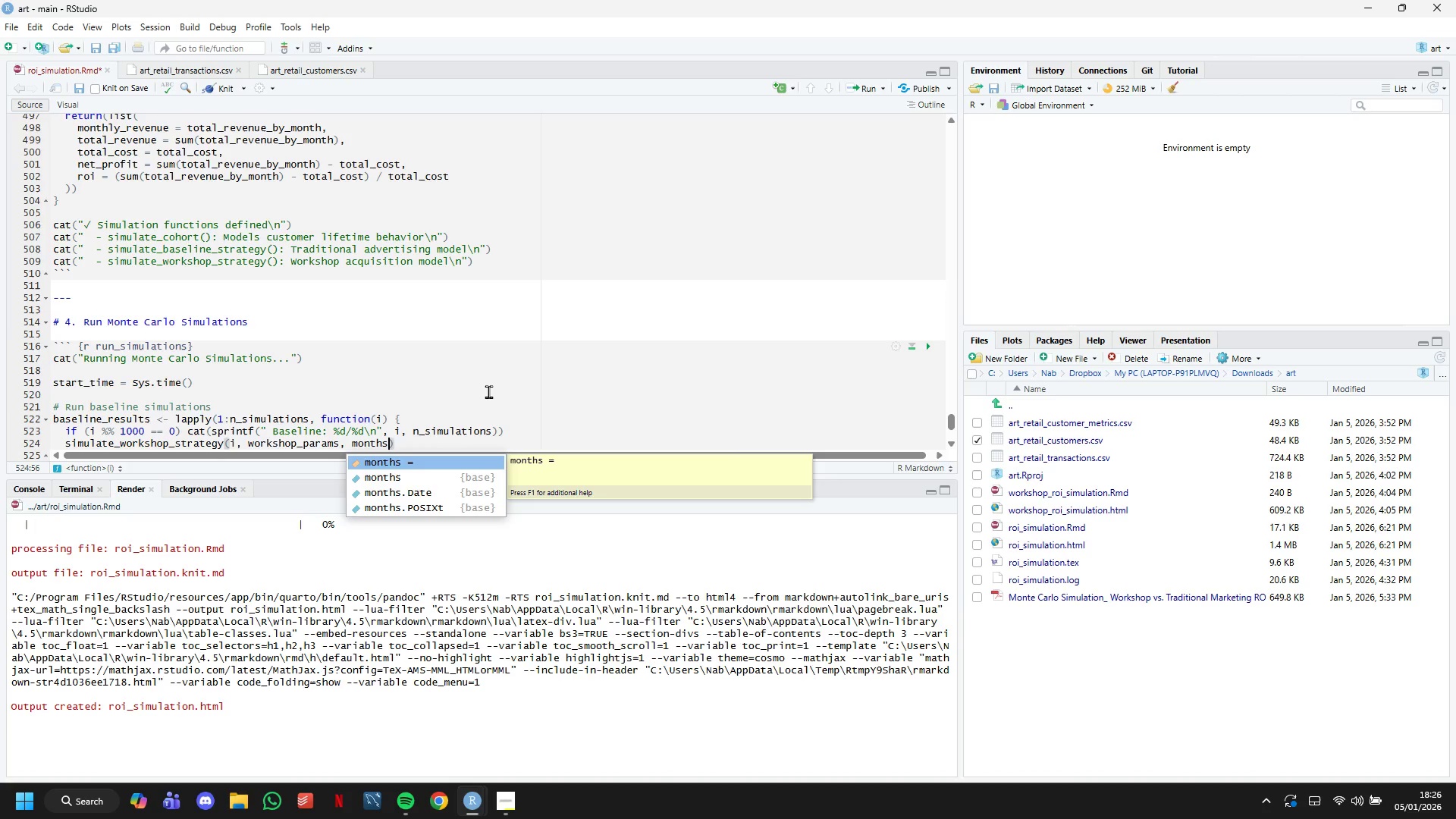 
key(ArrowRight)
 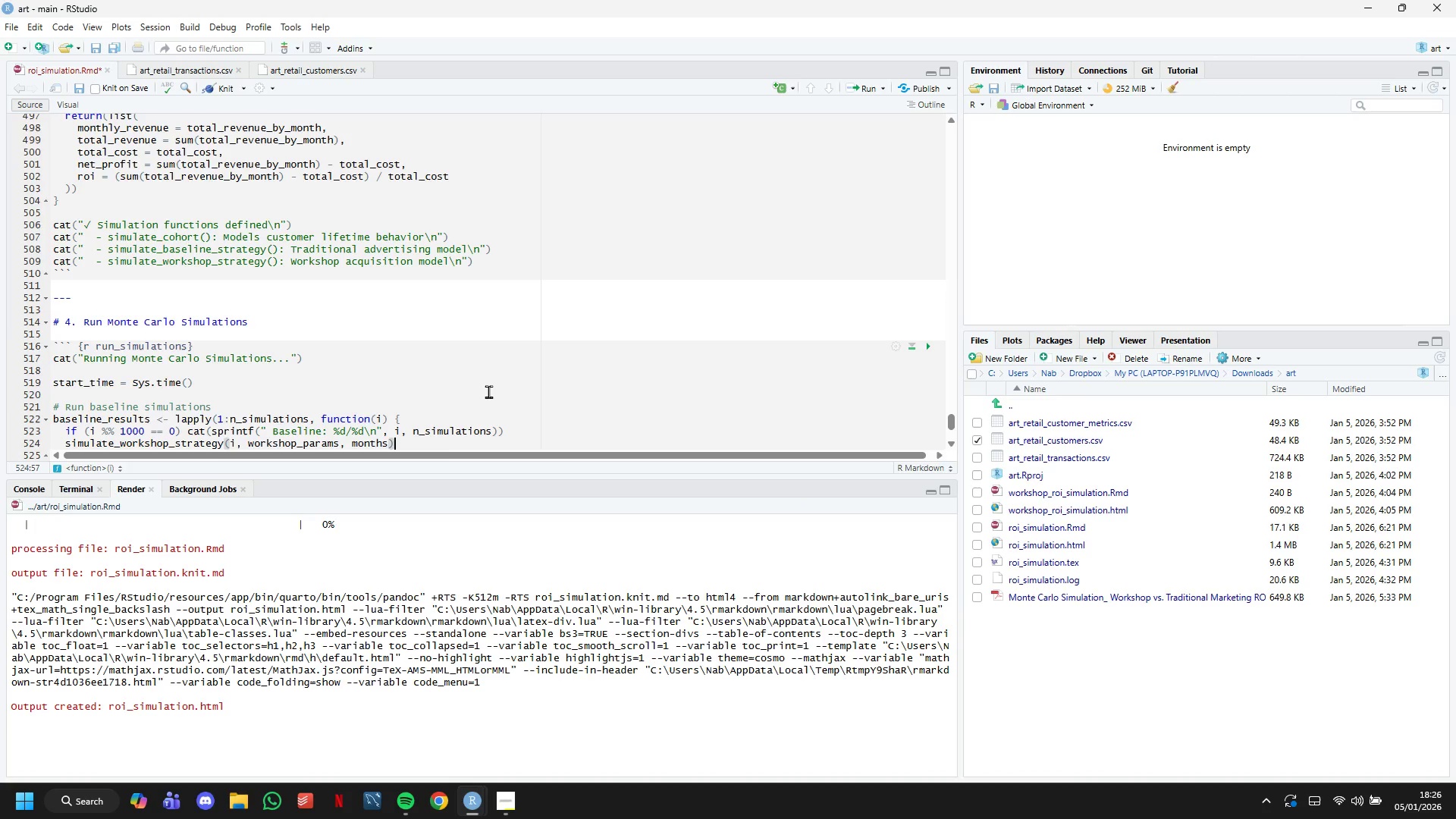 
key(ArrowDown)
 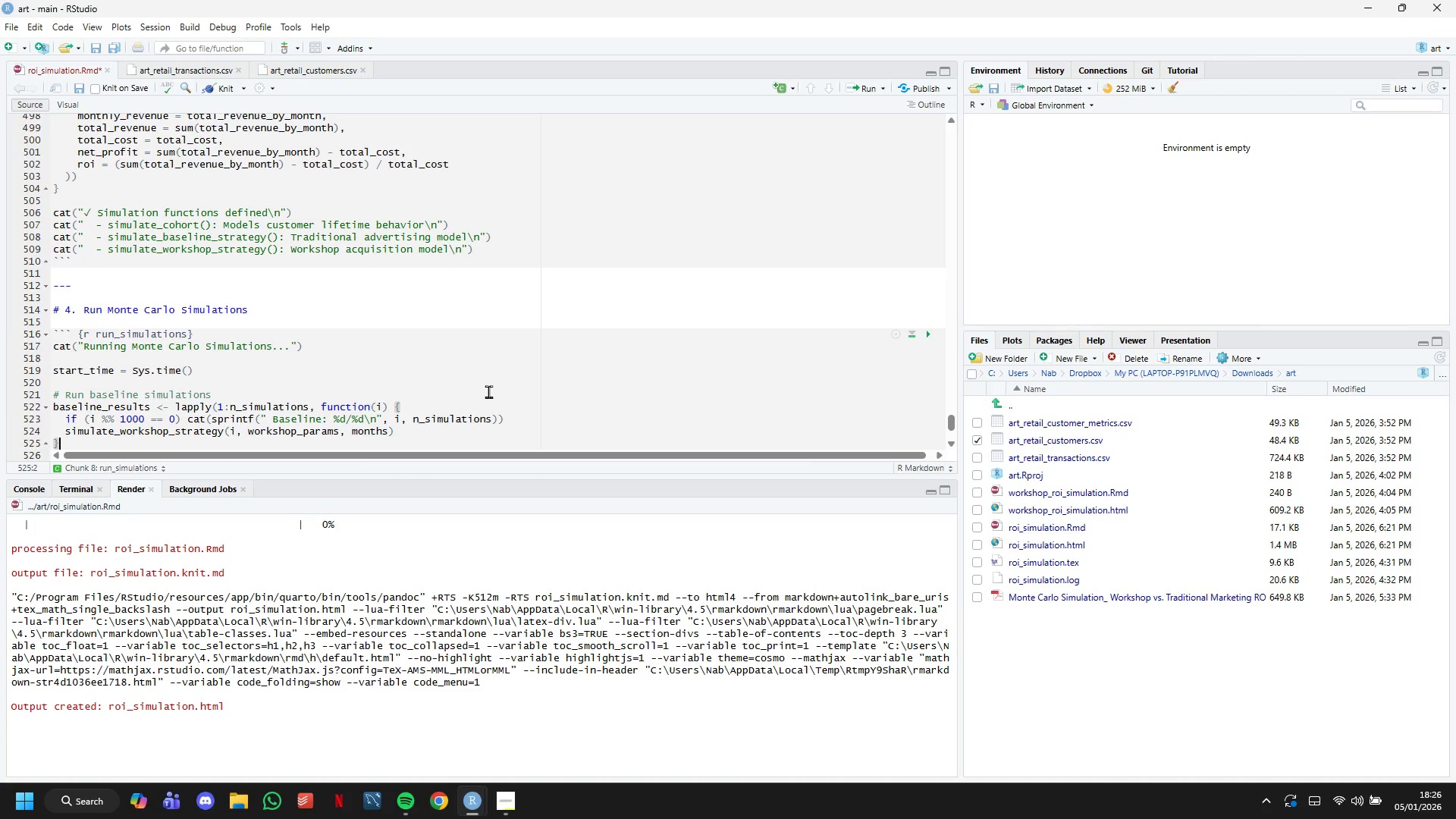 
key(ArrowDown)
 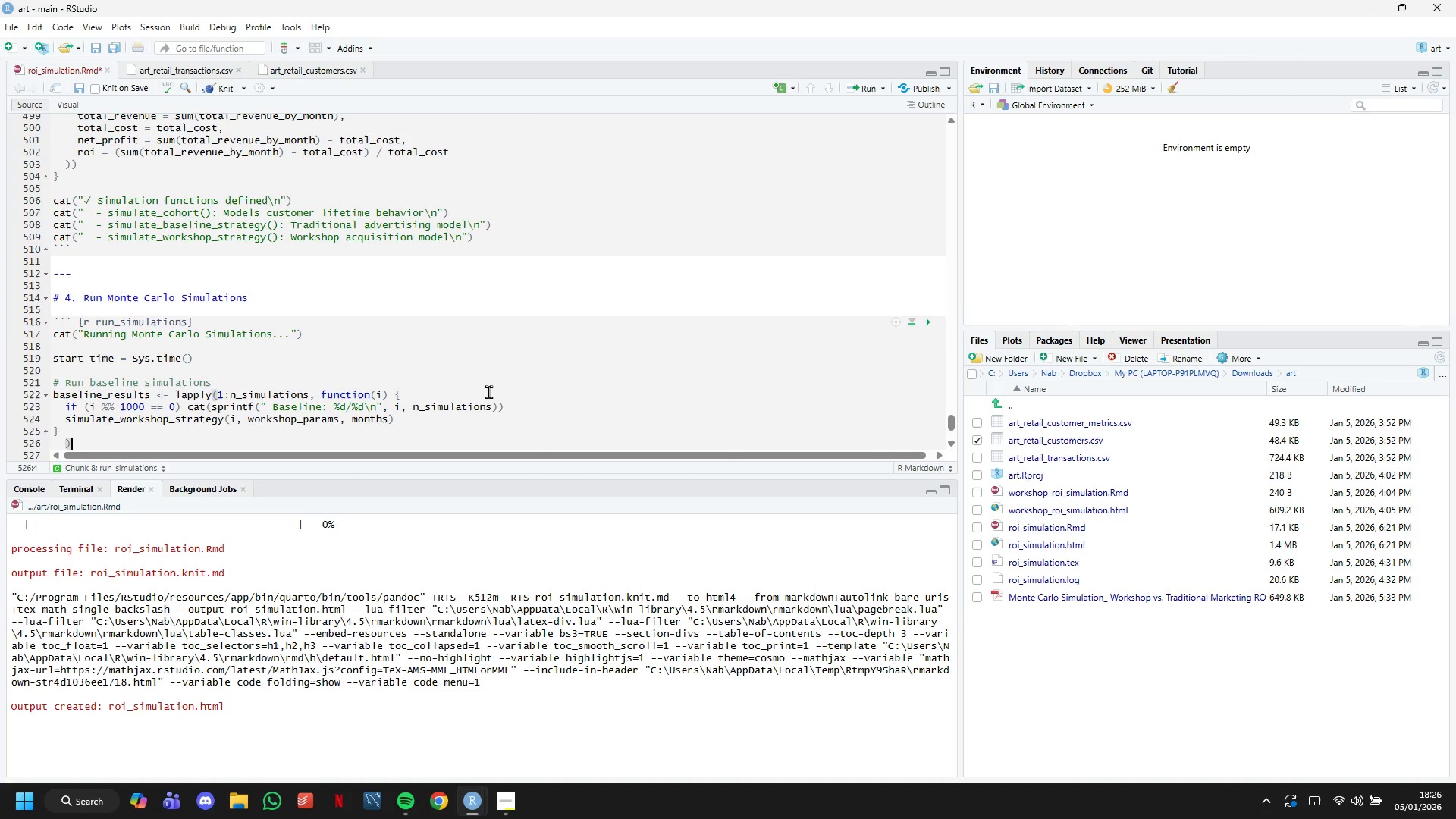 
key(ArrowLeft)
 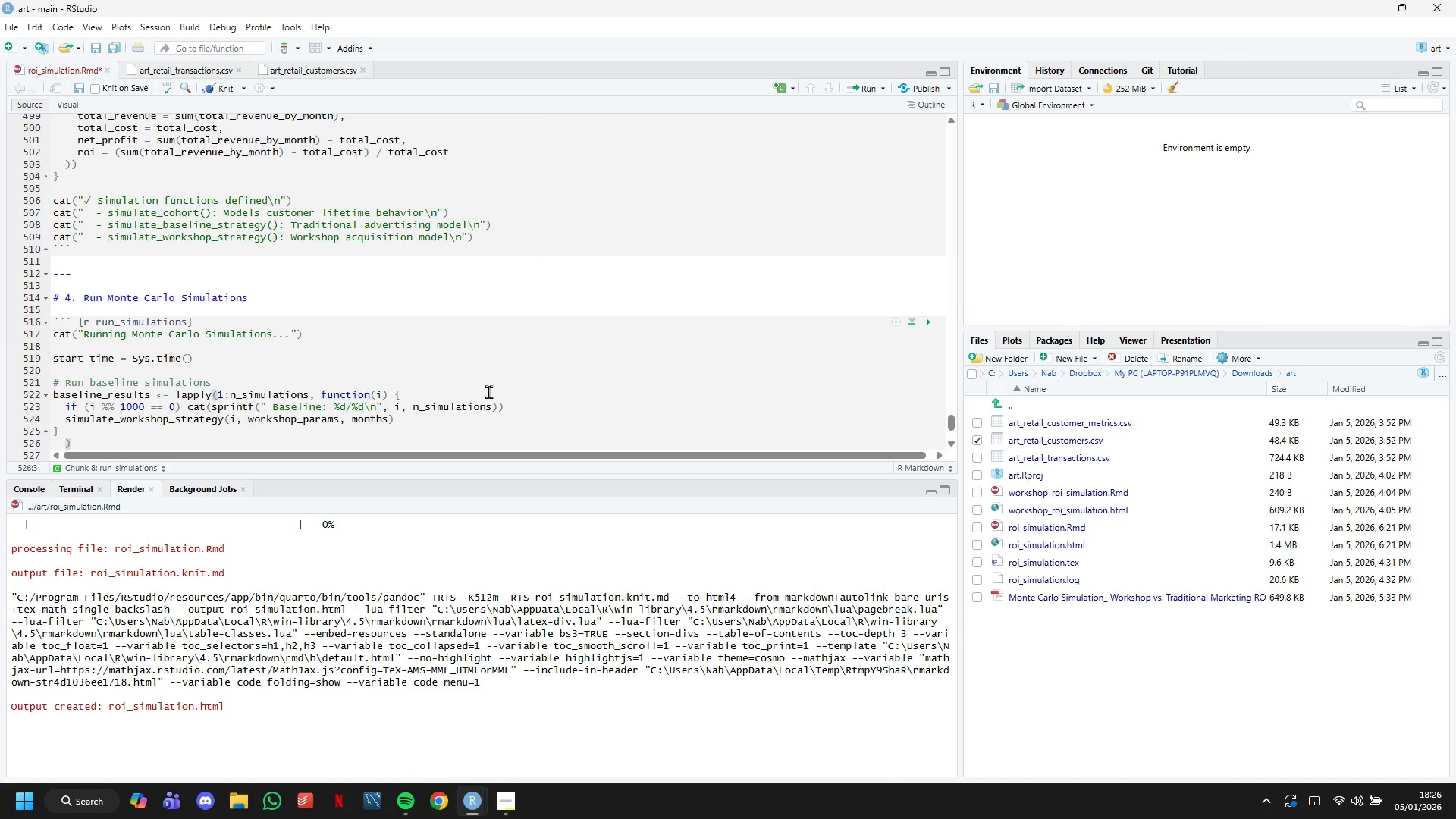 
key(Backspace)
 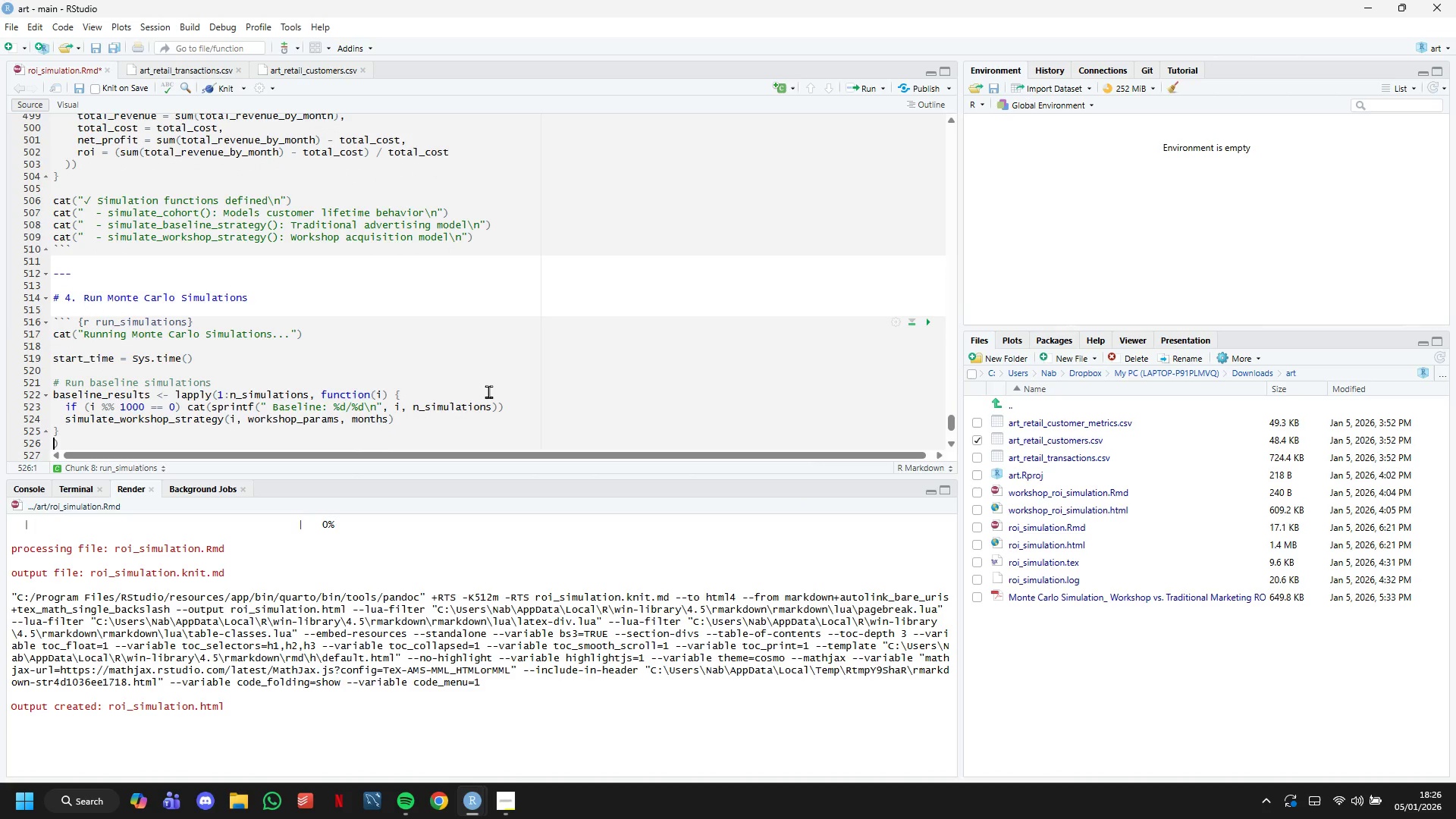 
key(Backspace)
 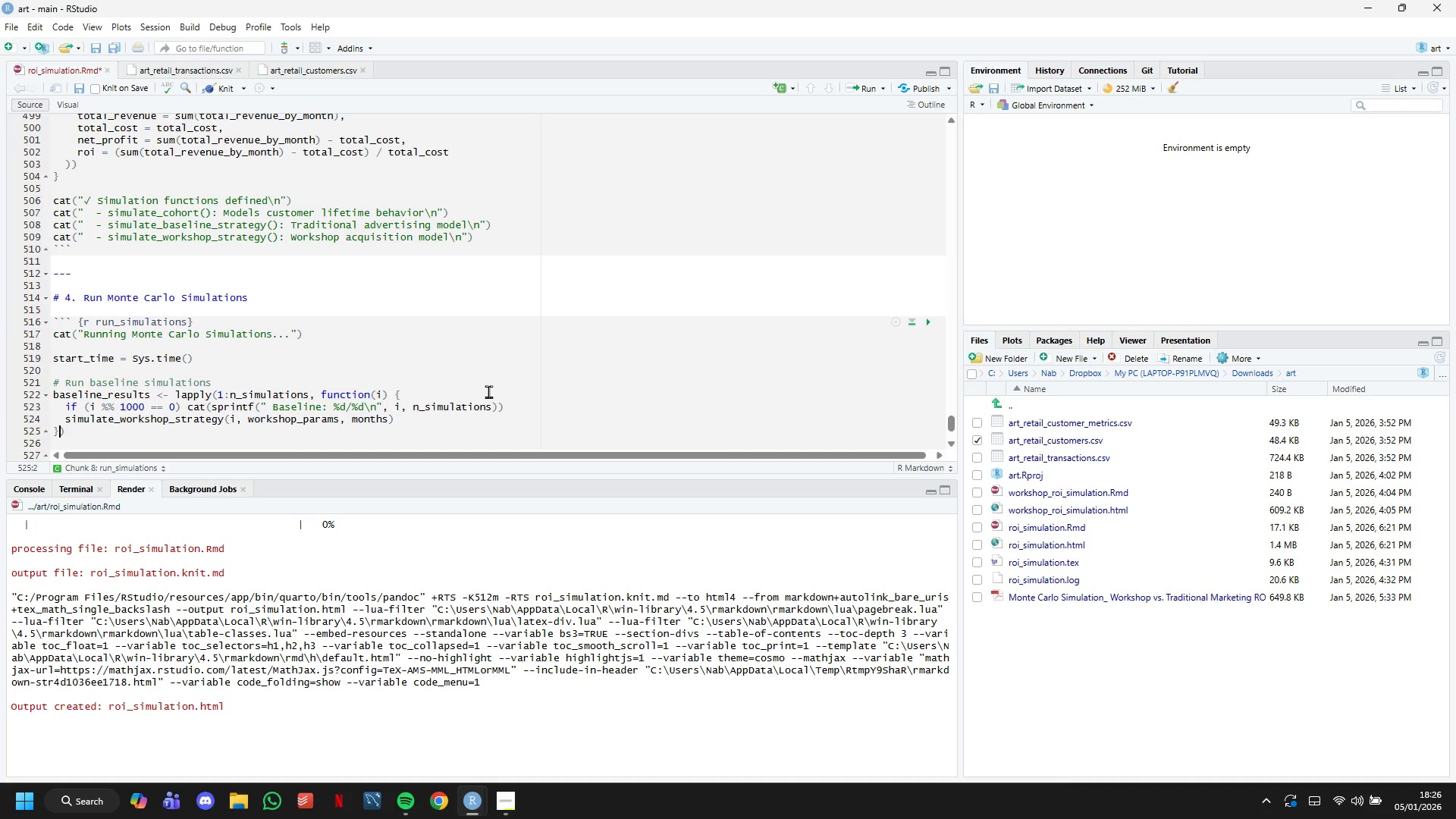 
key(ArrowRight)
 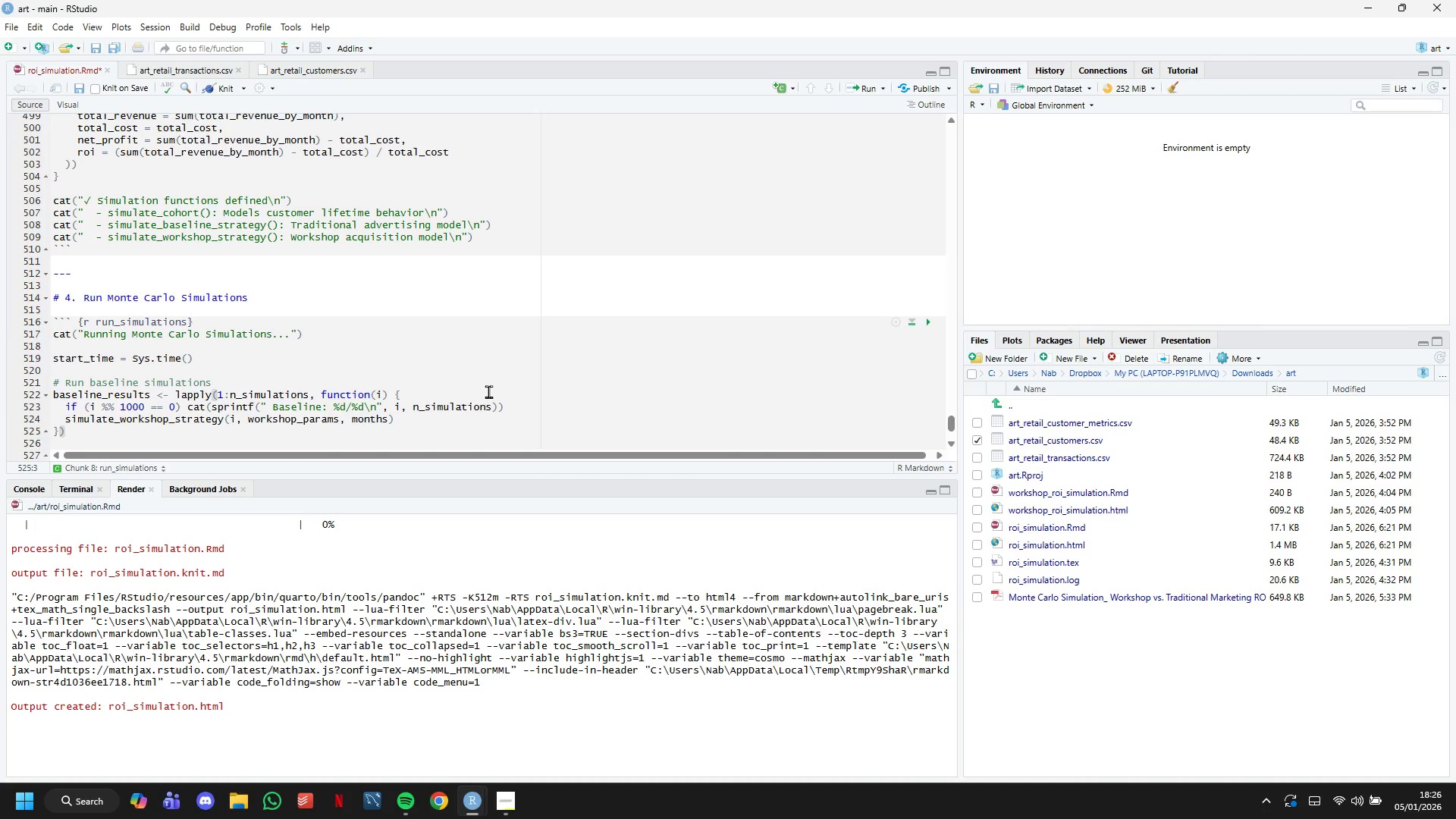 
key(Enter)
 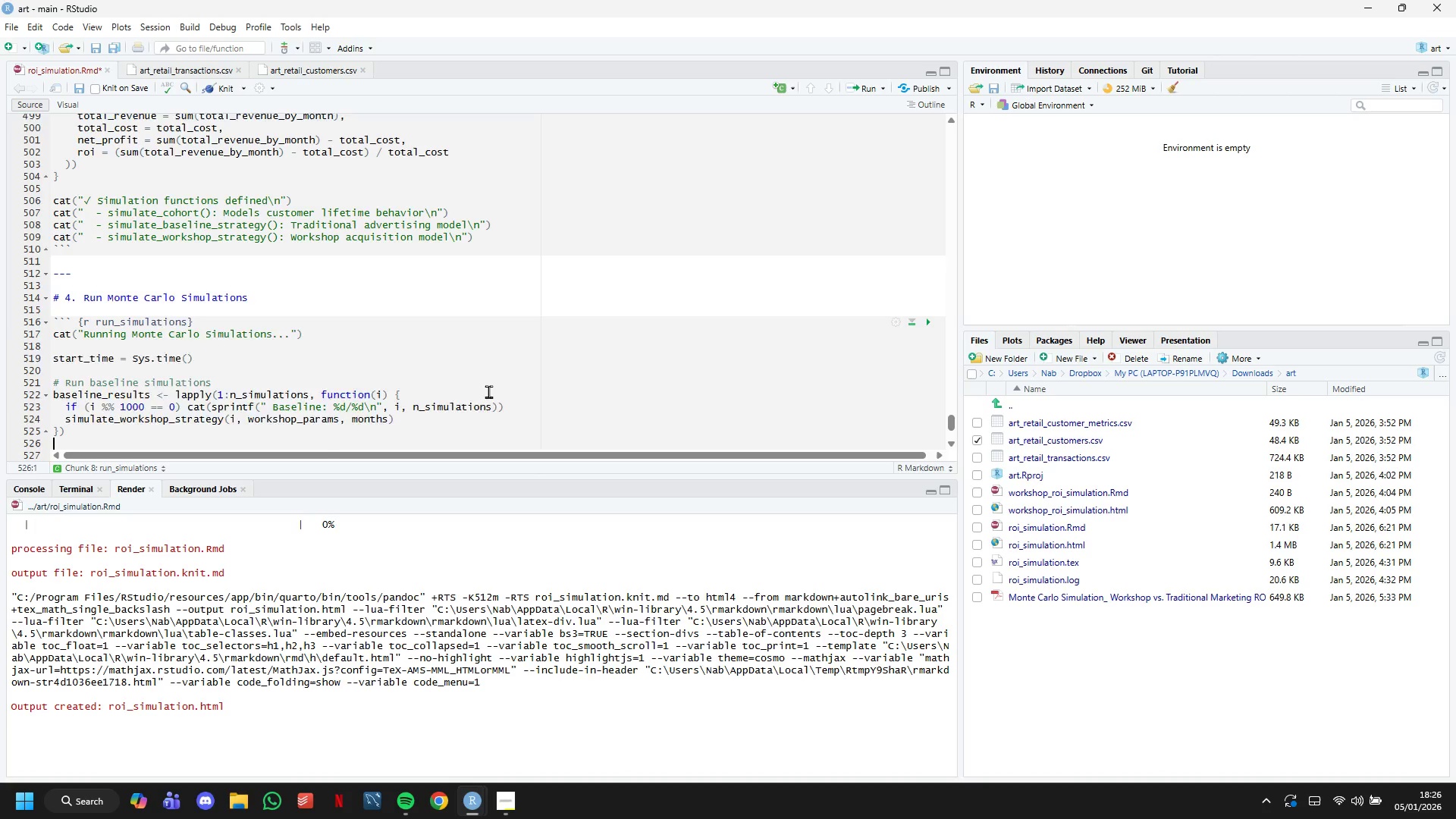 
key(Enter)
 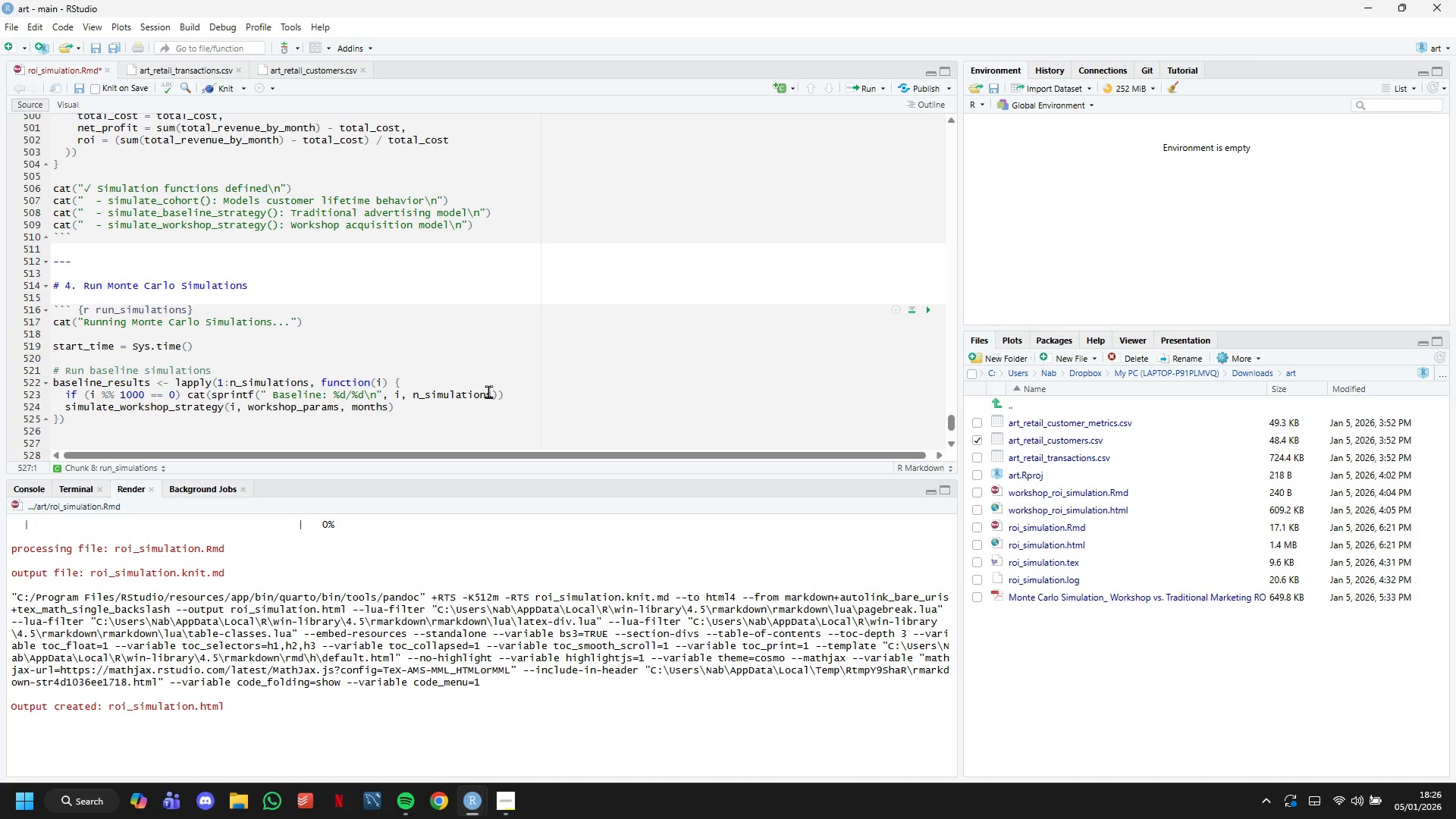 
type(end_time <- Sys,)
key(Backspace)
type(,)
key(Backspace)
type(.time()
 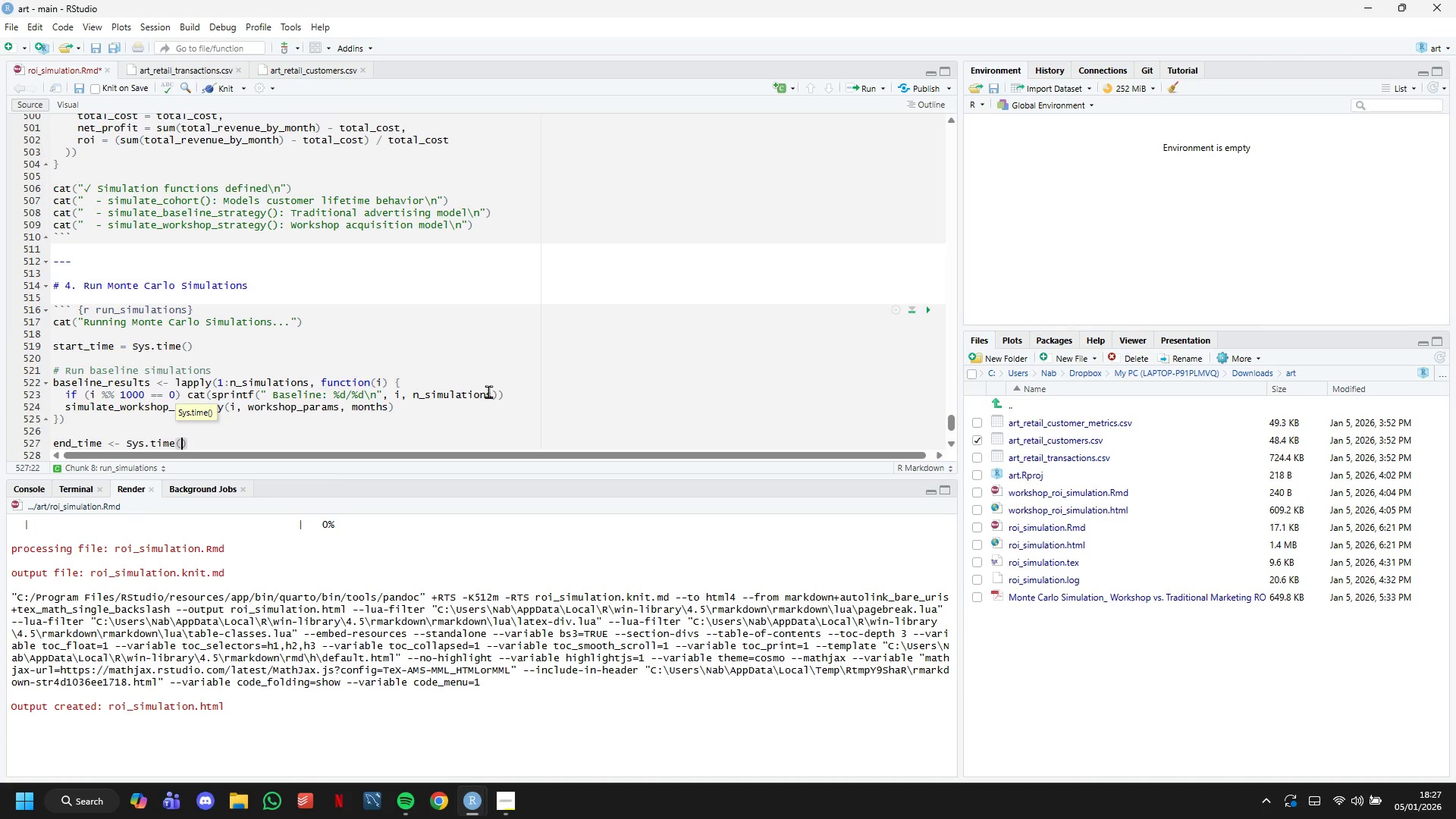 
wait(18.45)
 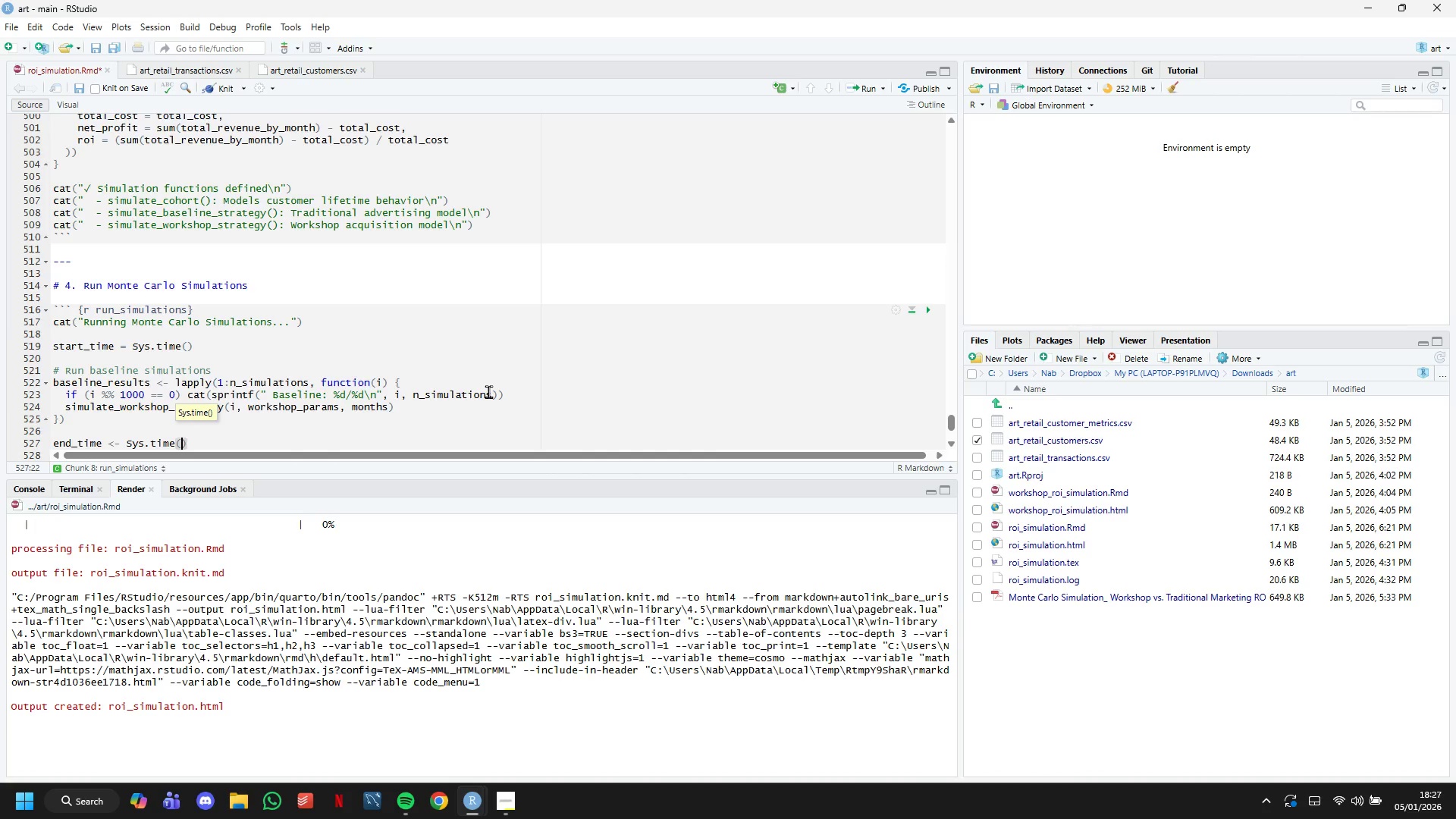 
key(ArrowRight)
 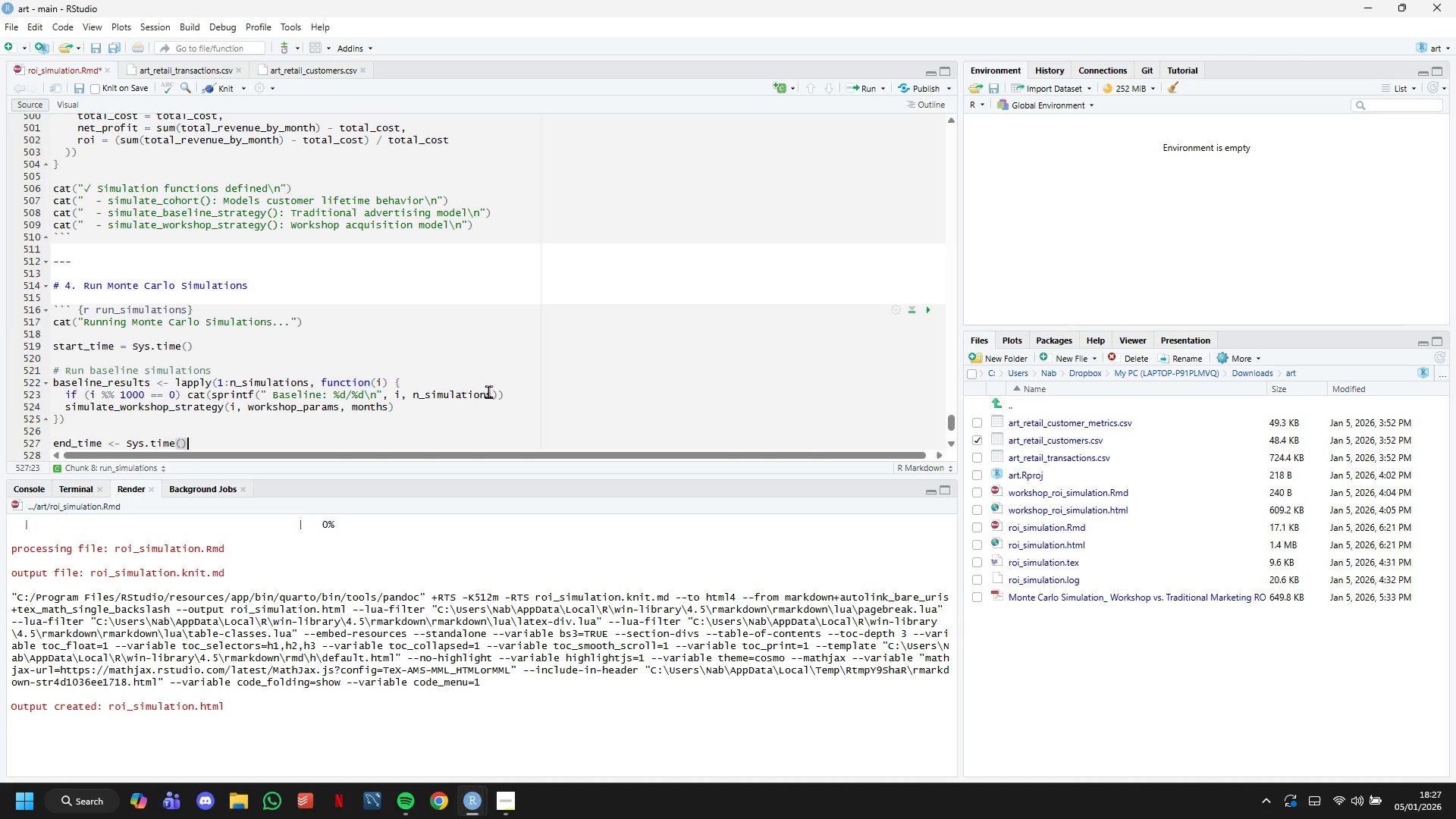 
key(Enter)
 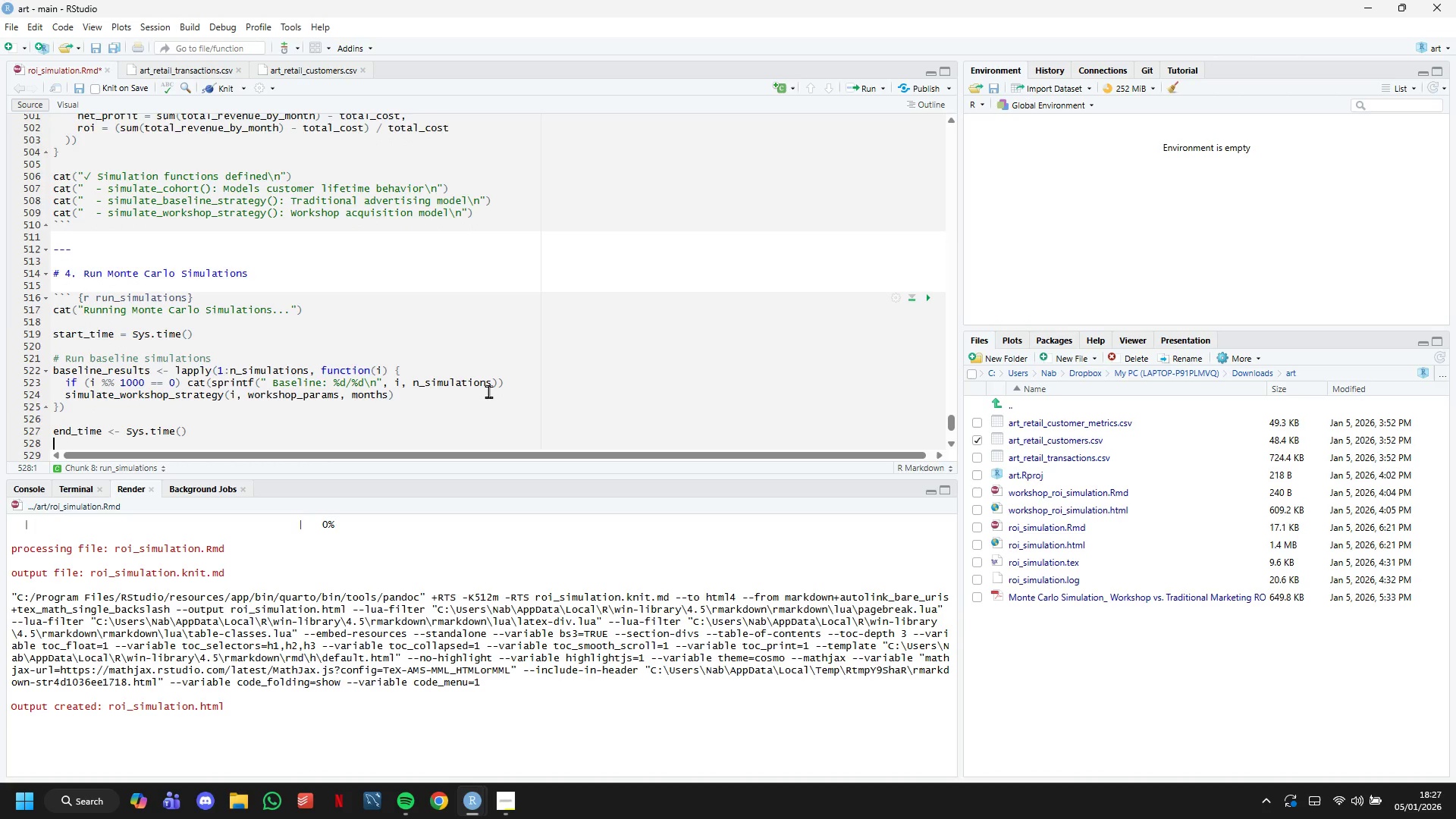 
type(elapsed = )
key(Backspace)
key(Backspace)
type(<- as.numeric(difftime(end_time, start_time, units="secs)
 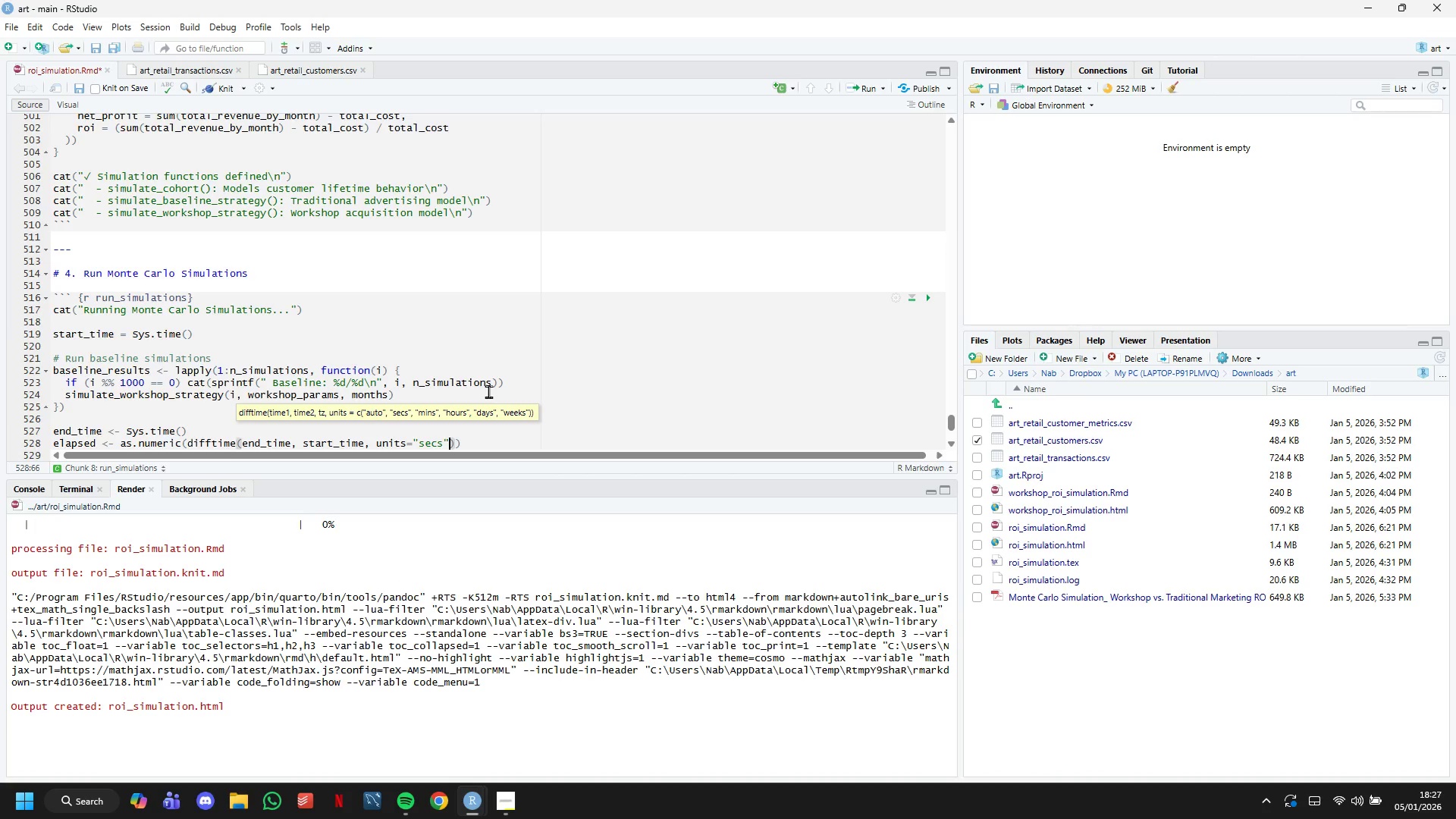 
 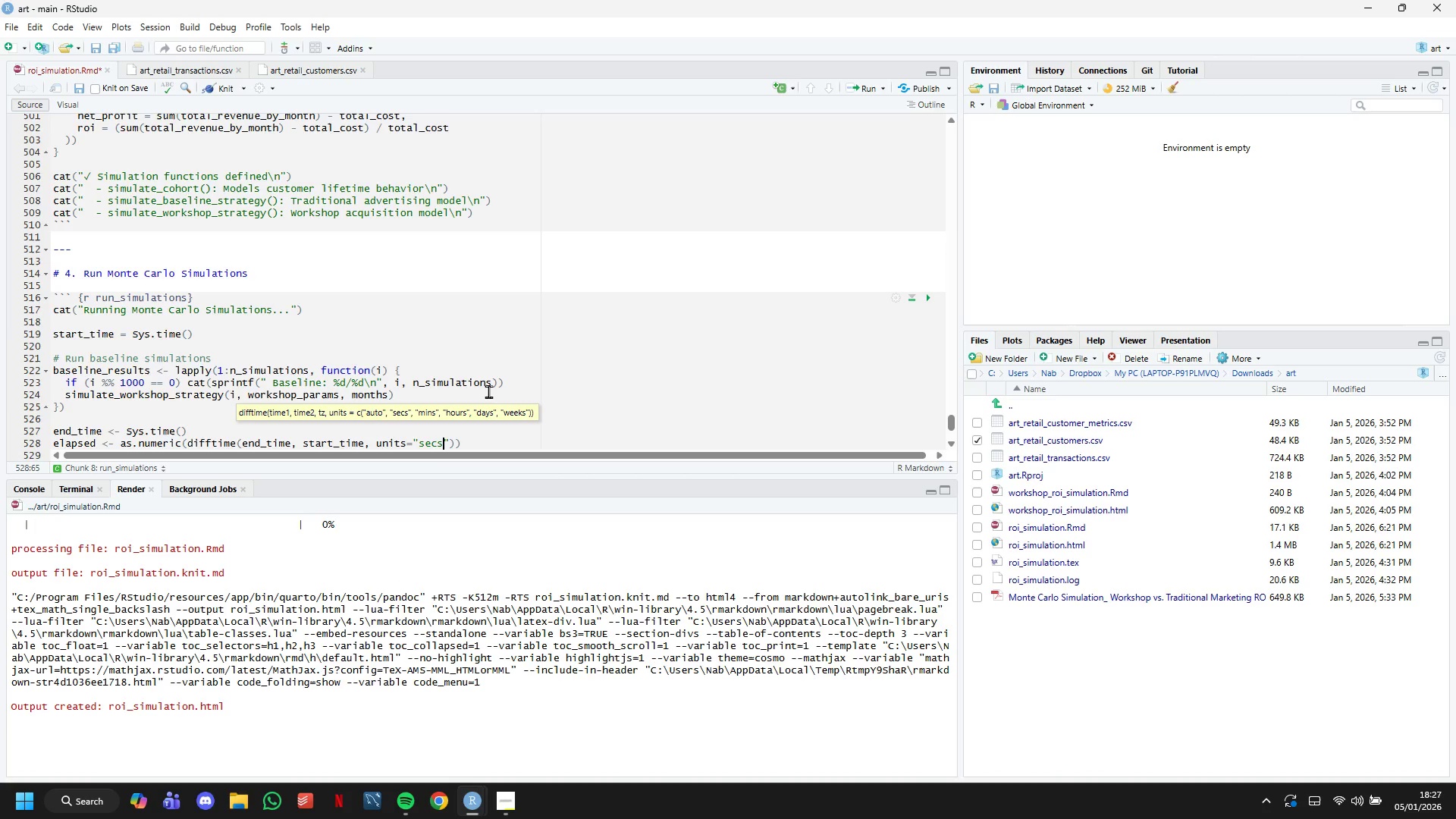 
key(ArrowRight)
 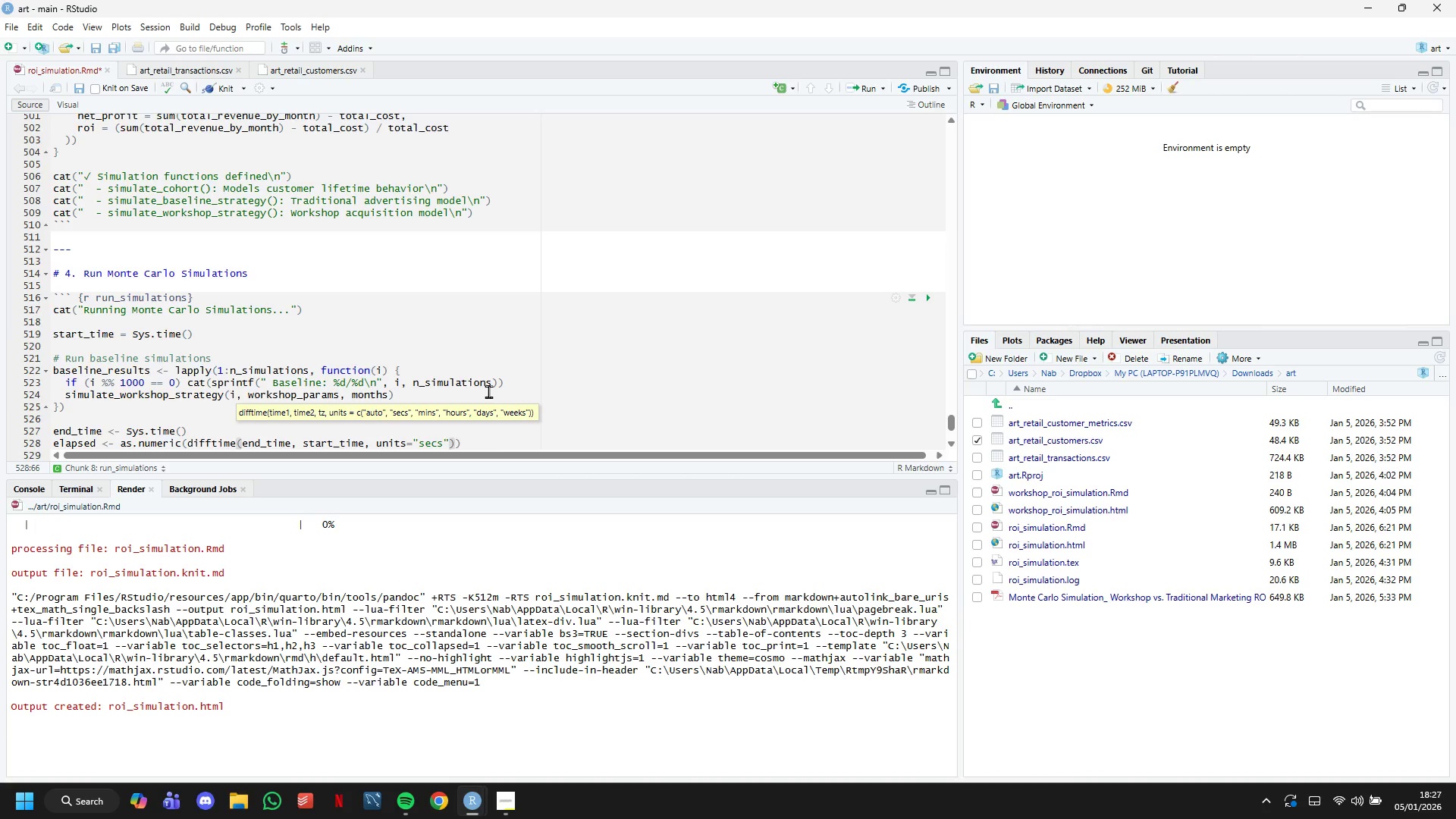 
key(ArrowRight)
 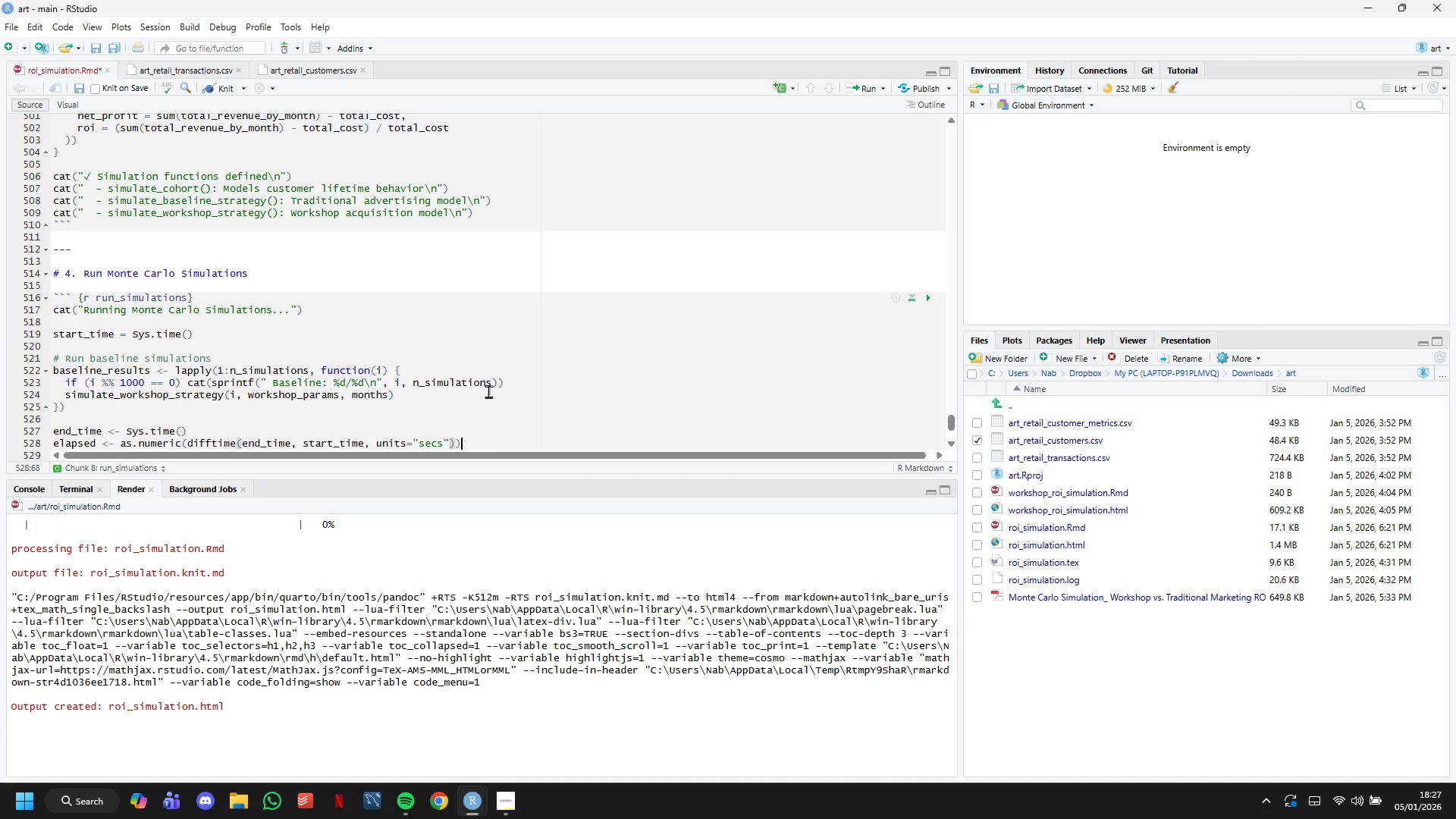 
key(ArrowRight)
 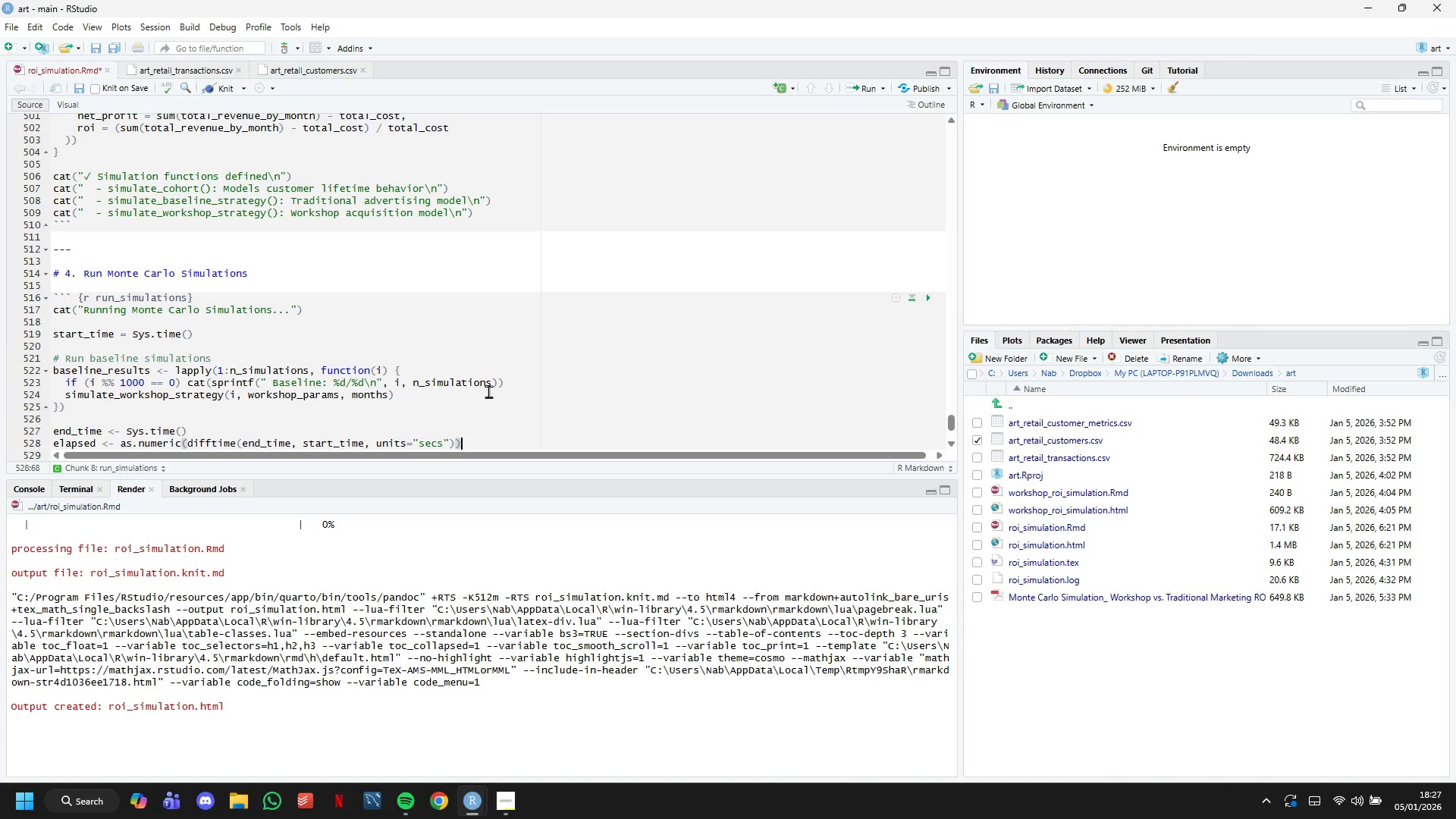 
key(Enter)
 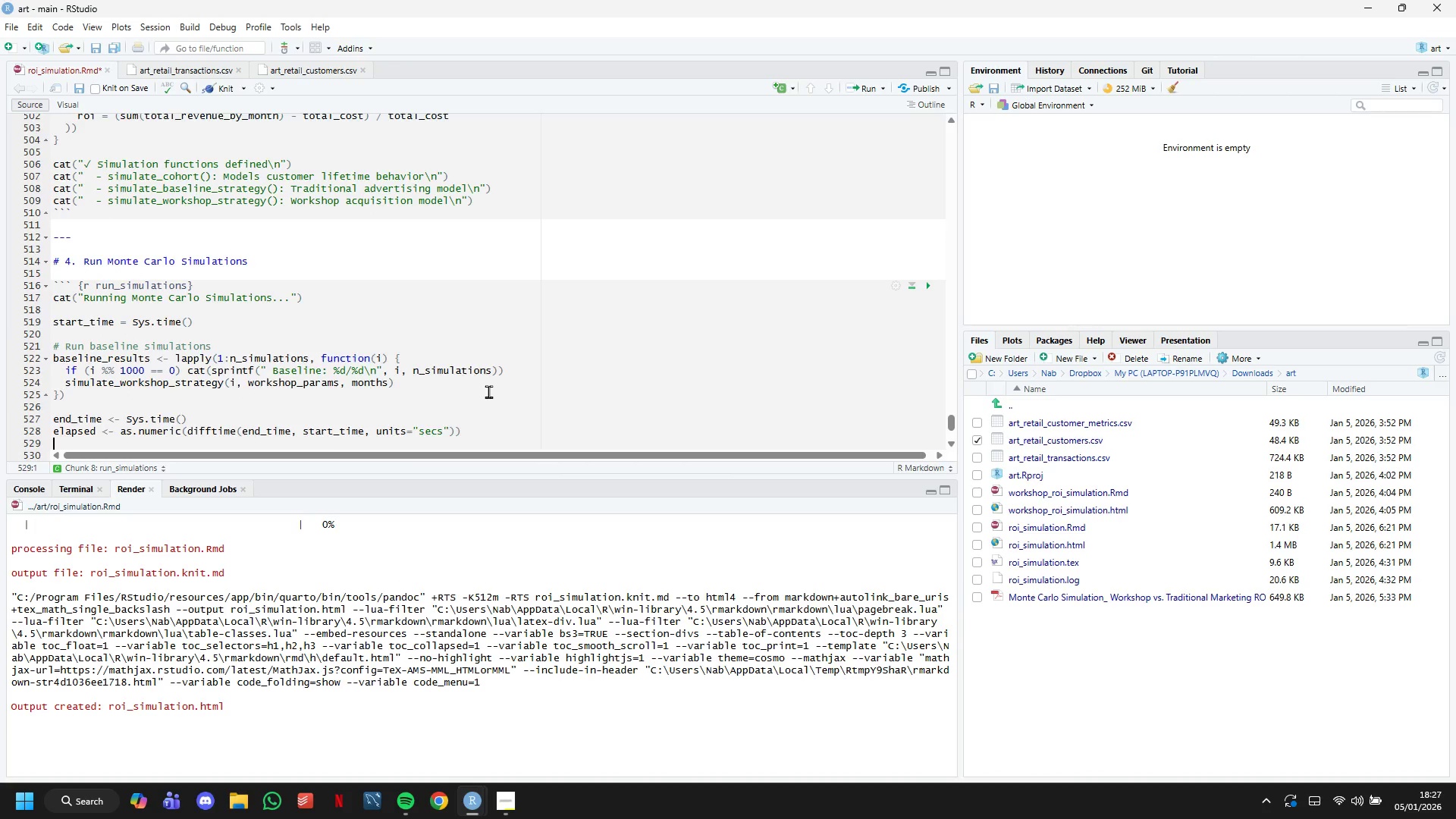 
key(Enter)
 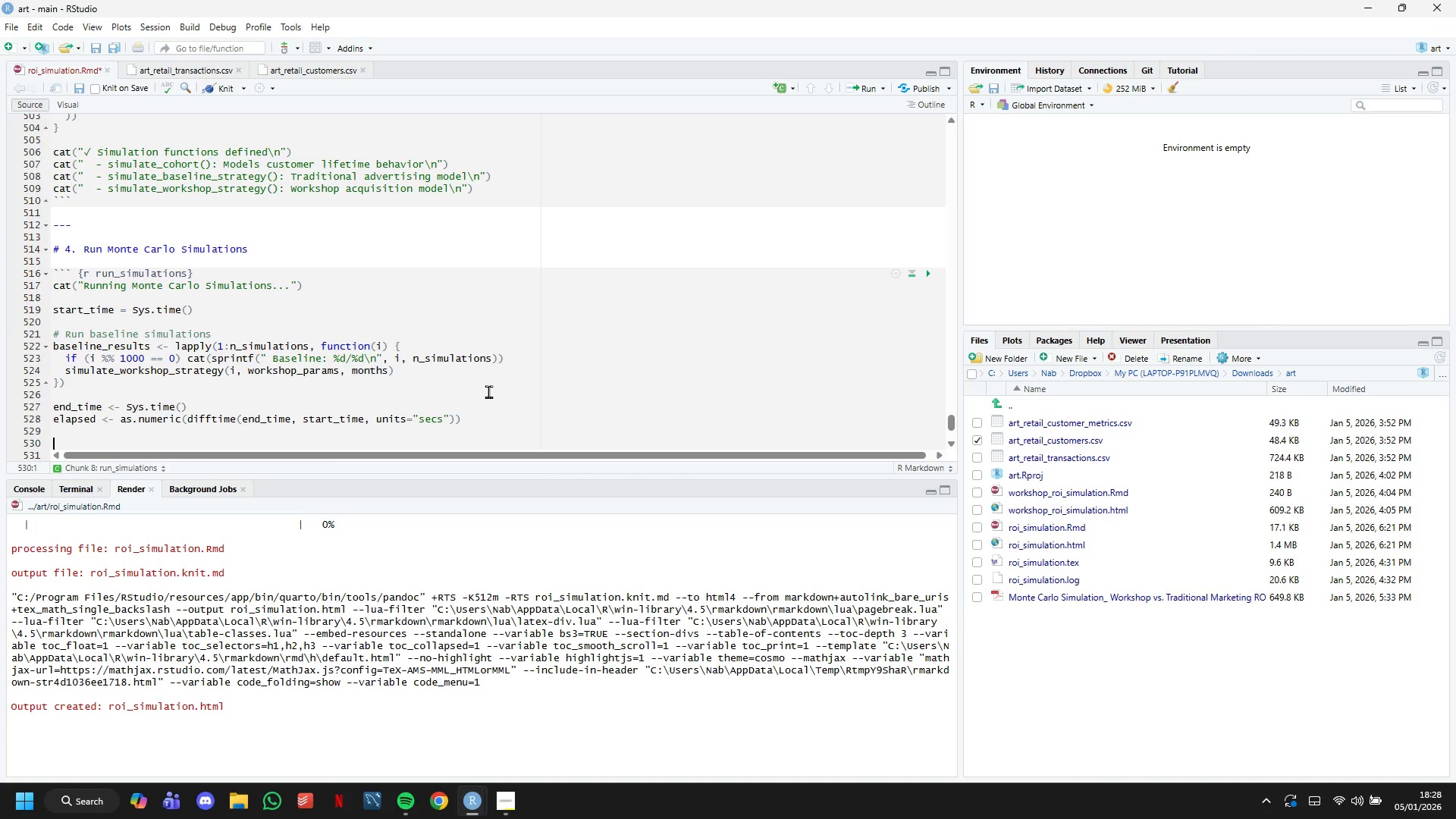 
wait(20.17)
 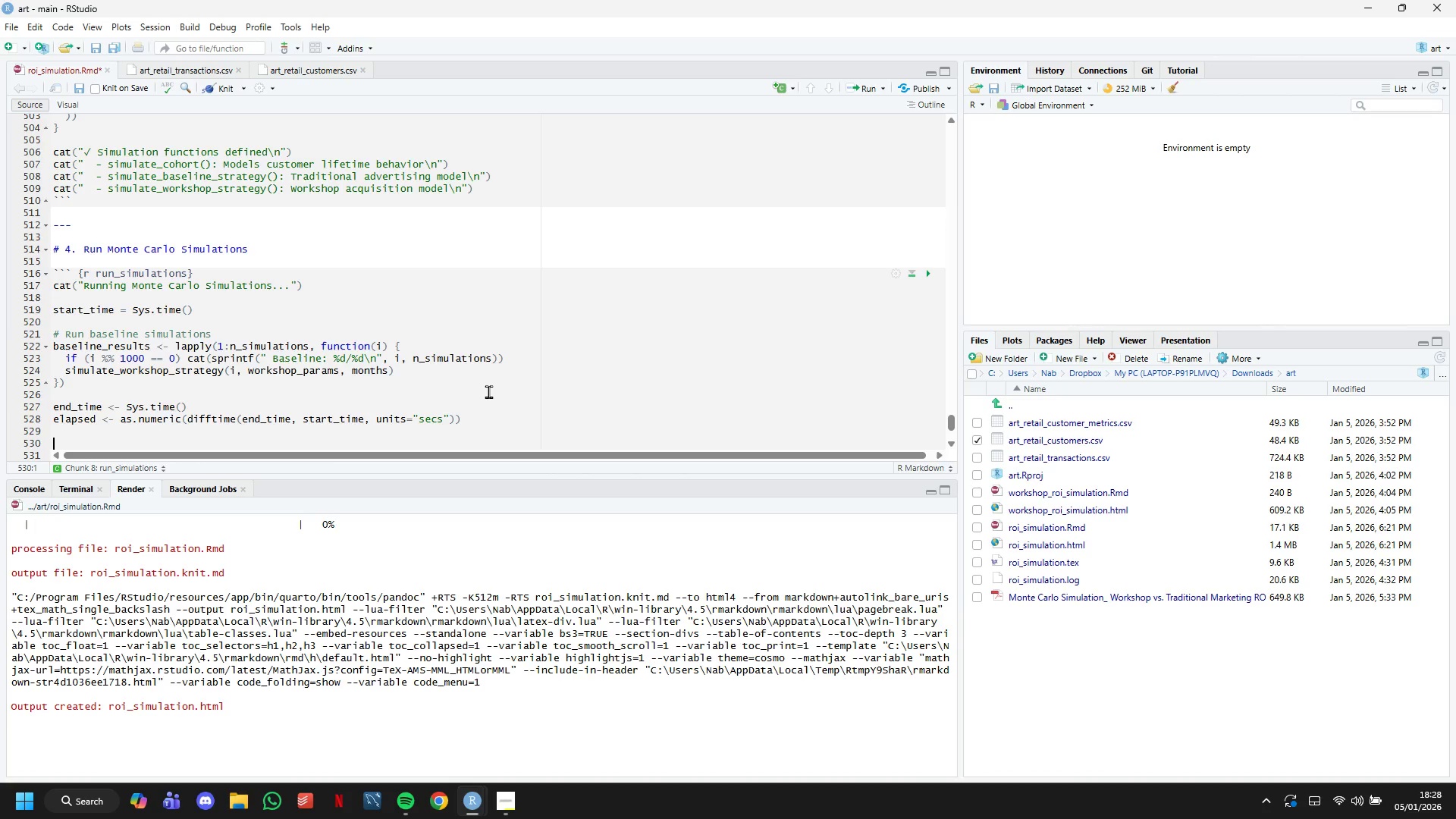 
key(ArrowRight)
 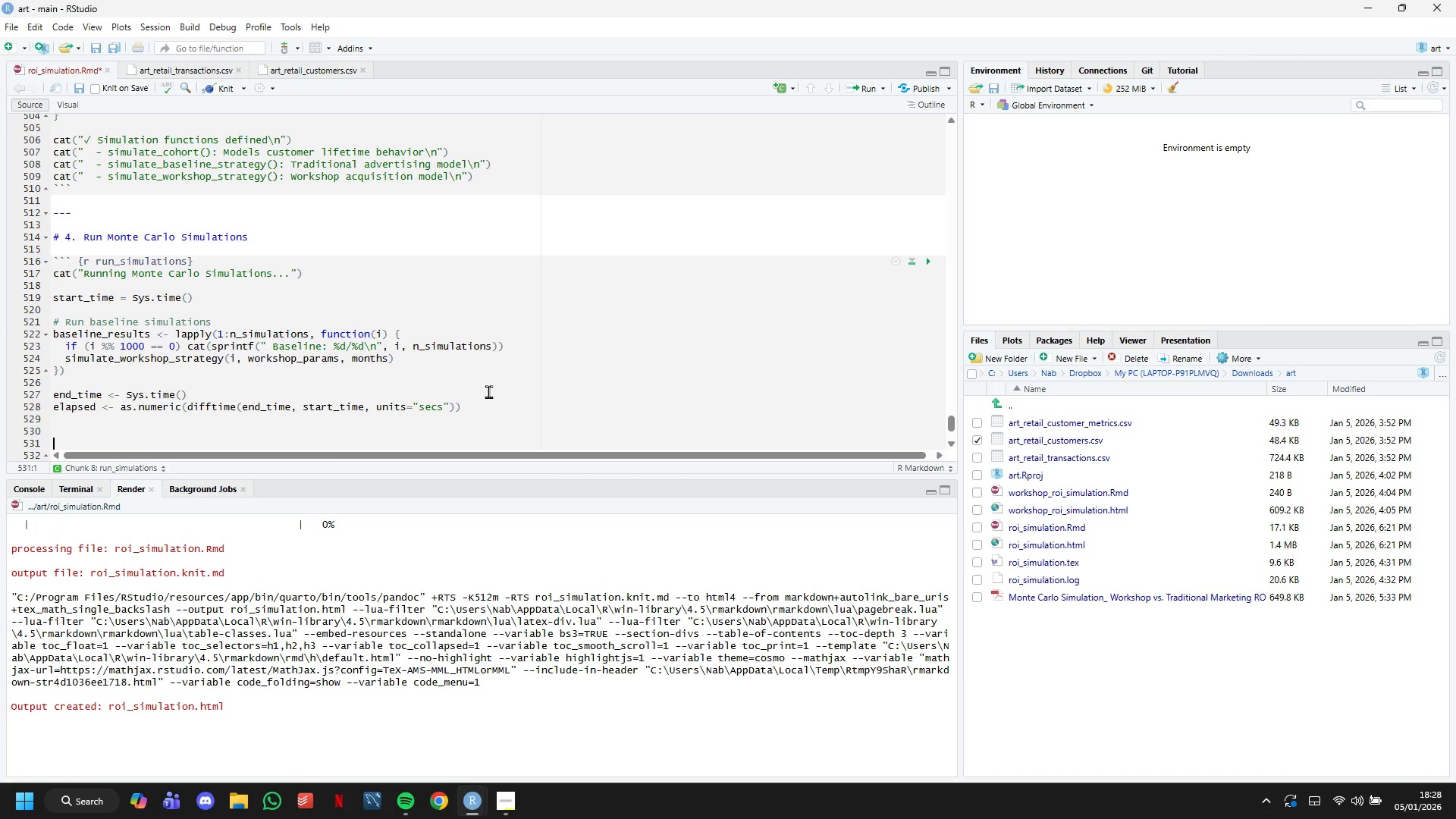 
wait(13.02)
 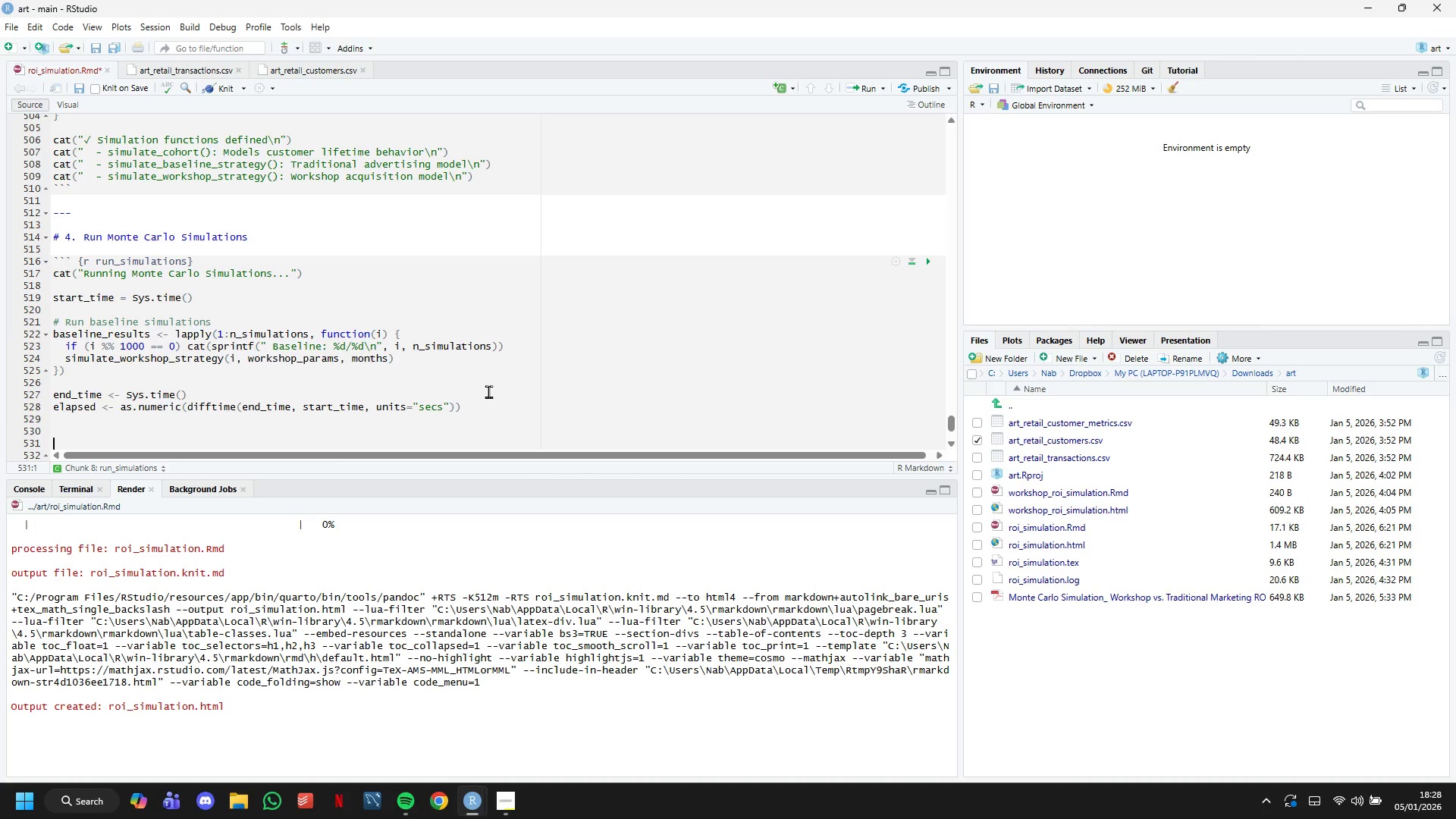 
type(cat)
 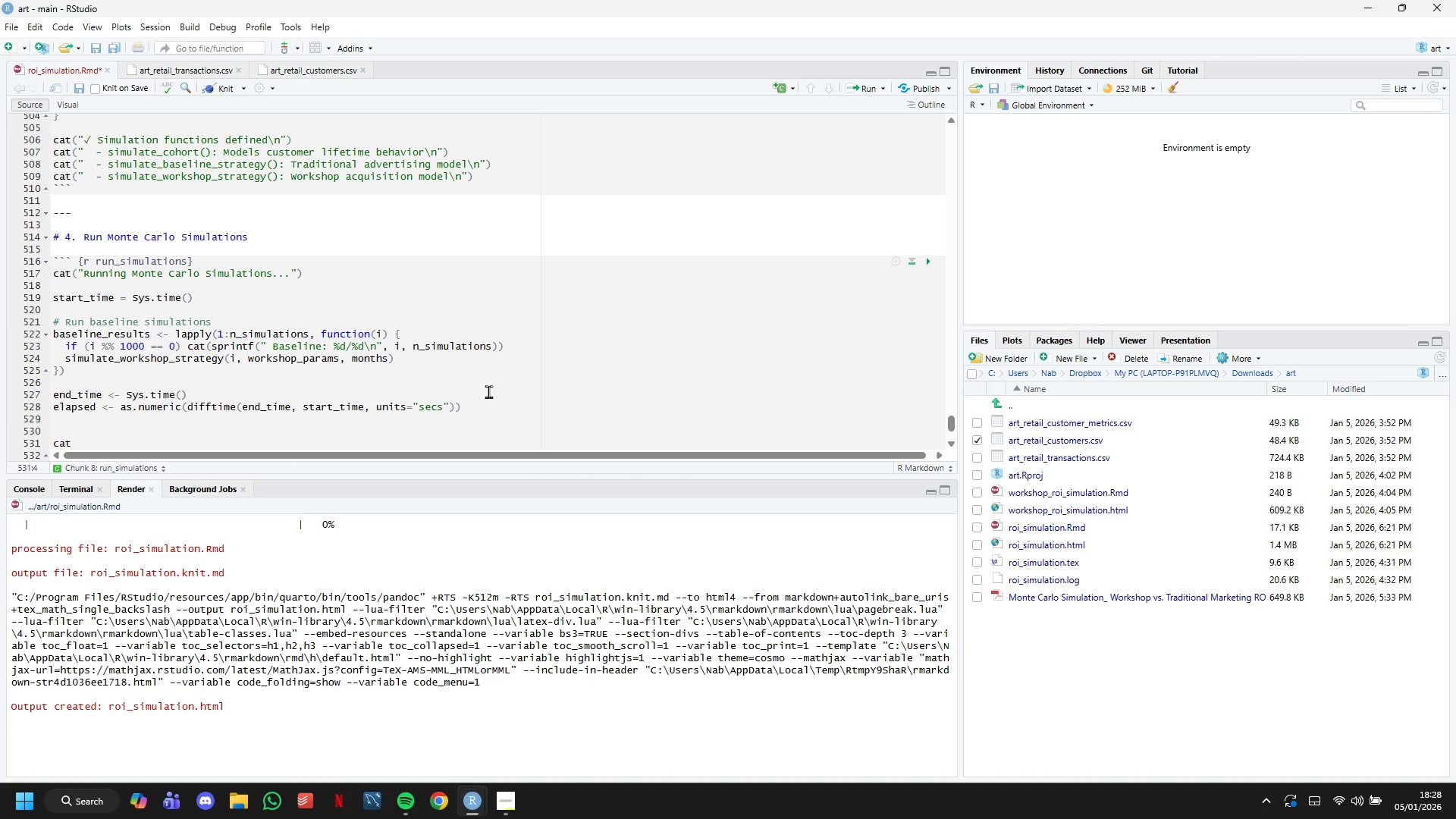 
key(ArrowUp)
 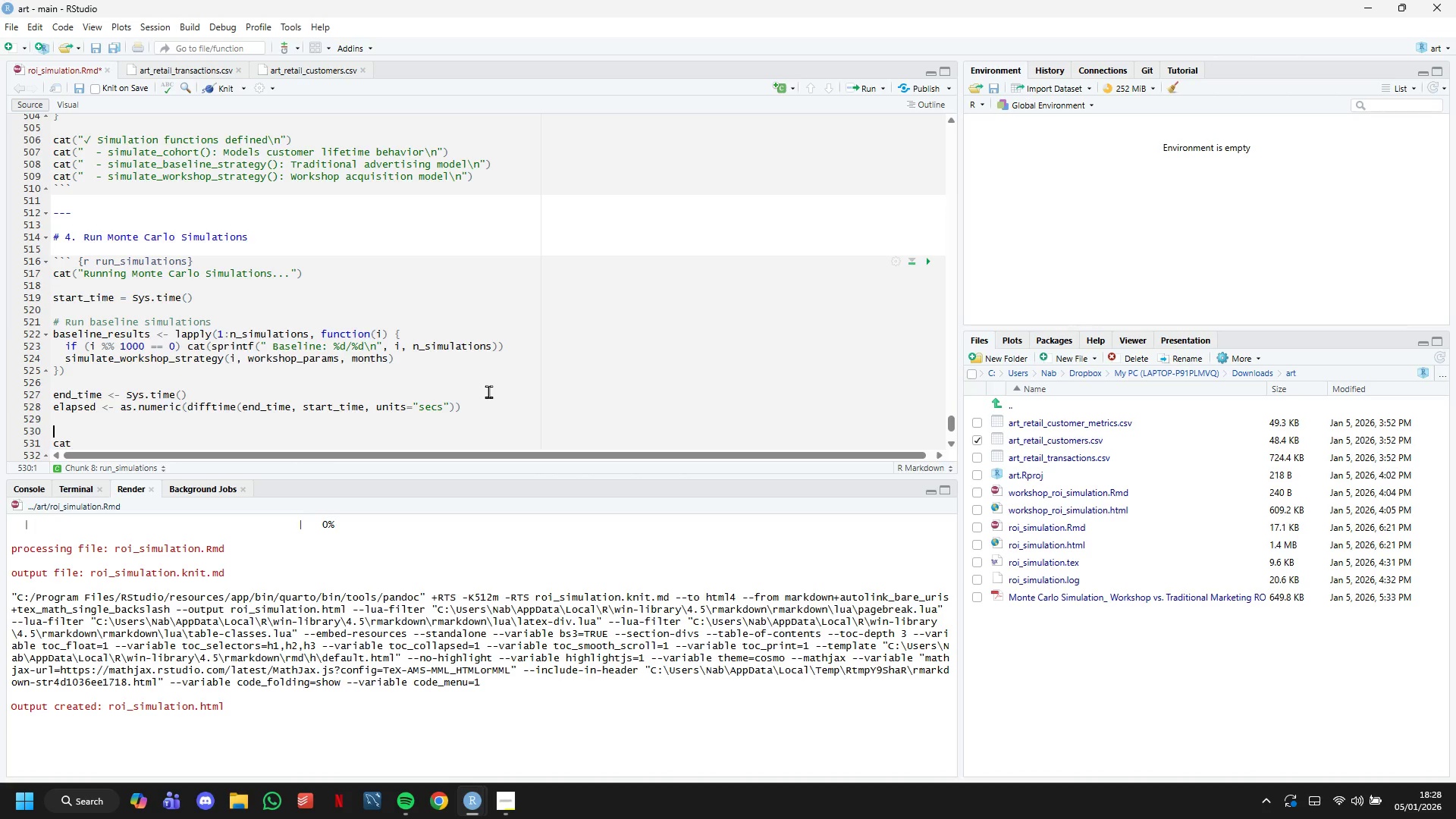 
key(Backspace)
 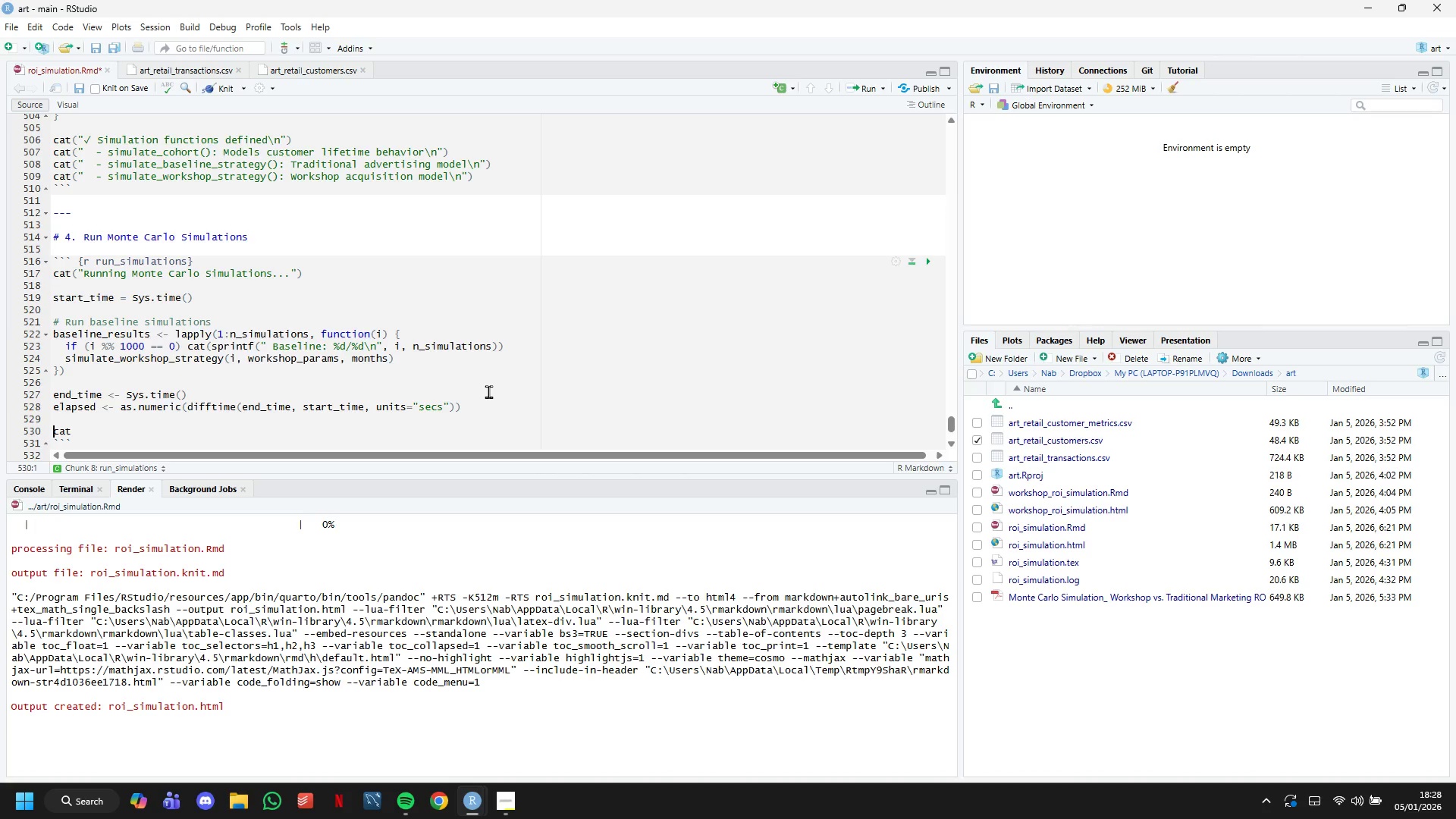 
key(ArrowRight)
 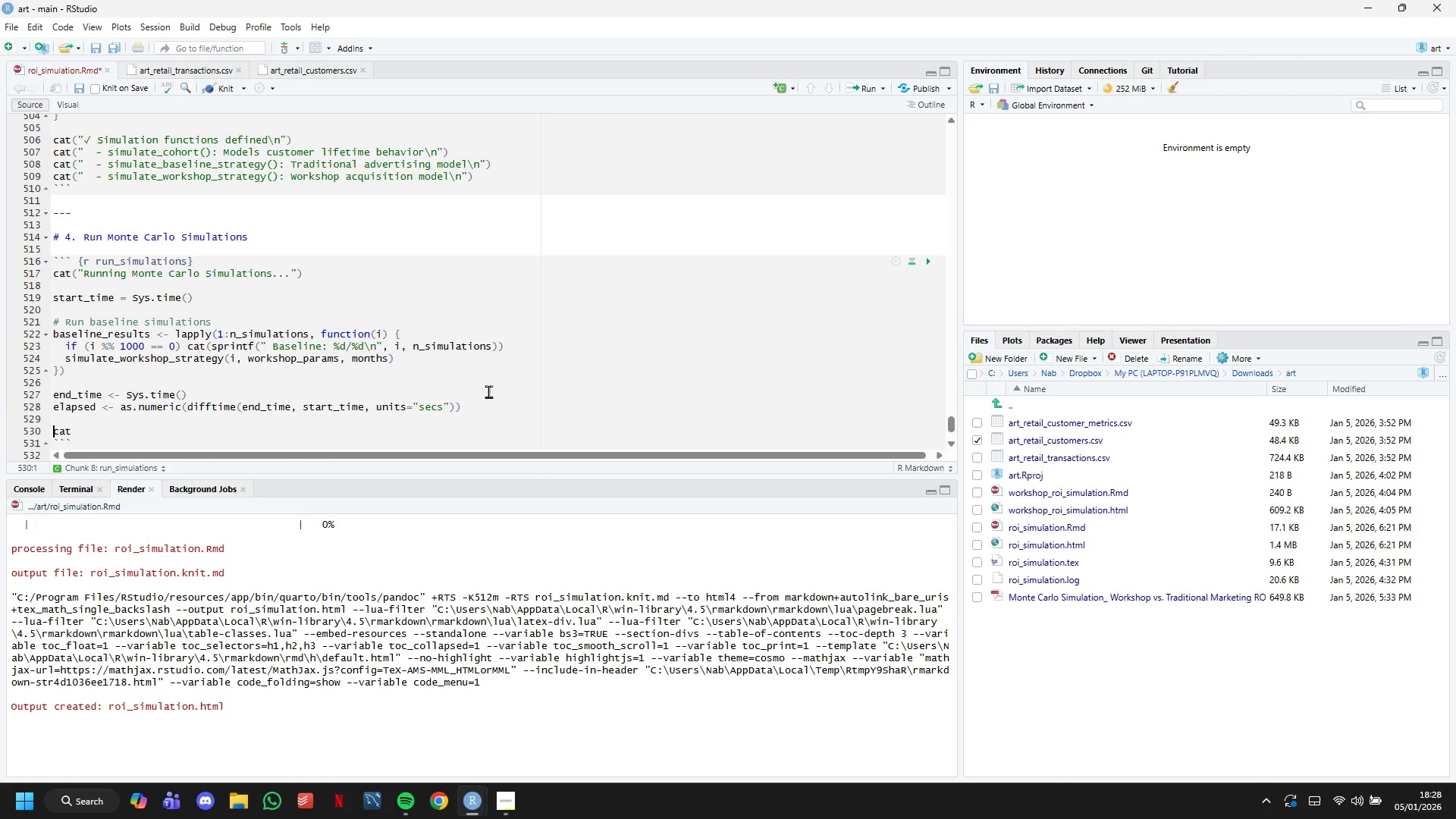 
key(ArrowRight)
 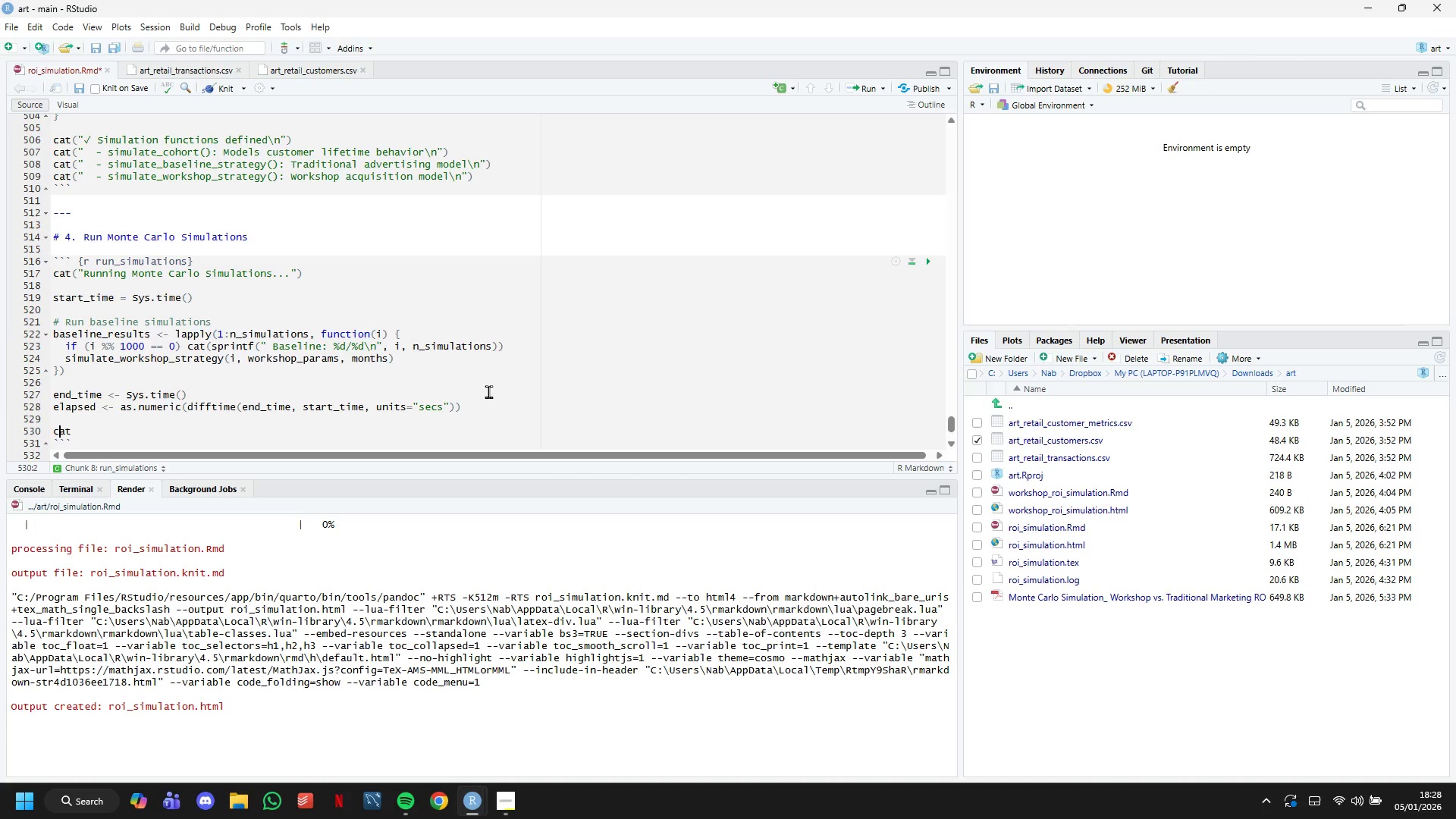 
key(ArrowLeft)
 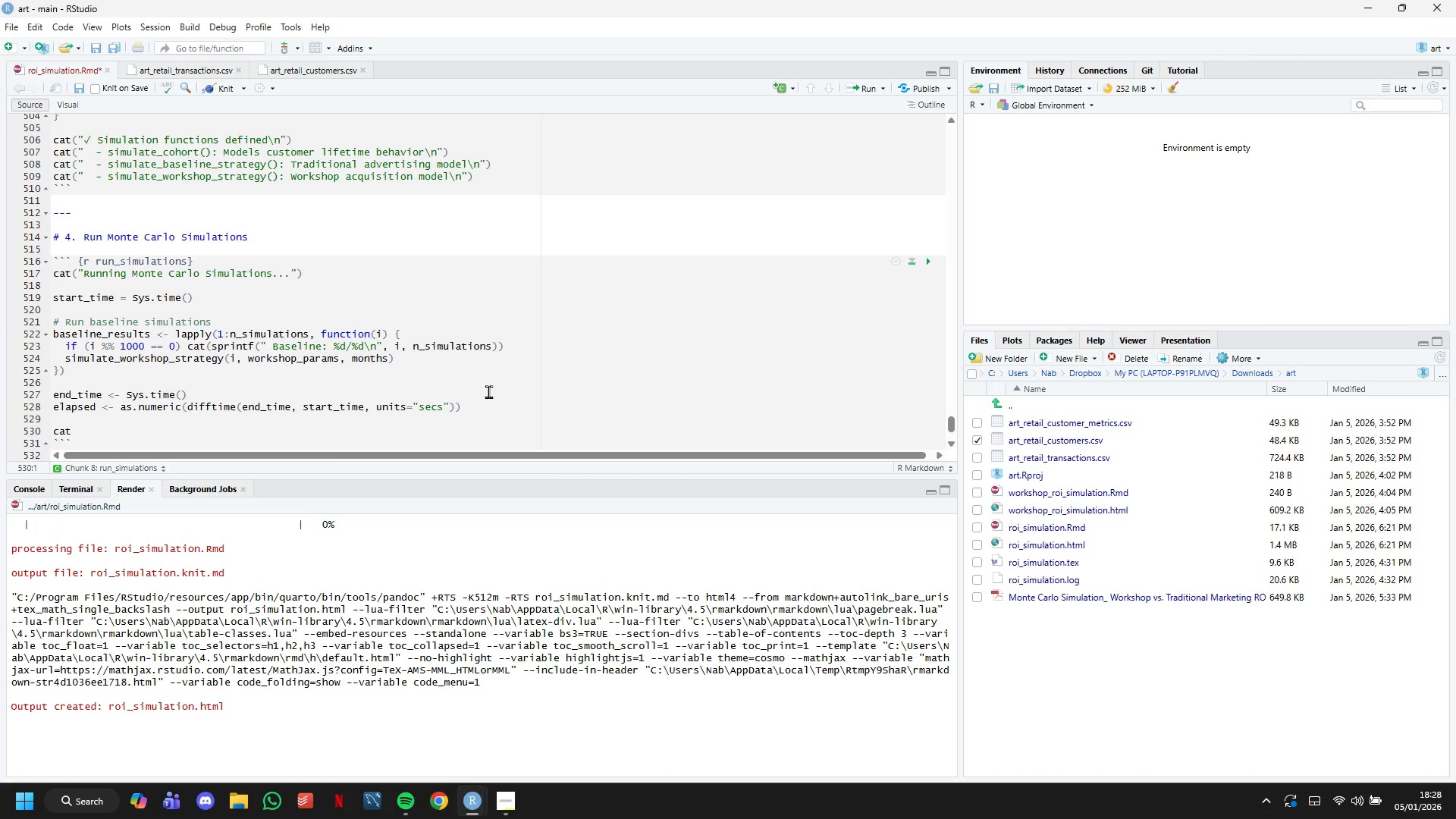 
key(ArrowDown)
 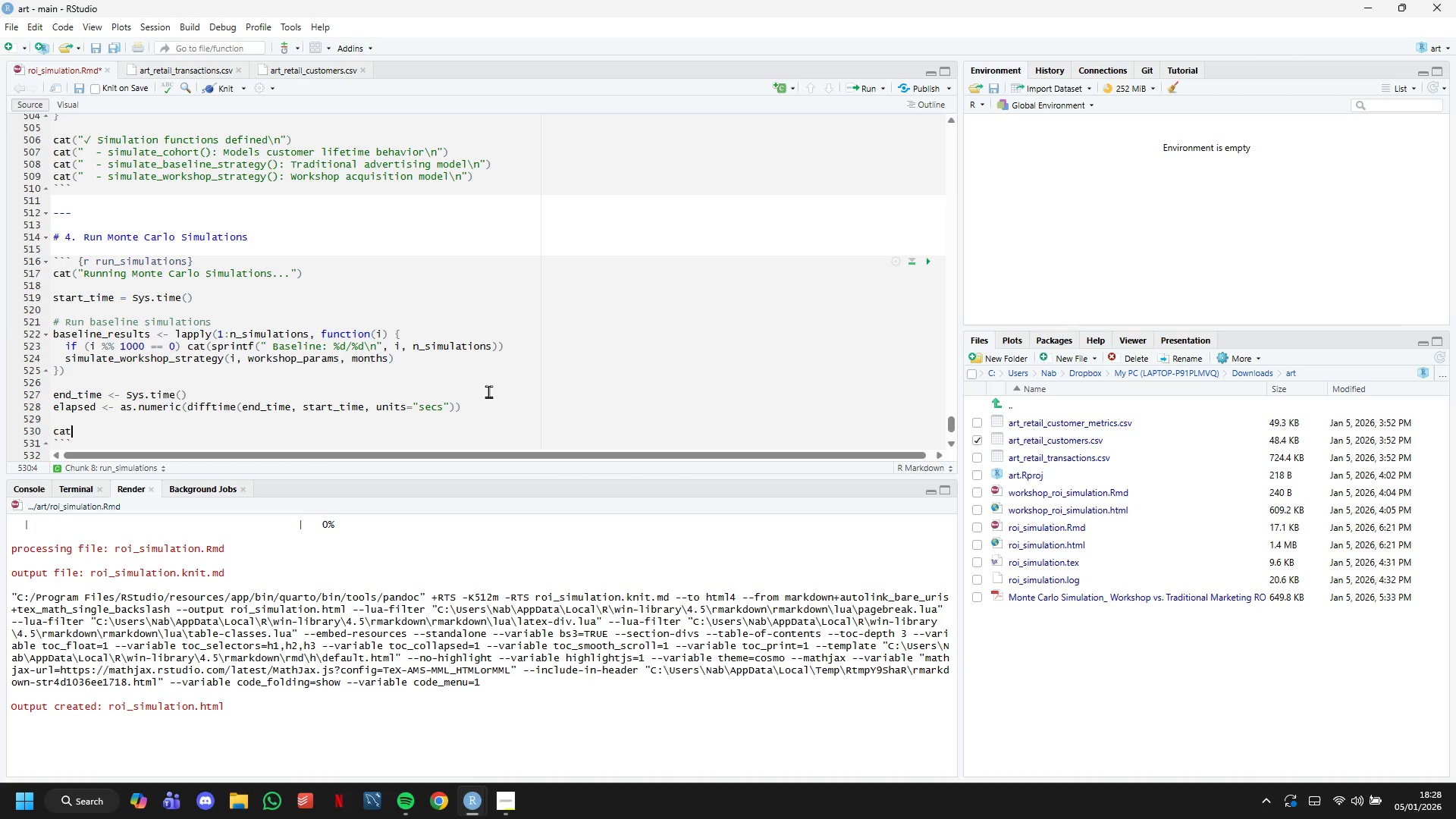 
key(ArrowLeft)
 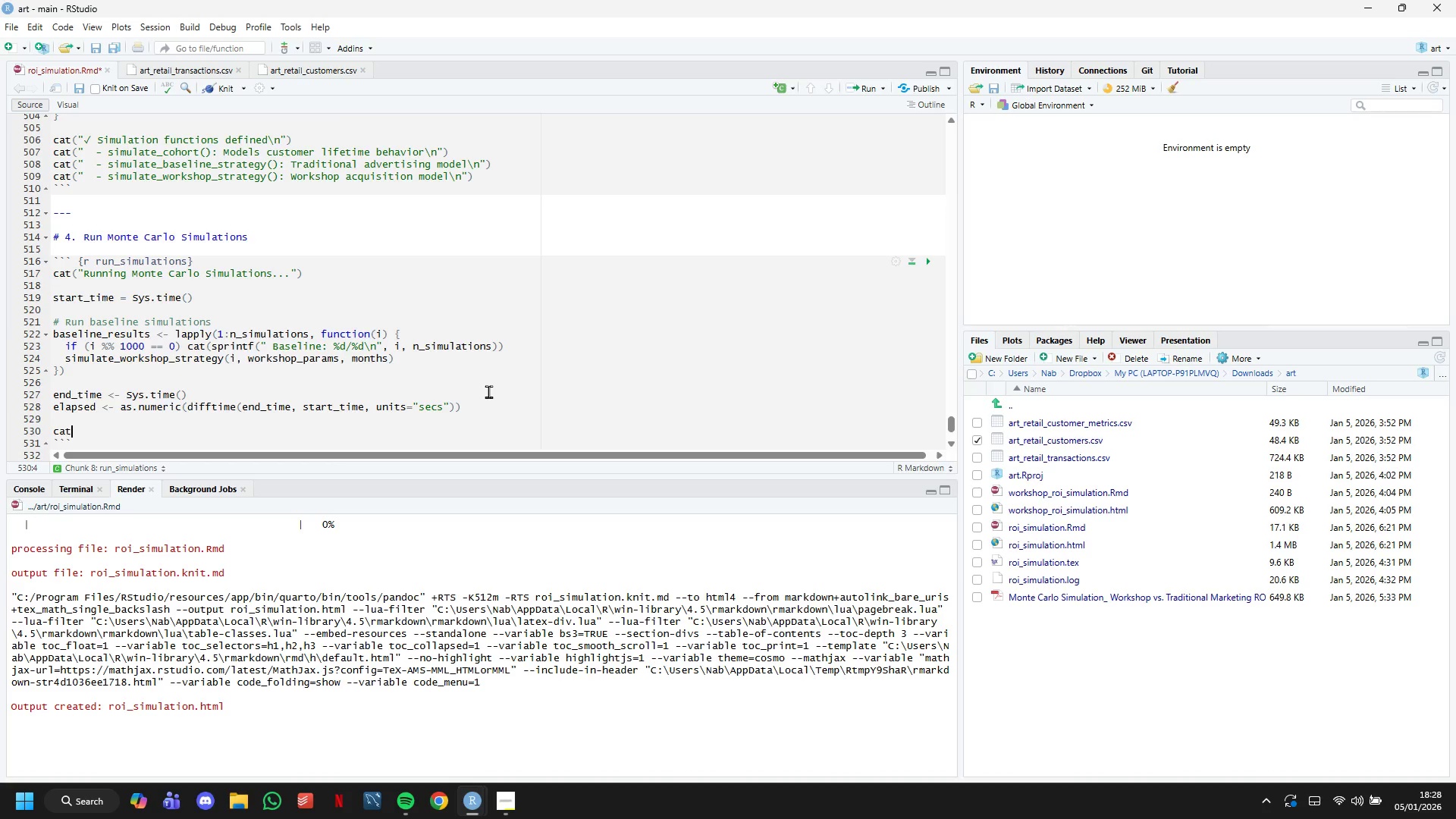 
type((sprintf(" Simulations complete)
 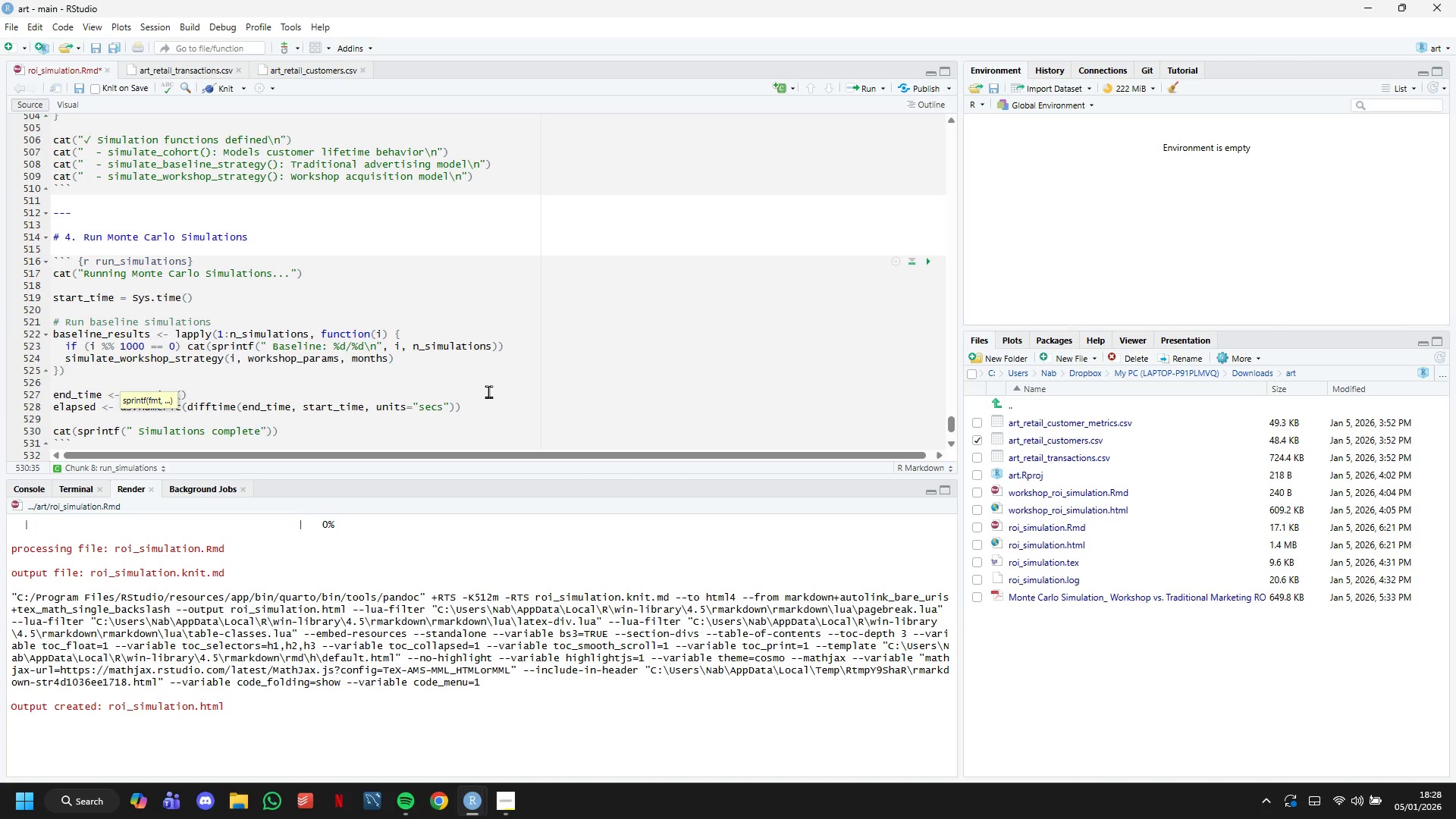 
wait(19.47)
 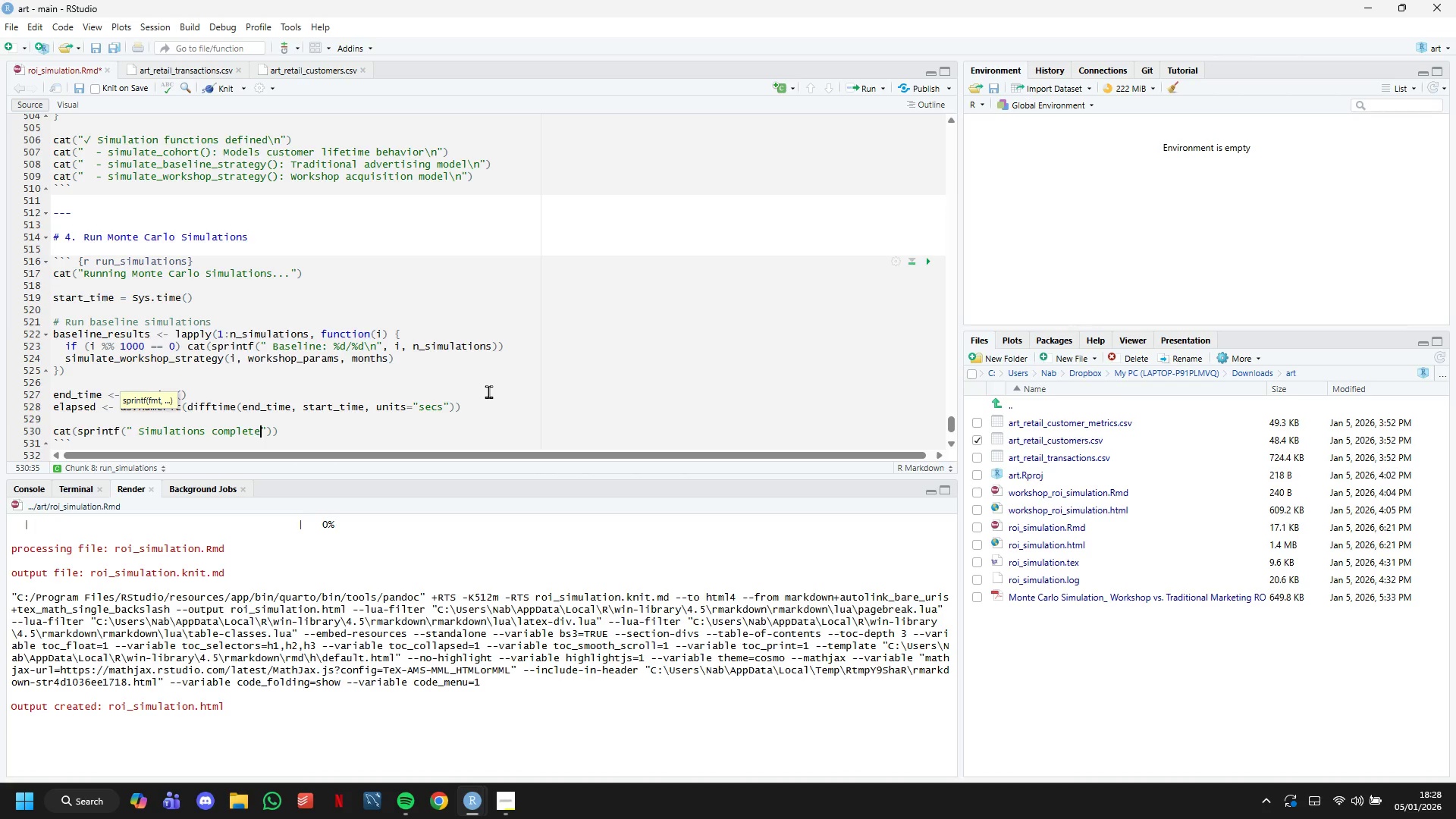 
key(Space)
 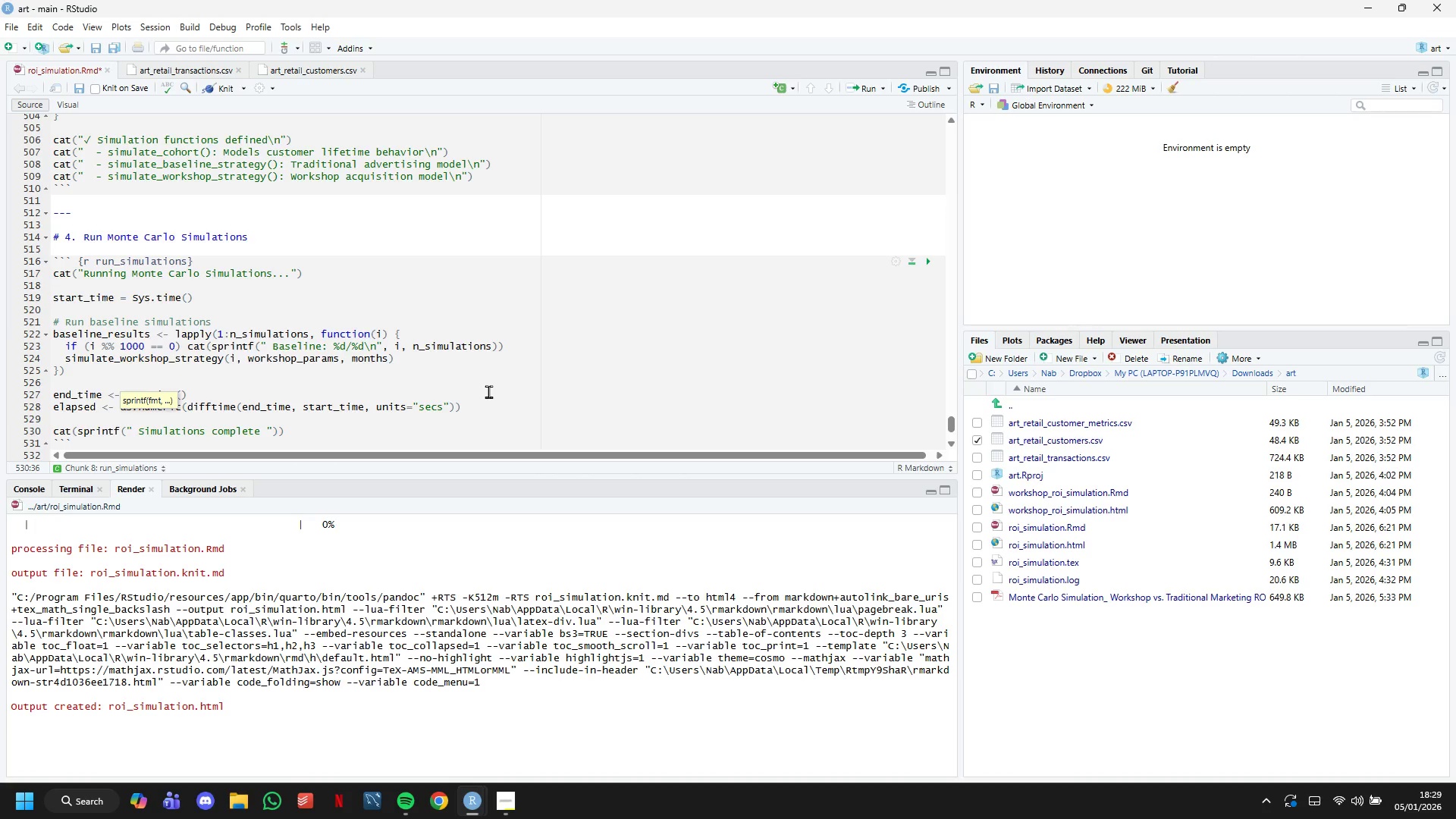 
wait(9.76)
 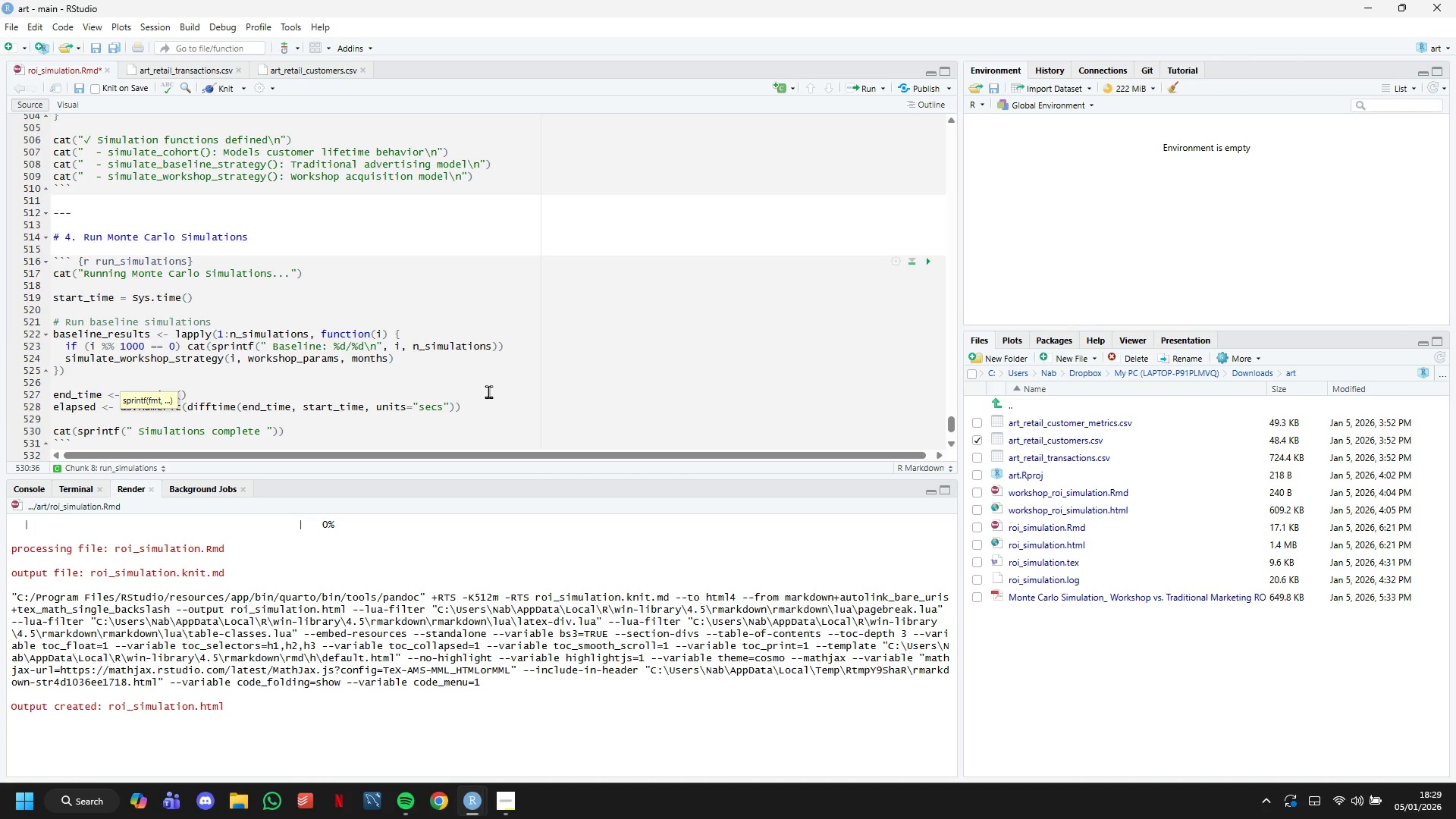 
type(in %.1f seconds)
 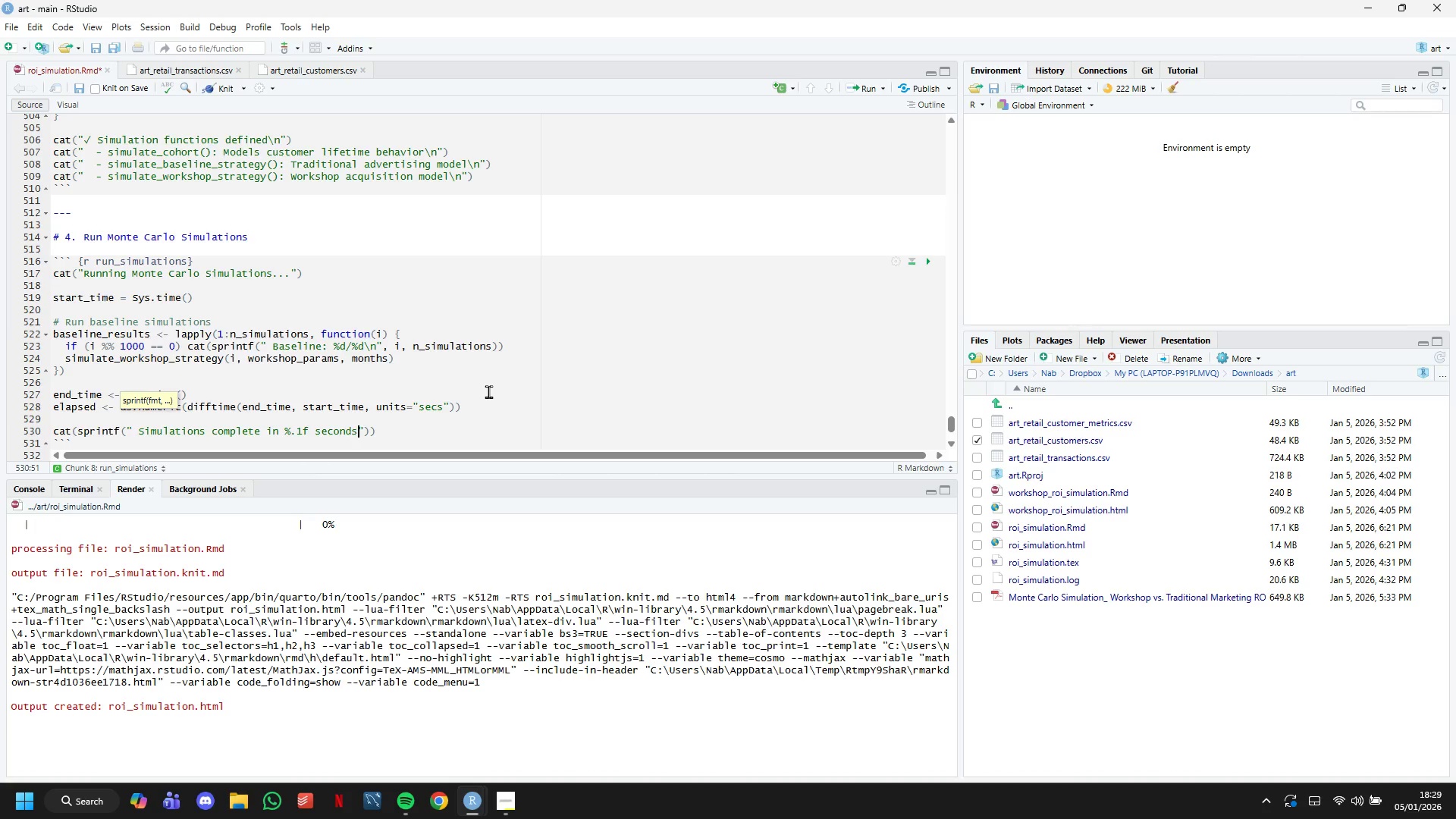 
key(ArrowRight)
 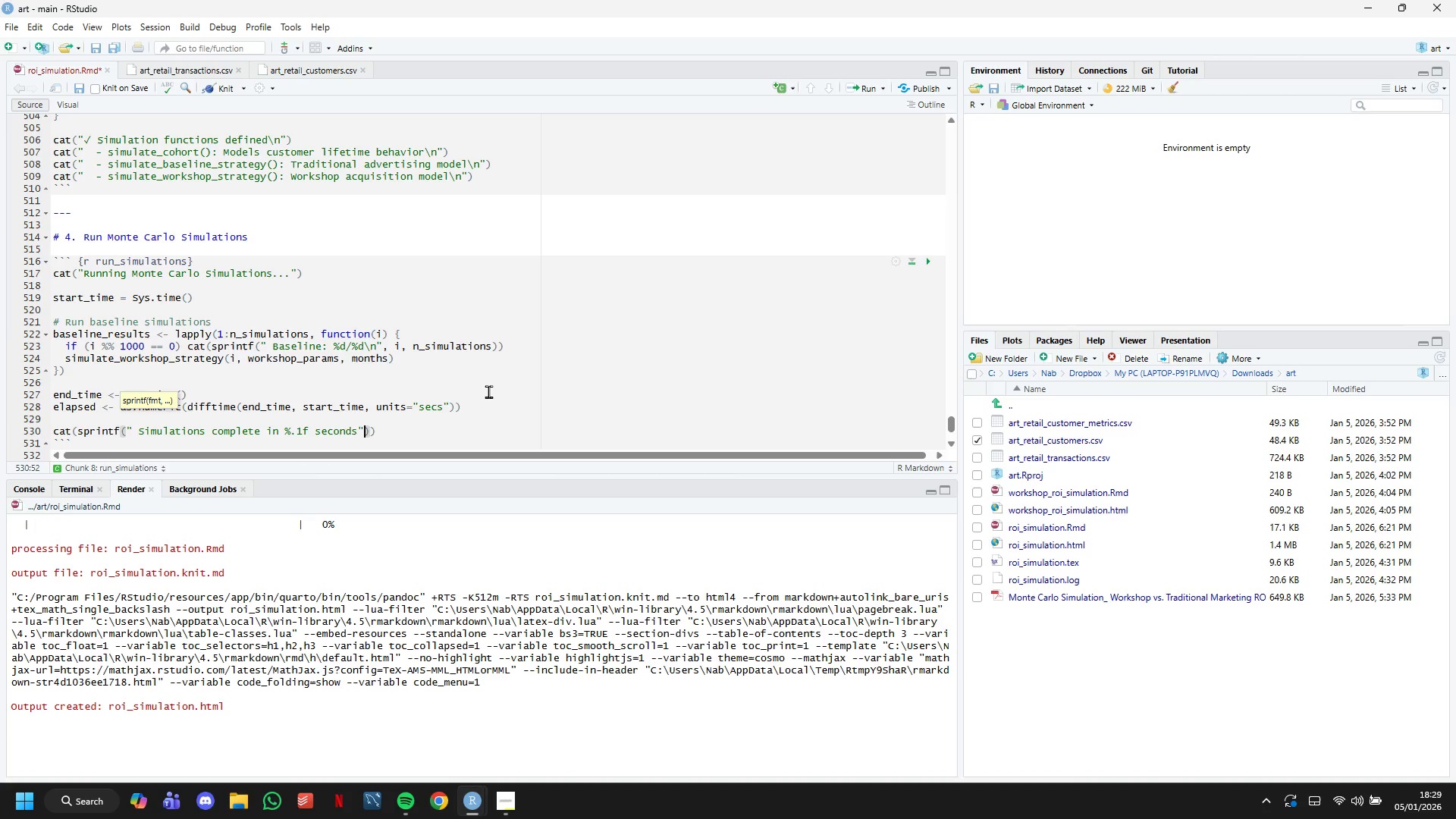 
type(, elapsed)
 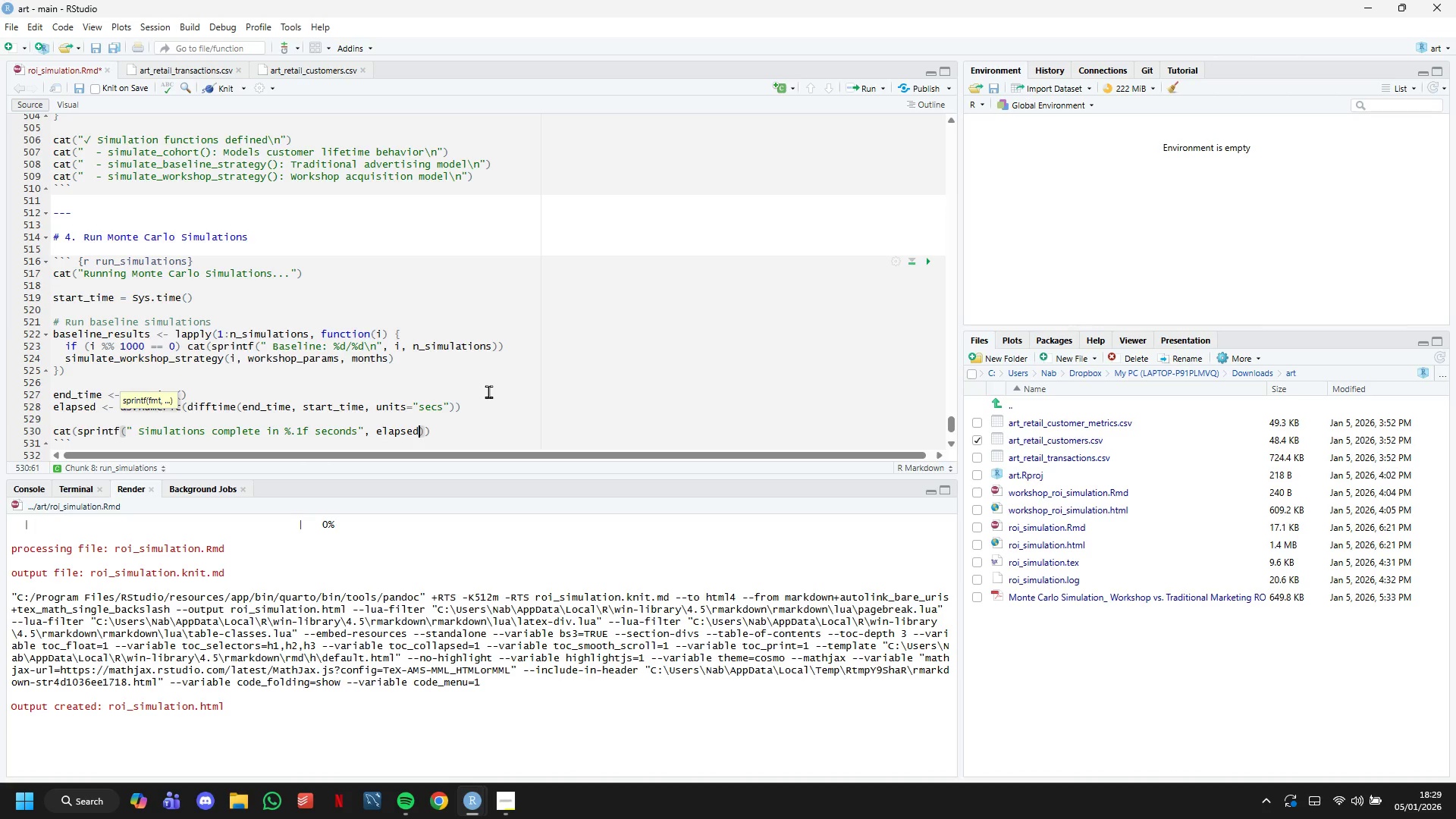 
key(ArrowRight)
 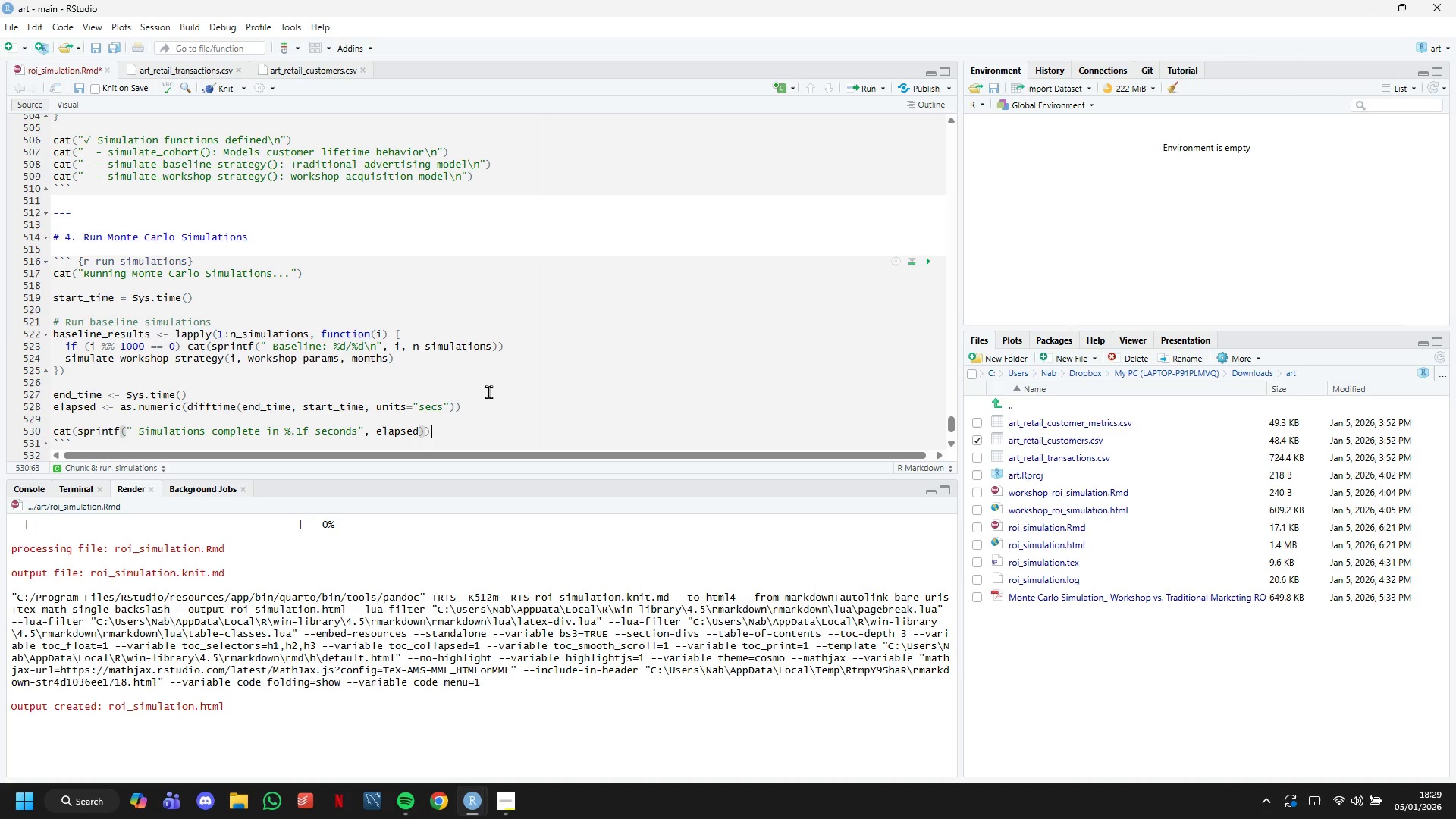 
key(ArrowRight)
 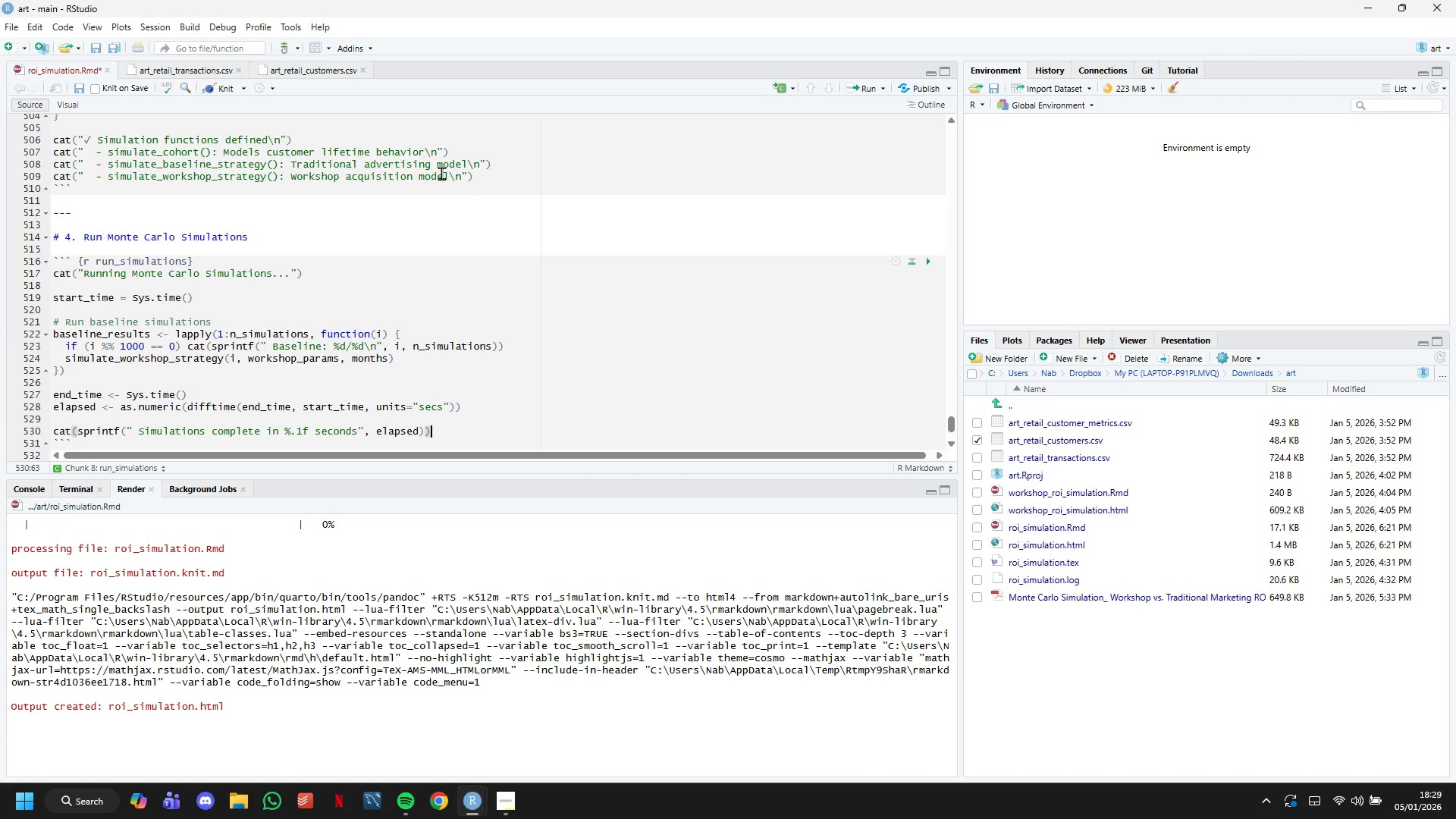 
left_click([216, 86])
 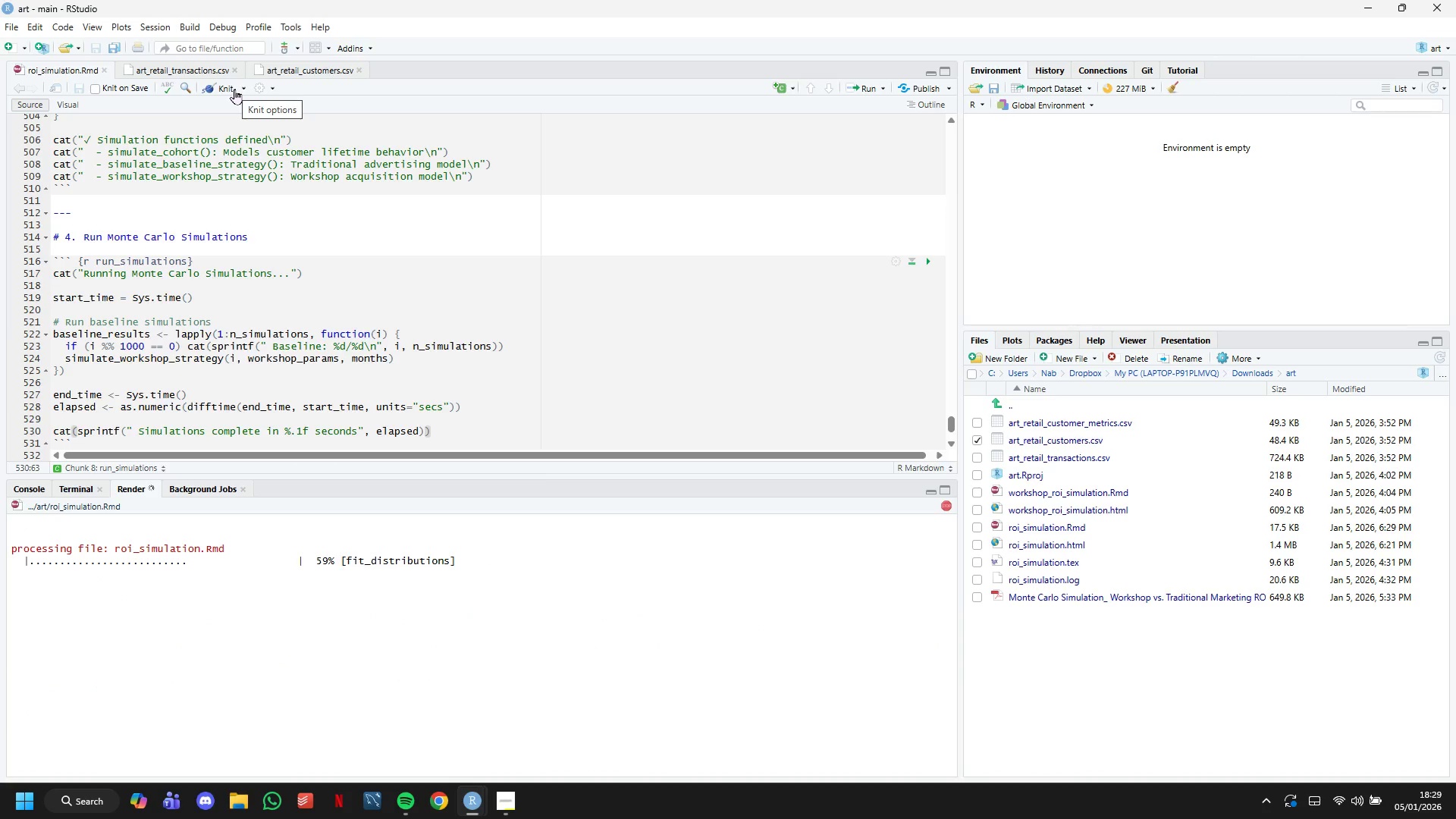 
wait(12.47)
 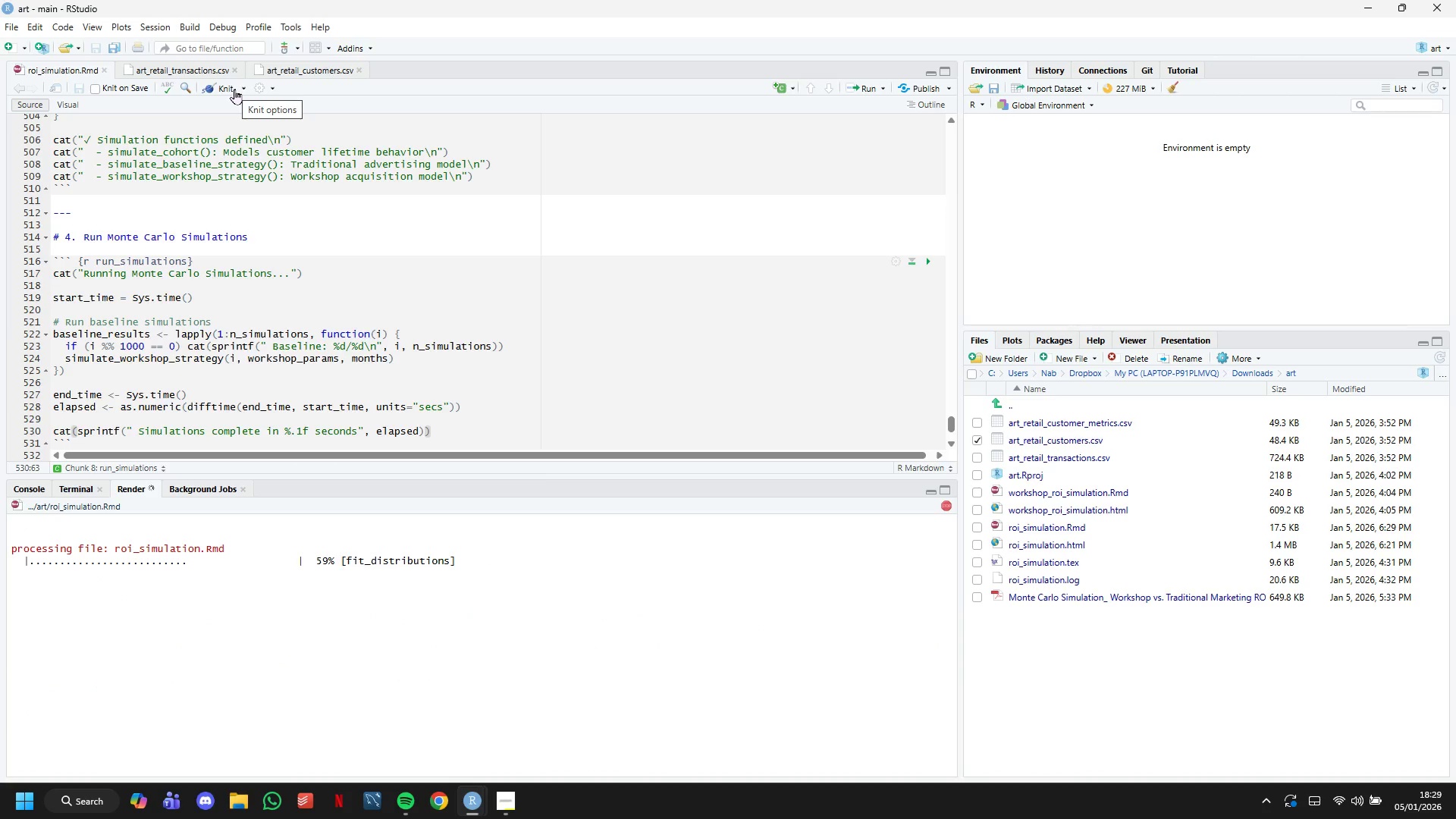 
scroll: coordinate [317, 414], scroll_direction: down, amount: 3.0
 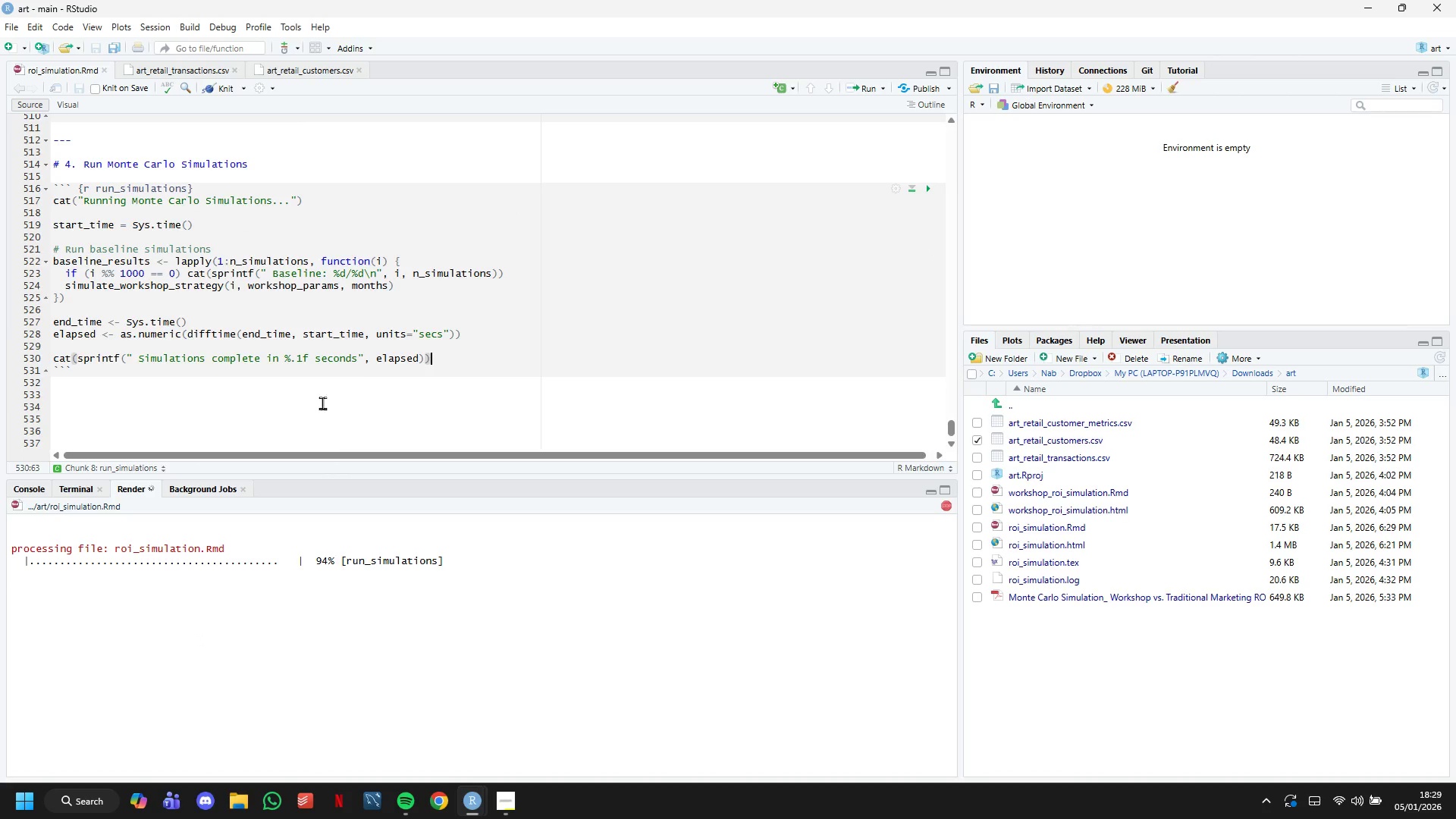 
wait(5.07)
 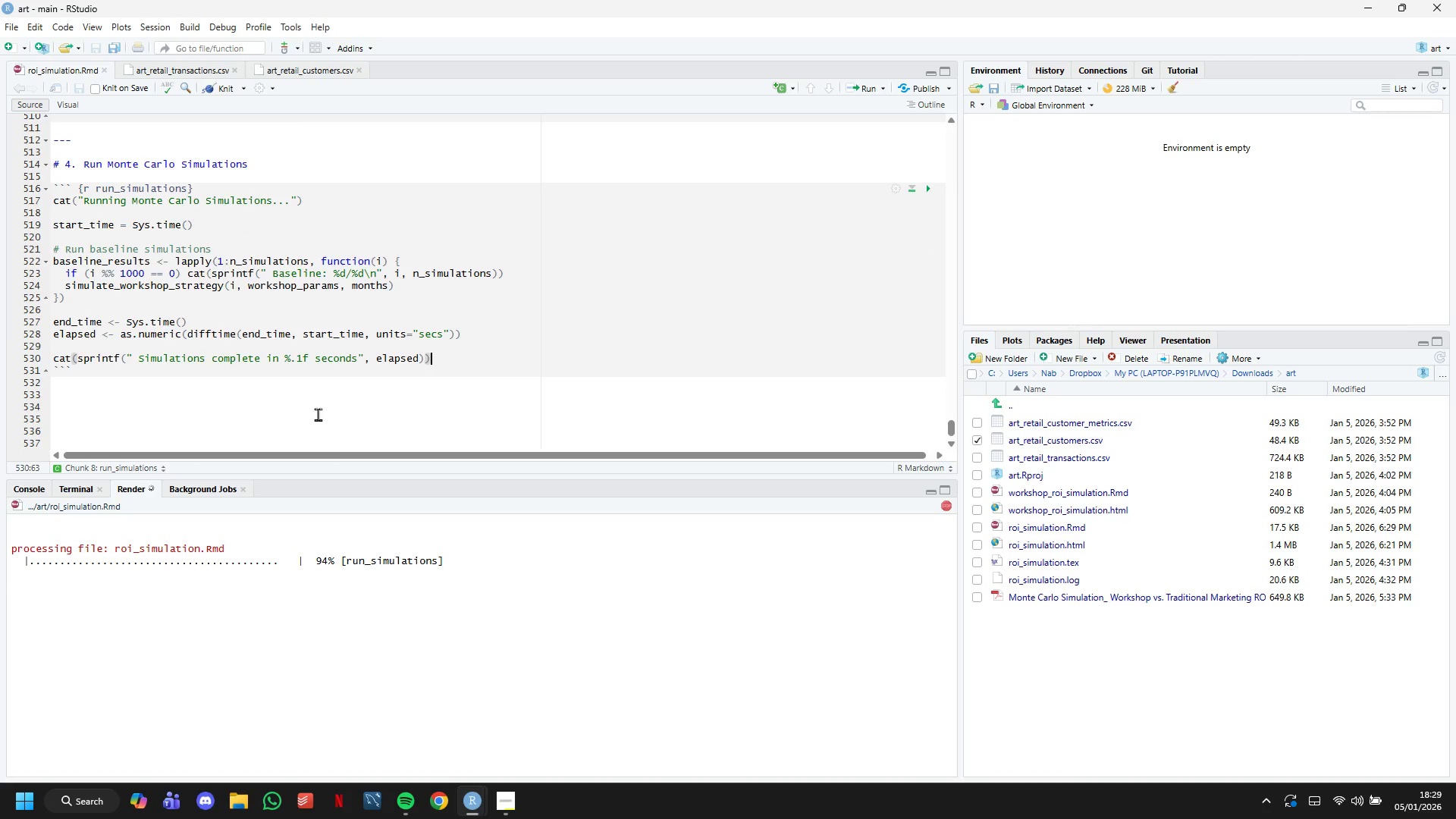 
key(Enter)
 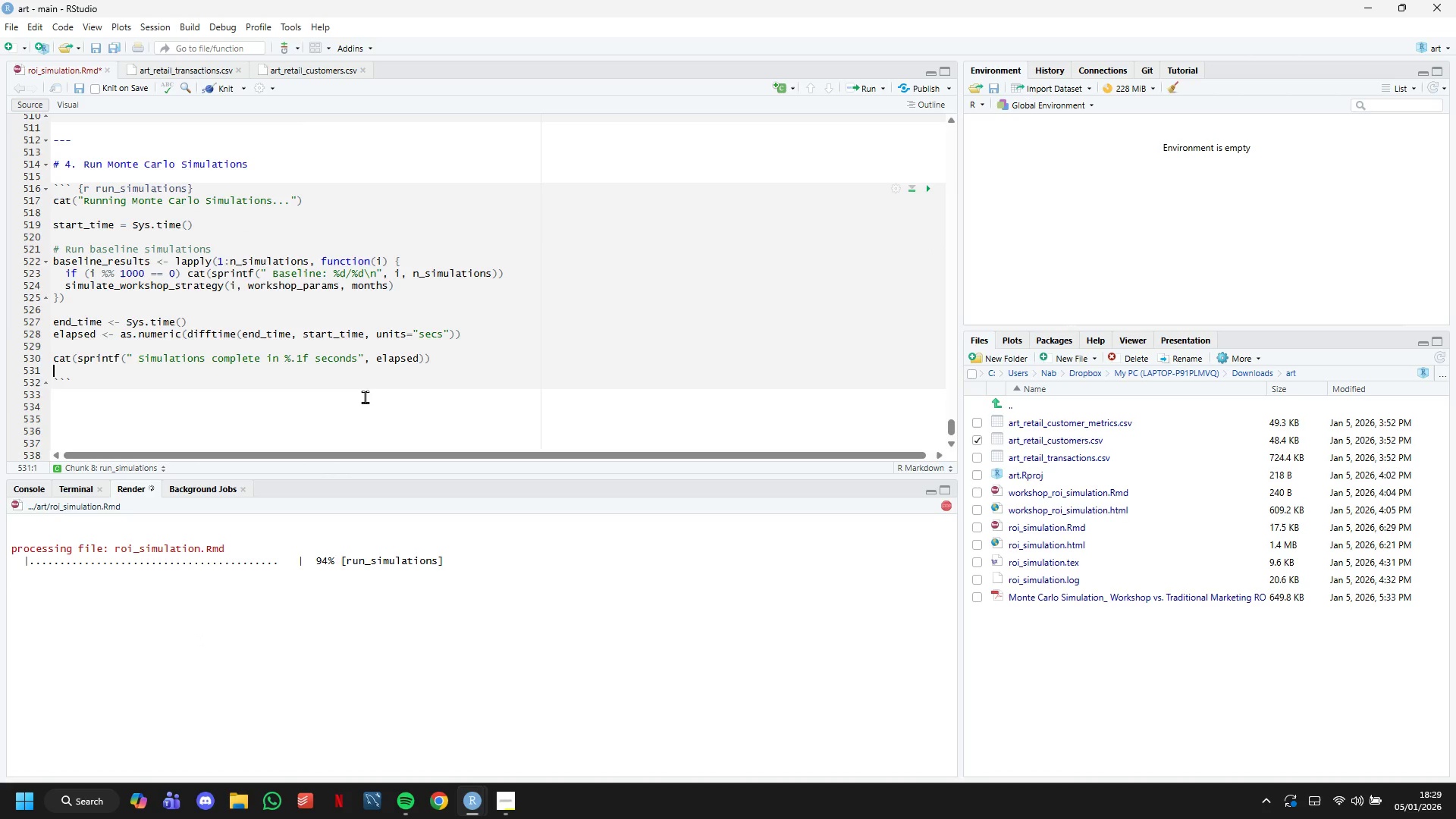 
key(Enter)
 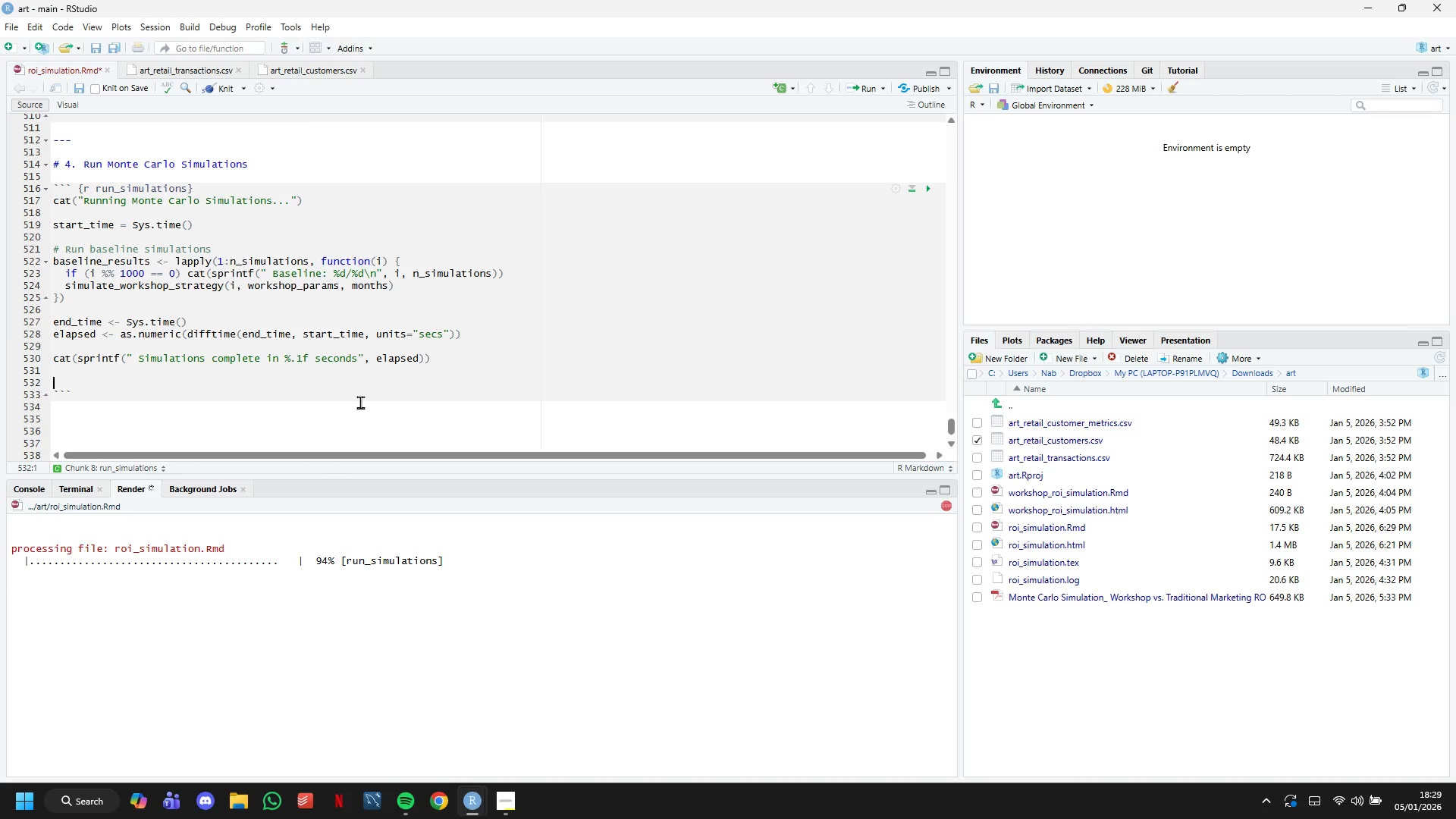 
key(Shift+ShiftLeft)
 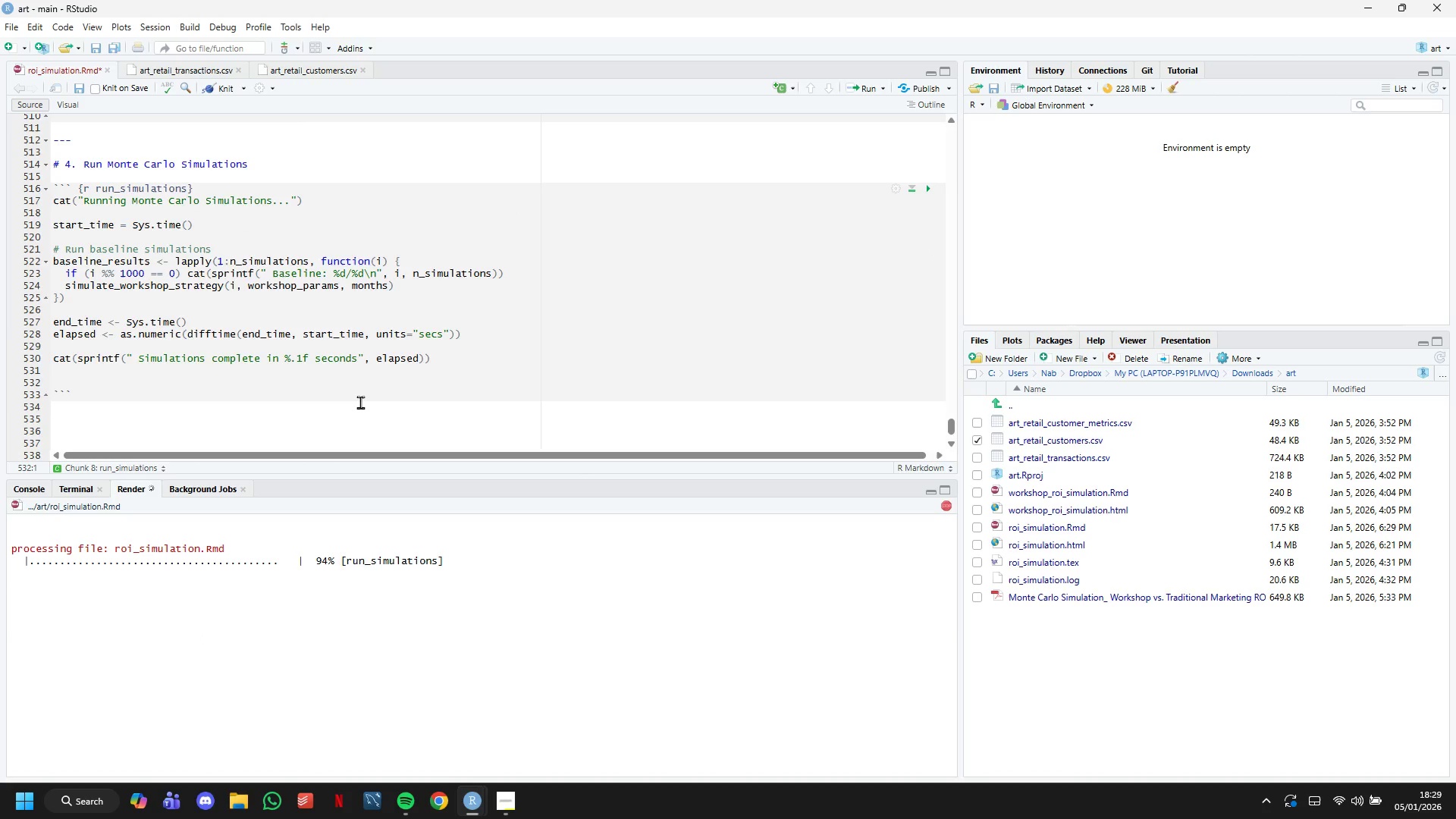 
key(Shift+3)
 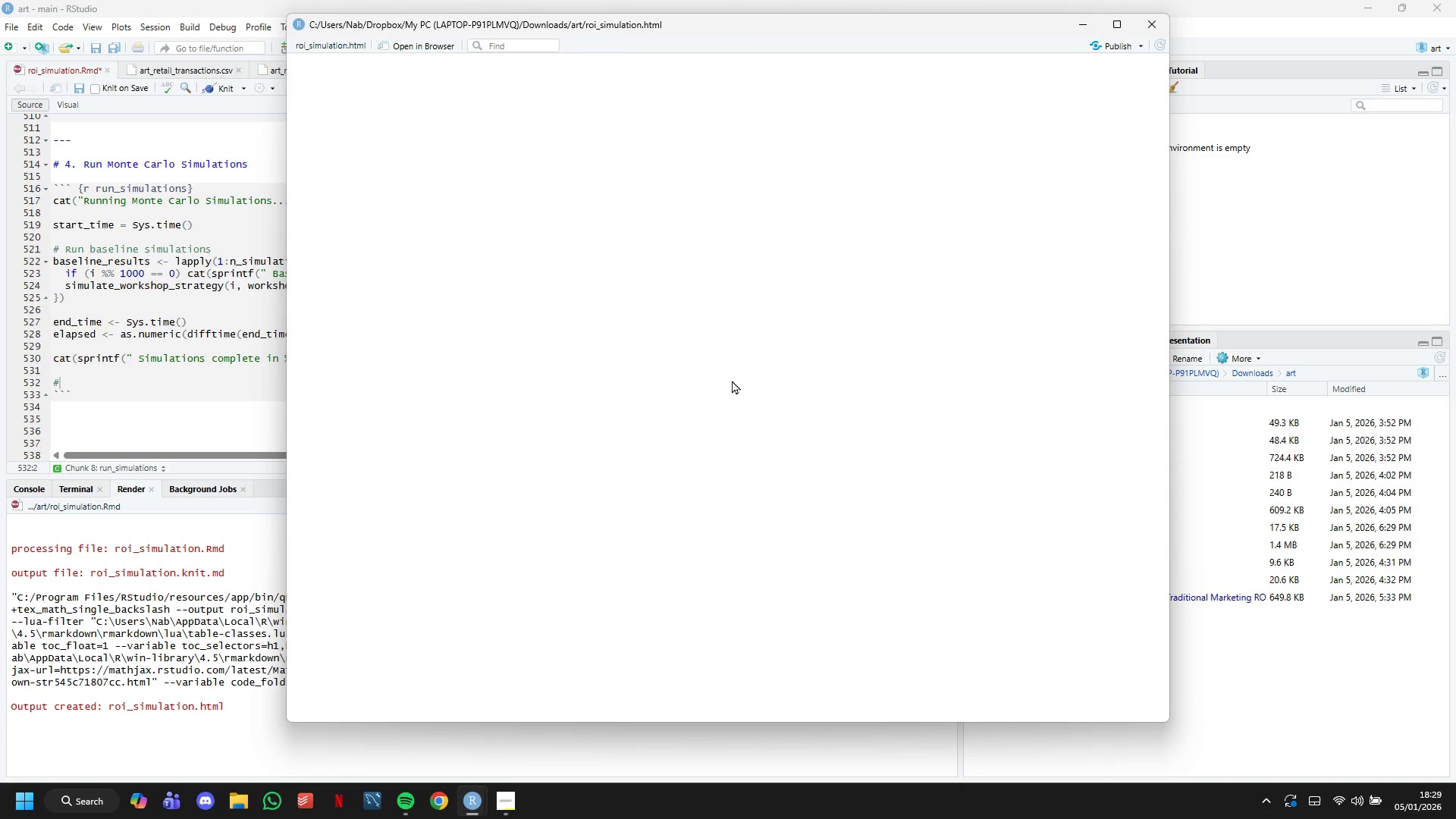 
scroll: coordinate [747, 371], scroll_direction: down, amount: 50.0
 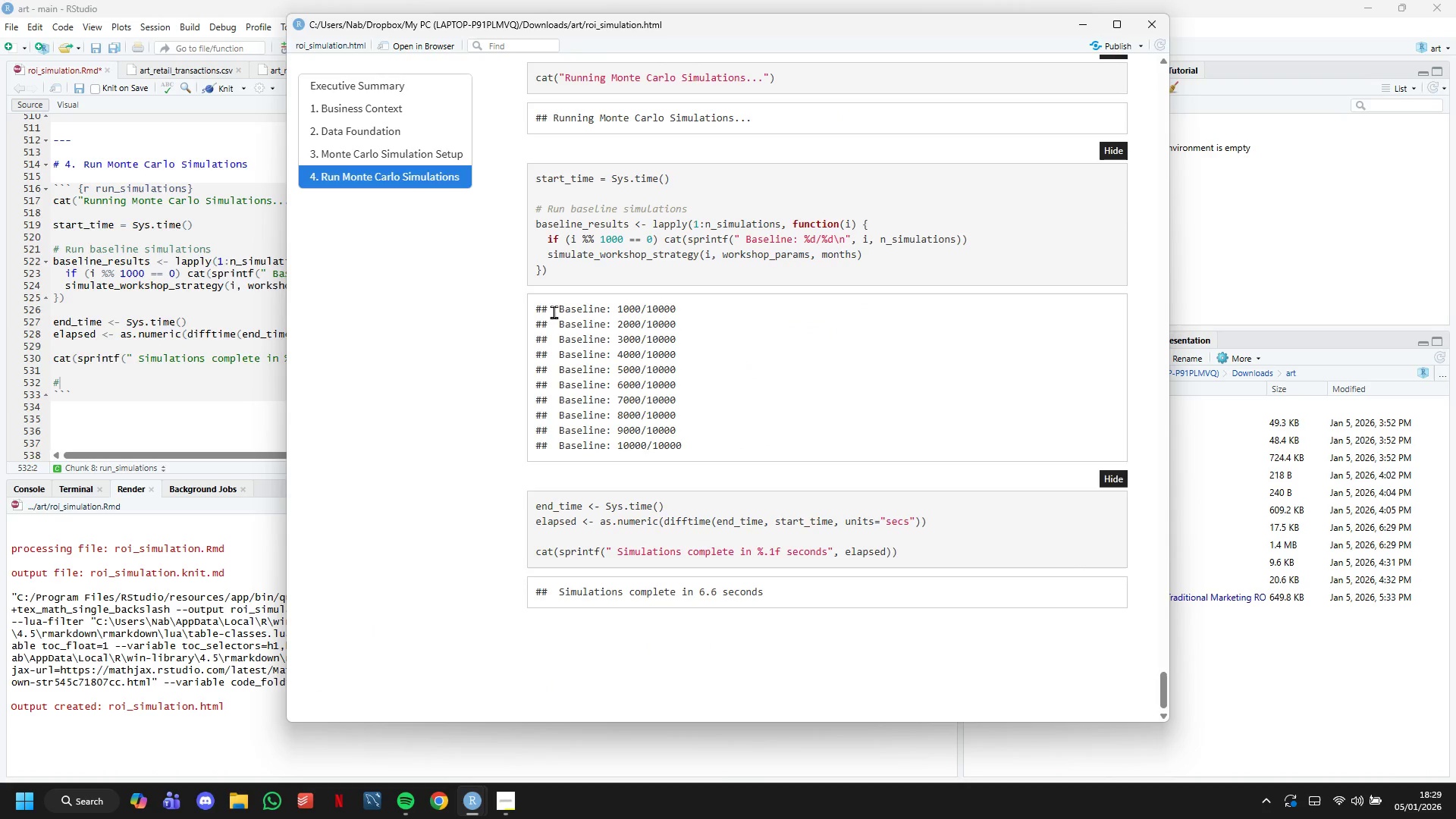 
left_click_drag(start_coordinate=[552, 309], to_coordinate=[742, 482])
 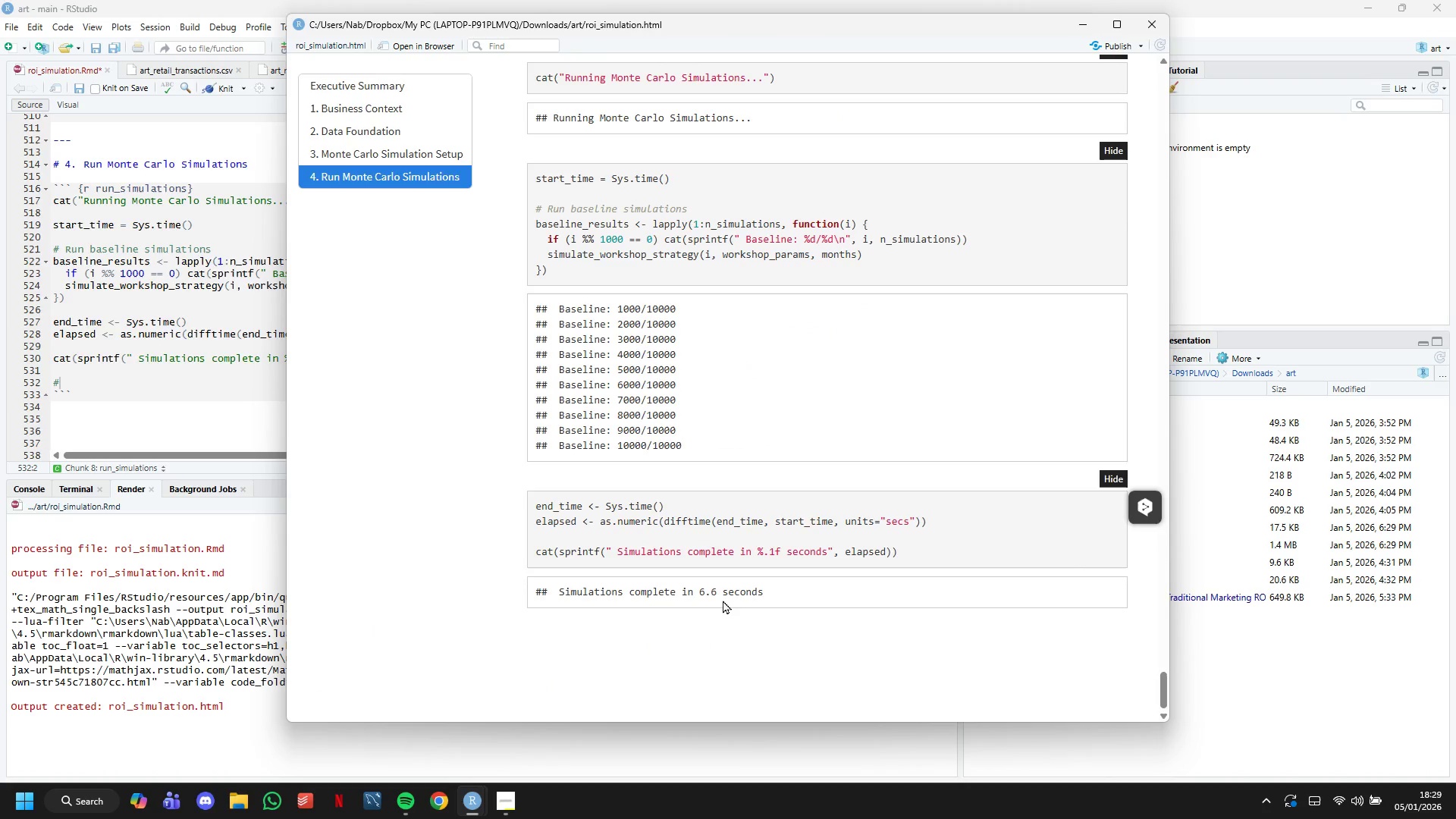 
double_click([719, 601])
 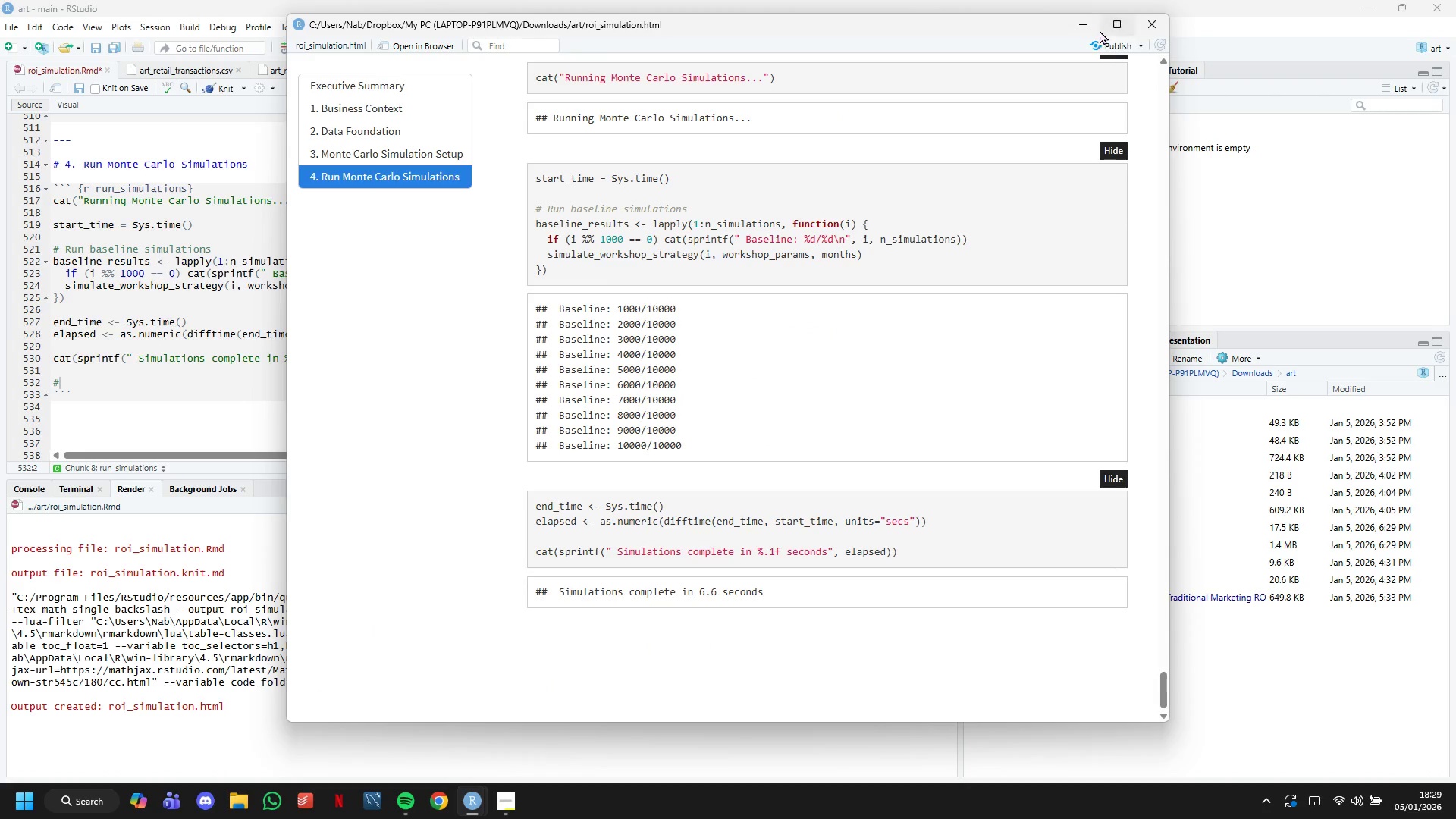 
left_click([1090, 25])
 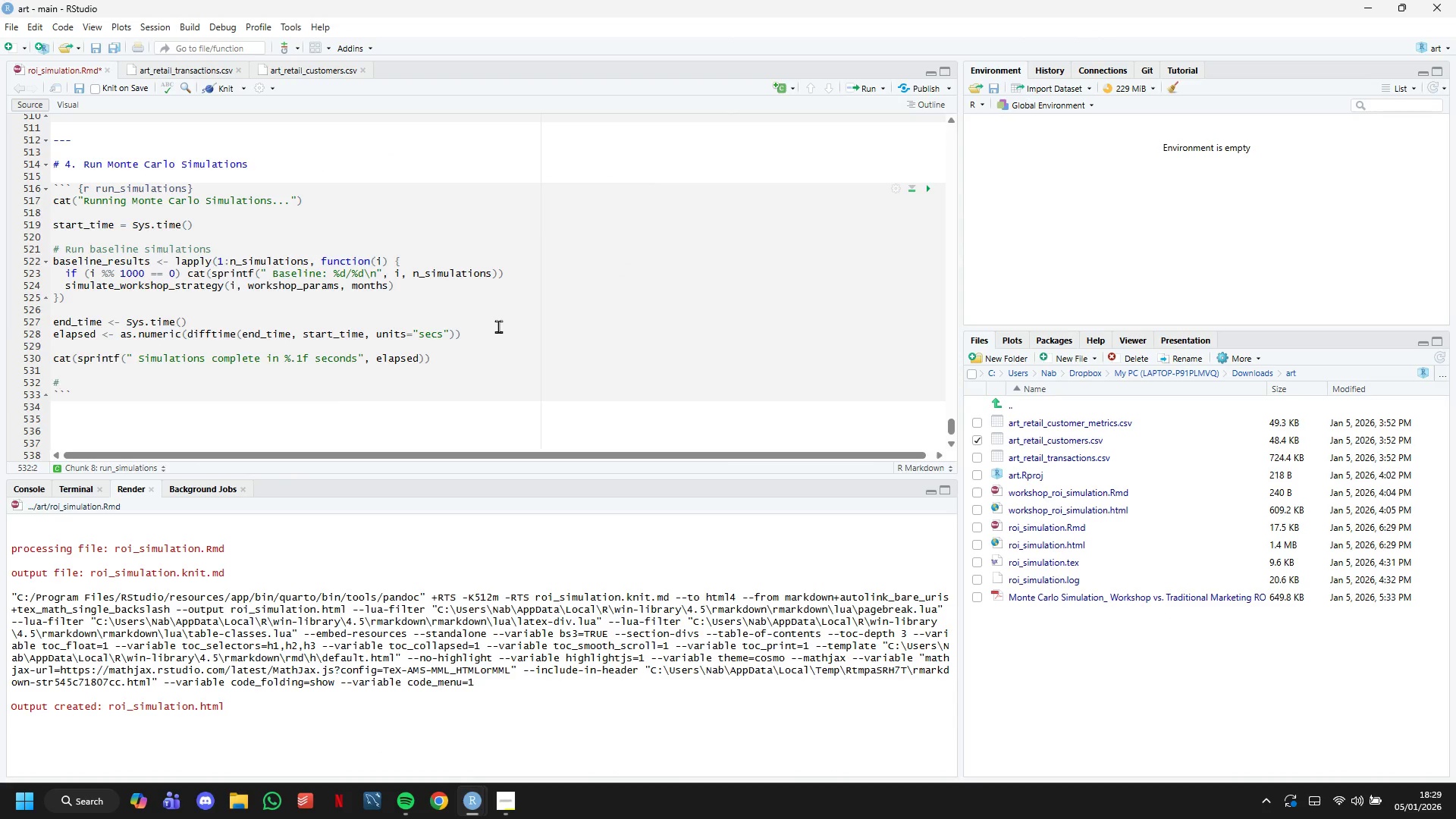 
key(Enter)
 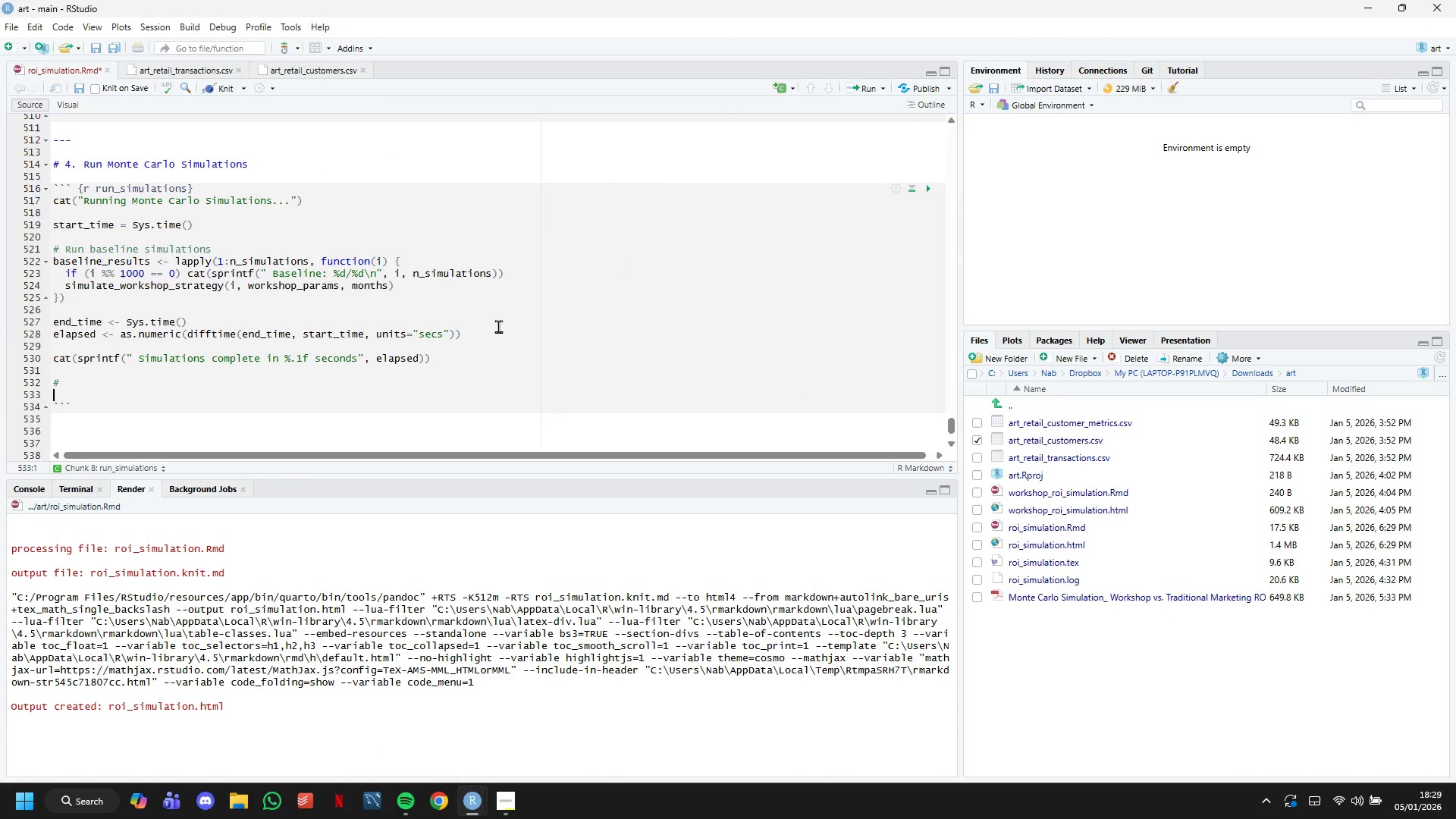 
key(Enter)
 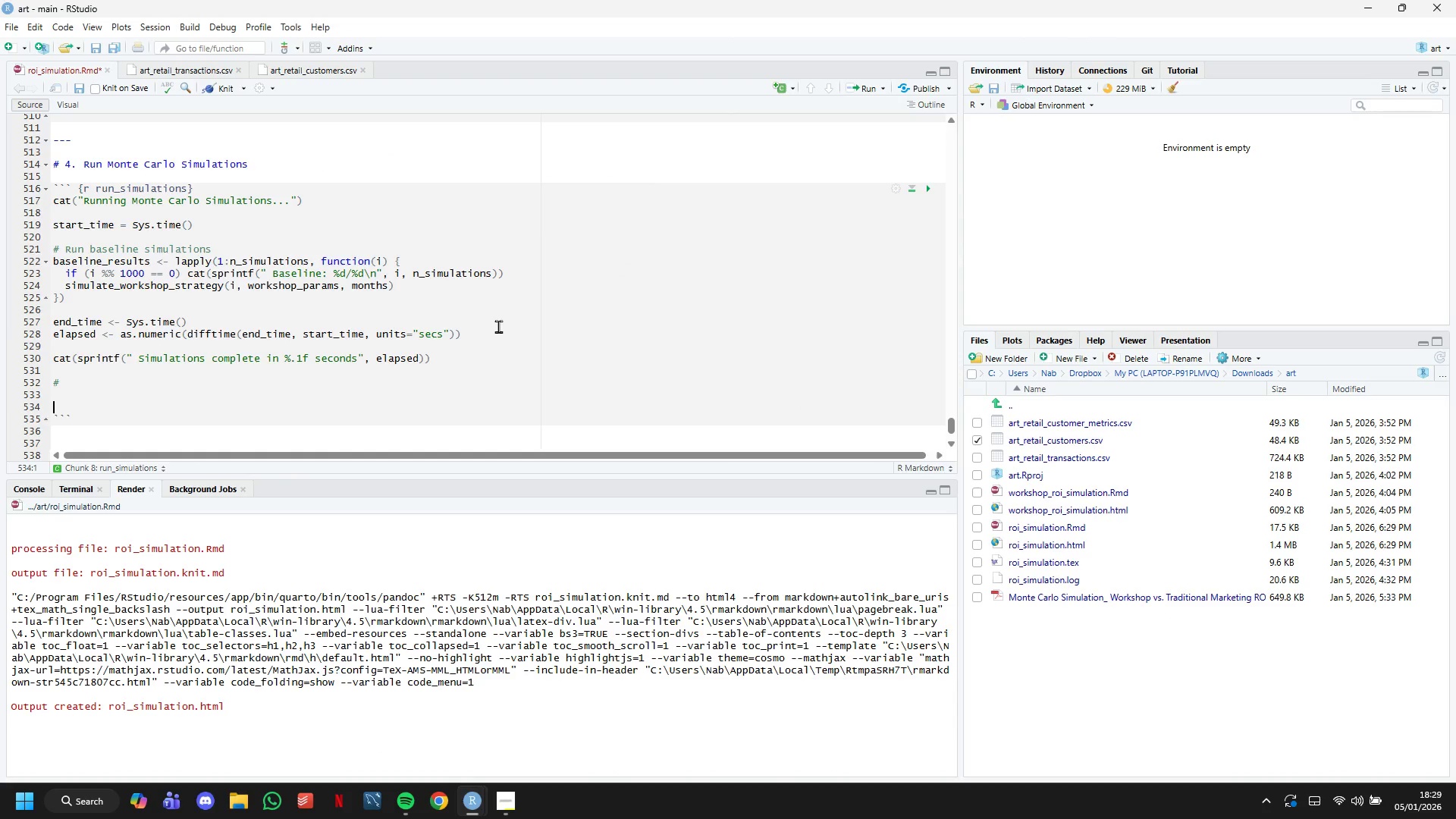 
key(ArrowDown)
 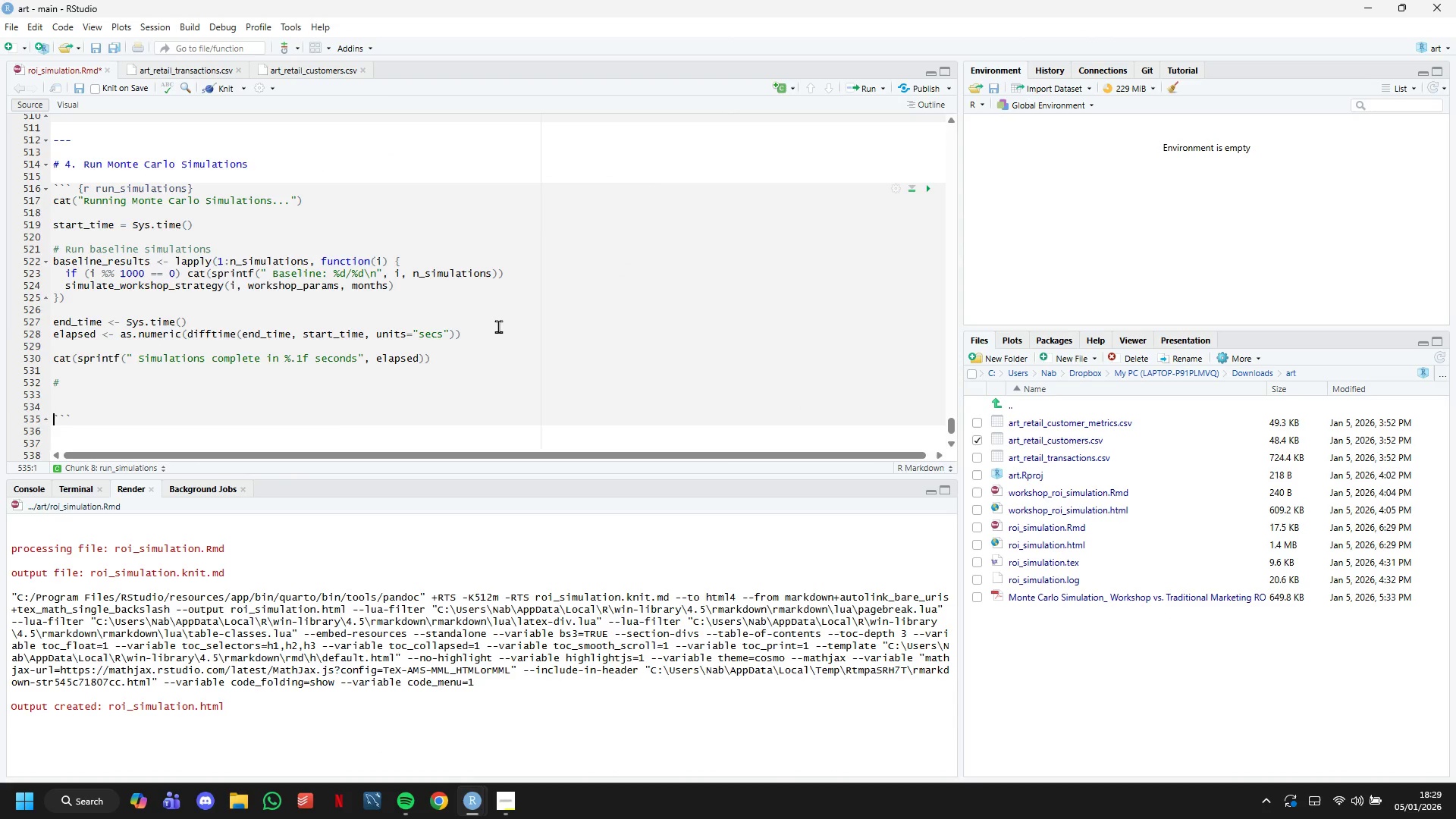 
key(ArrowUp)
 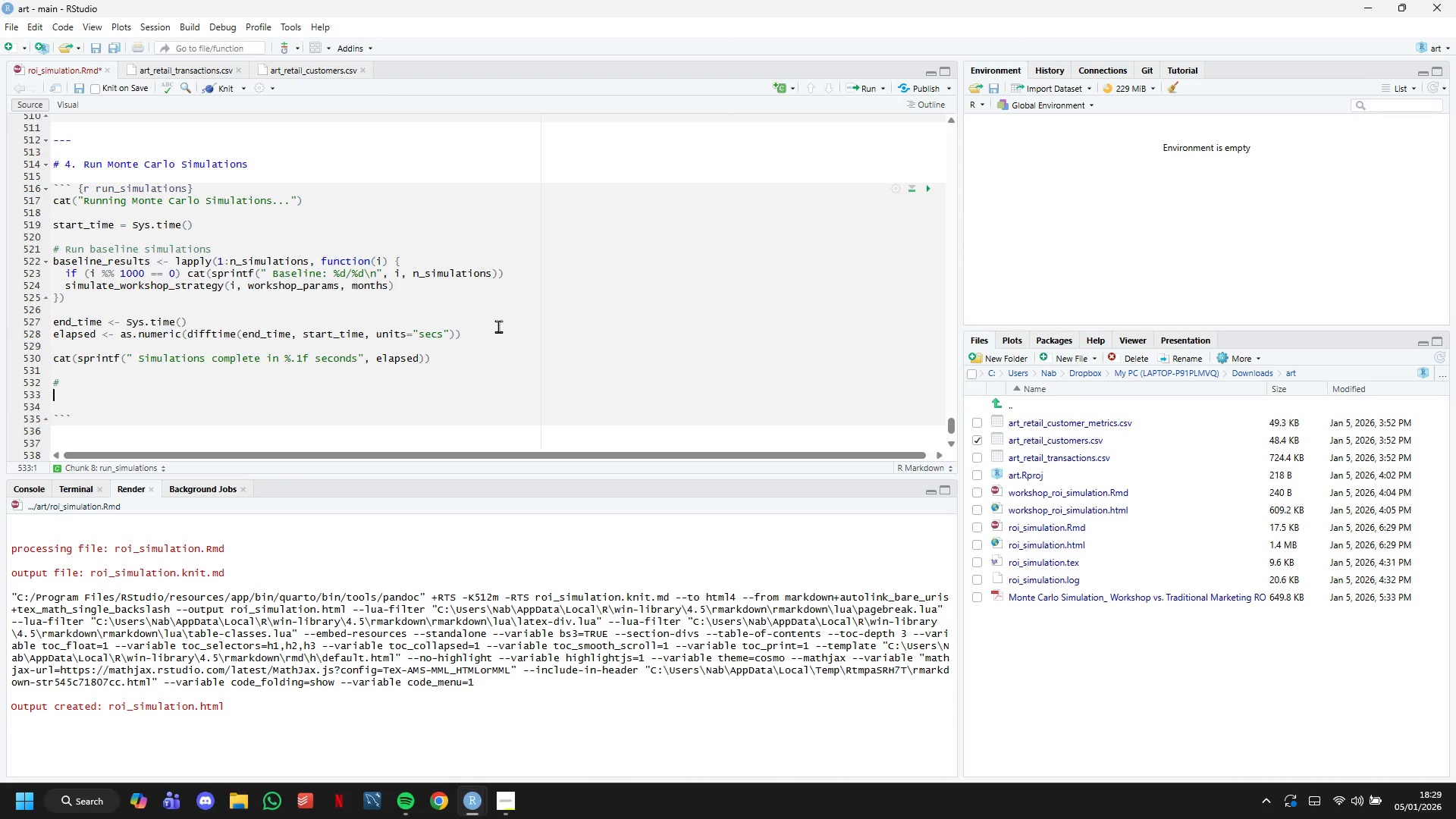 
key(ArrowUp)
 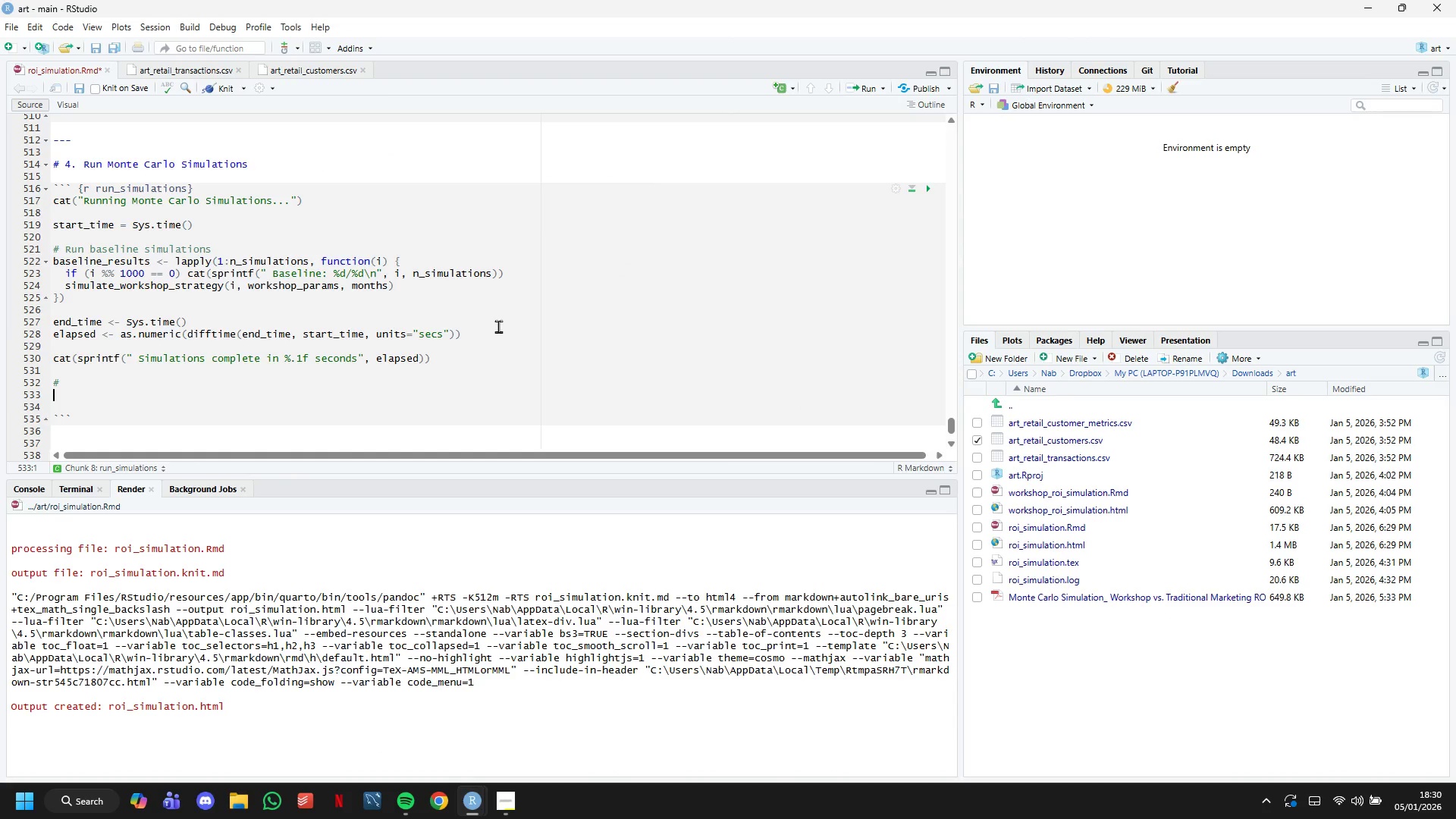 
key(ArrowUp)
 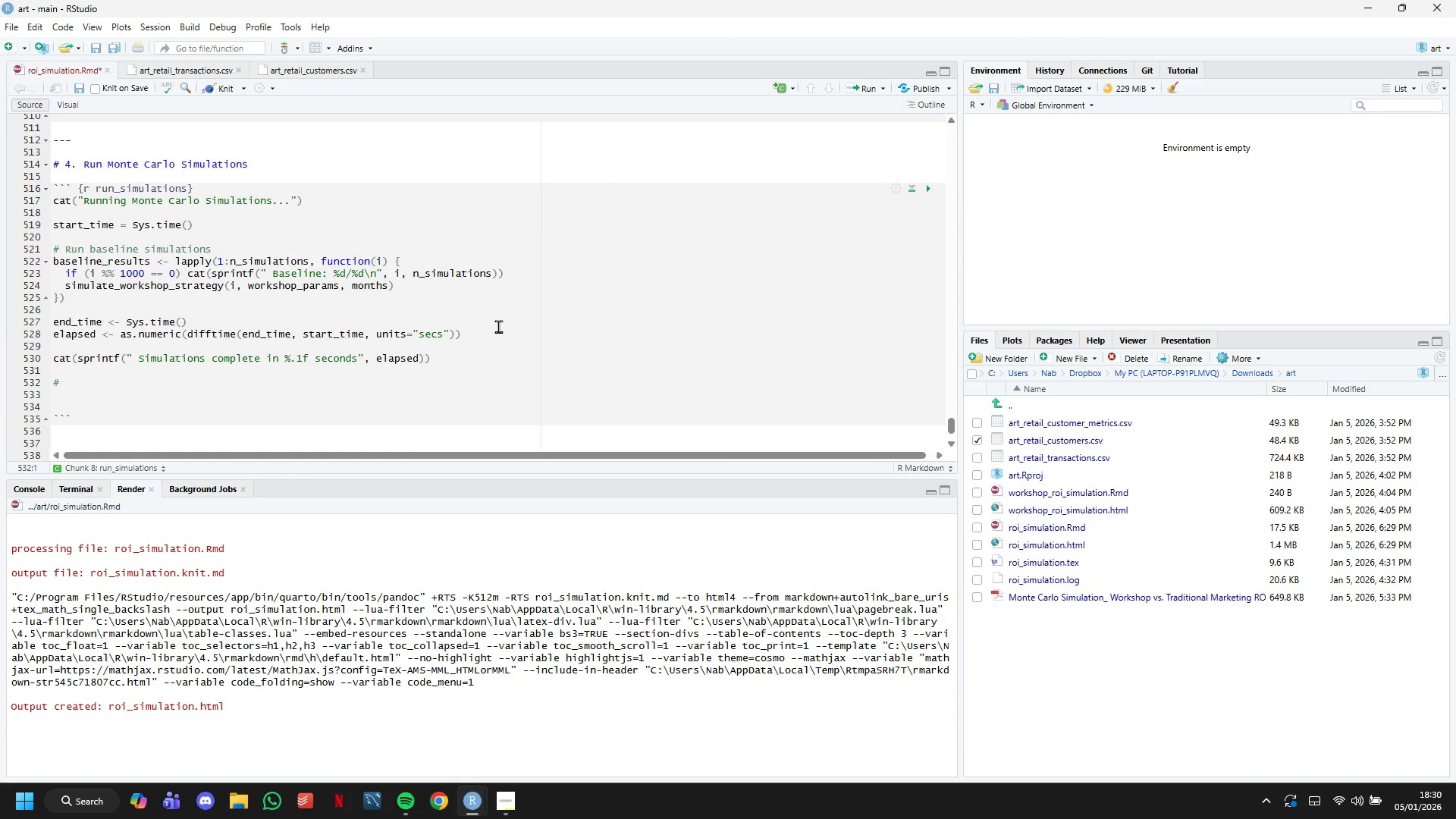 
key(ArrowRight)
 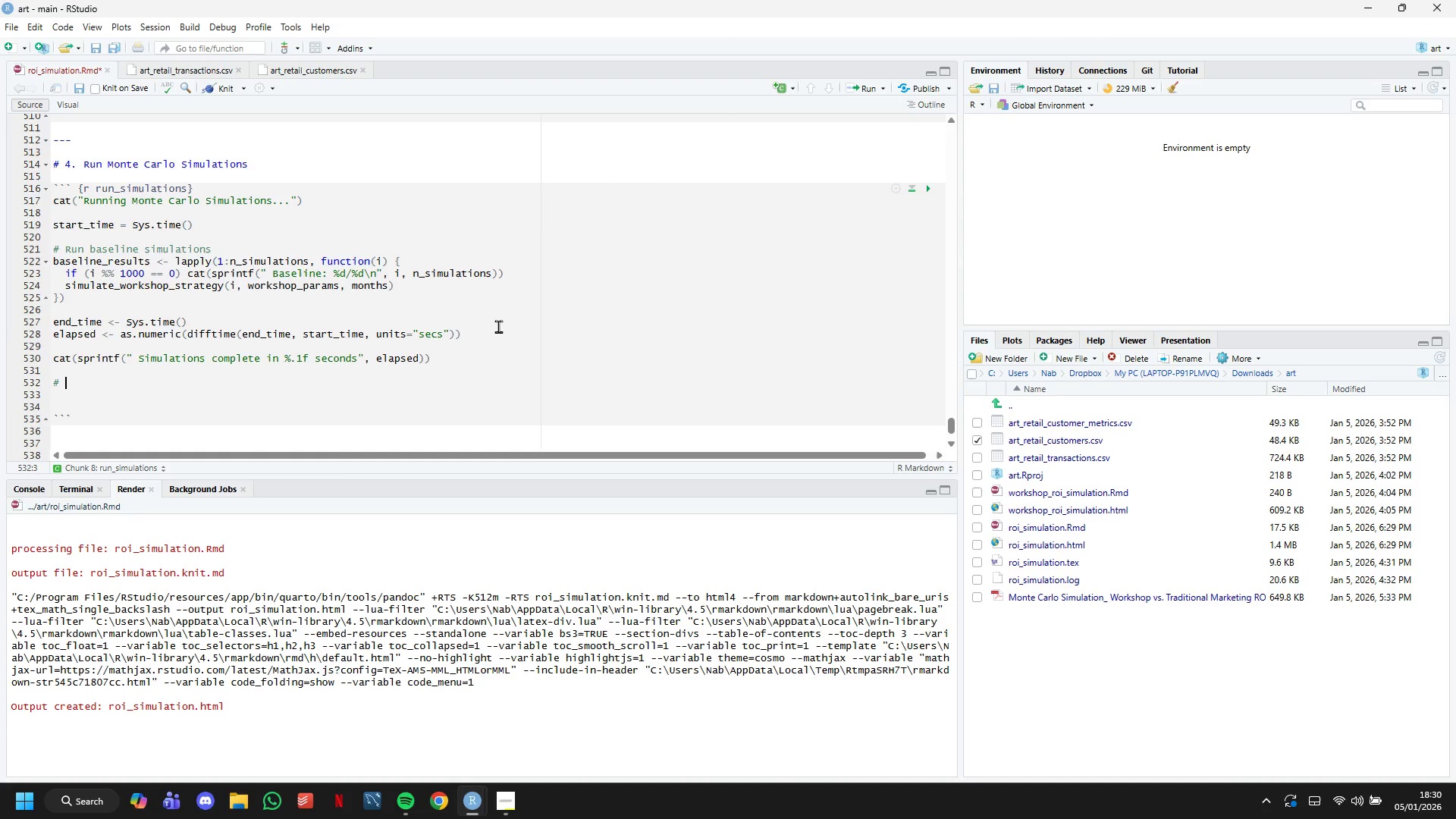 
type( Extract results into data frames)
 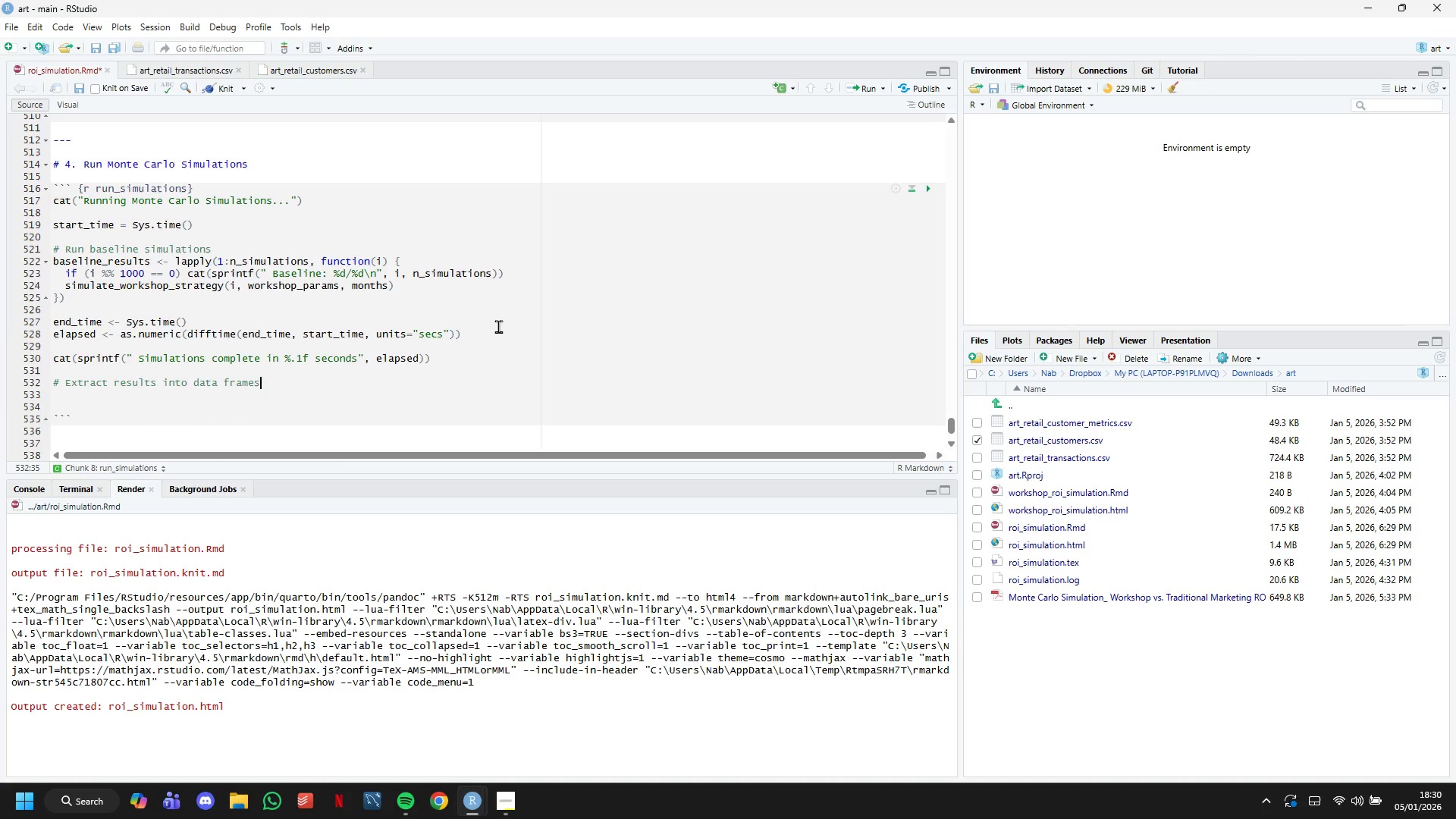 
key(Enter)
 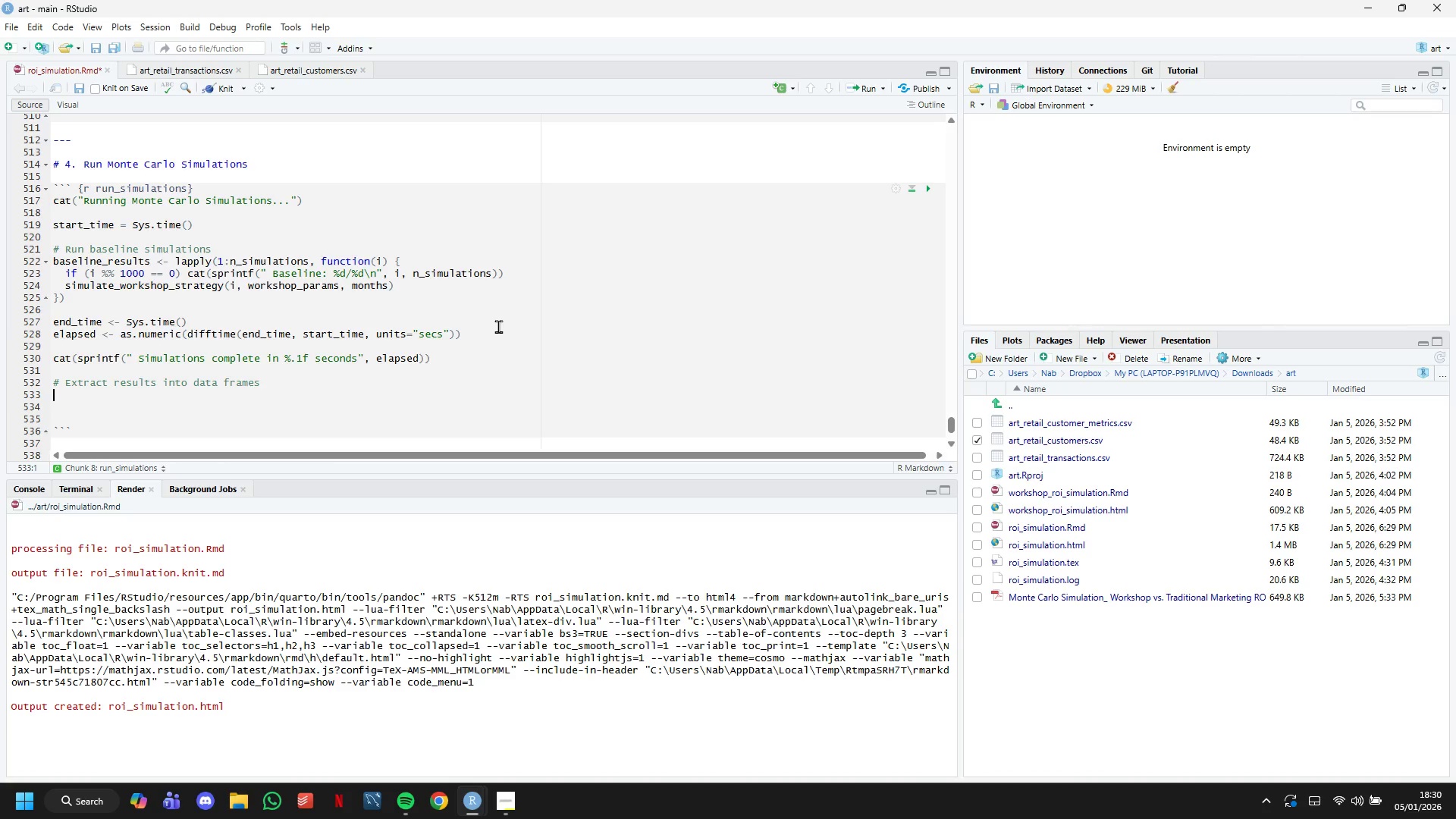 
key(Enter)
 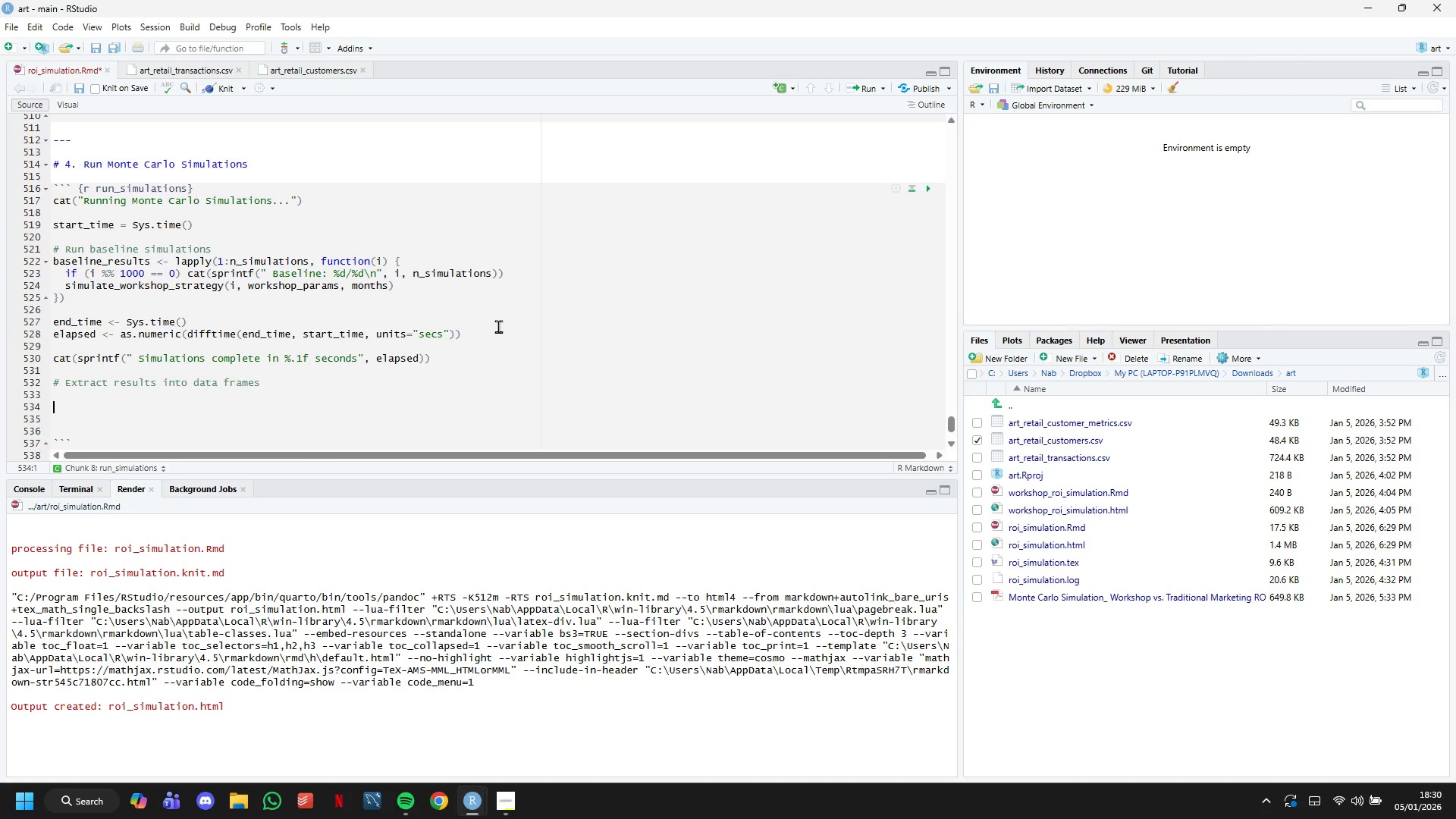 
key(Backspace)
type(baseline_df <- tibble)
 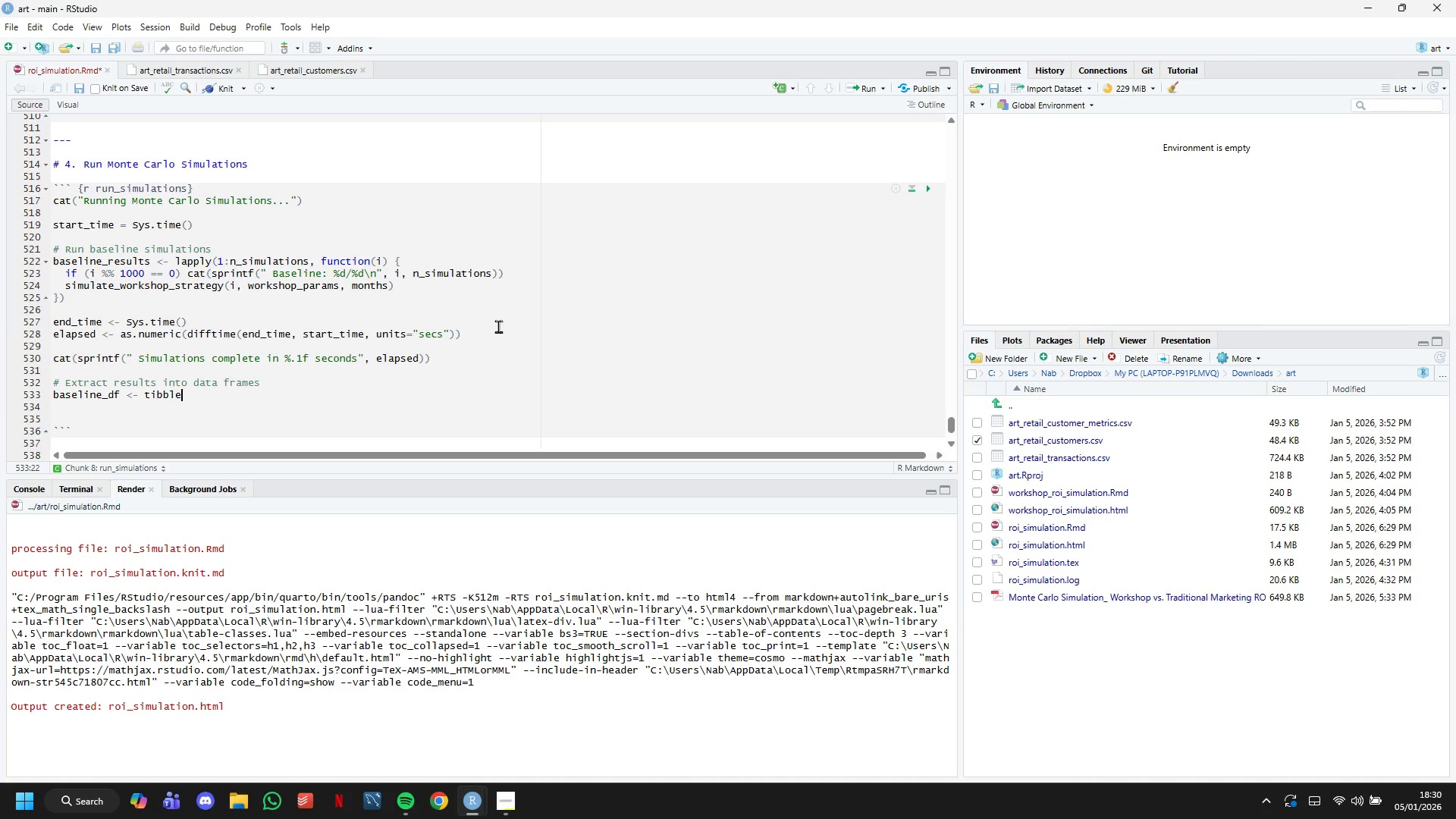 
left_click([502, 799])